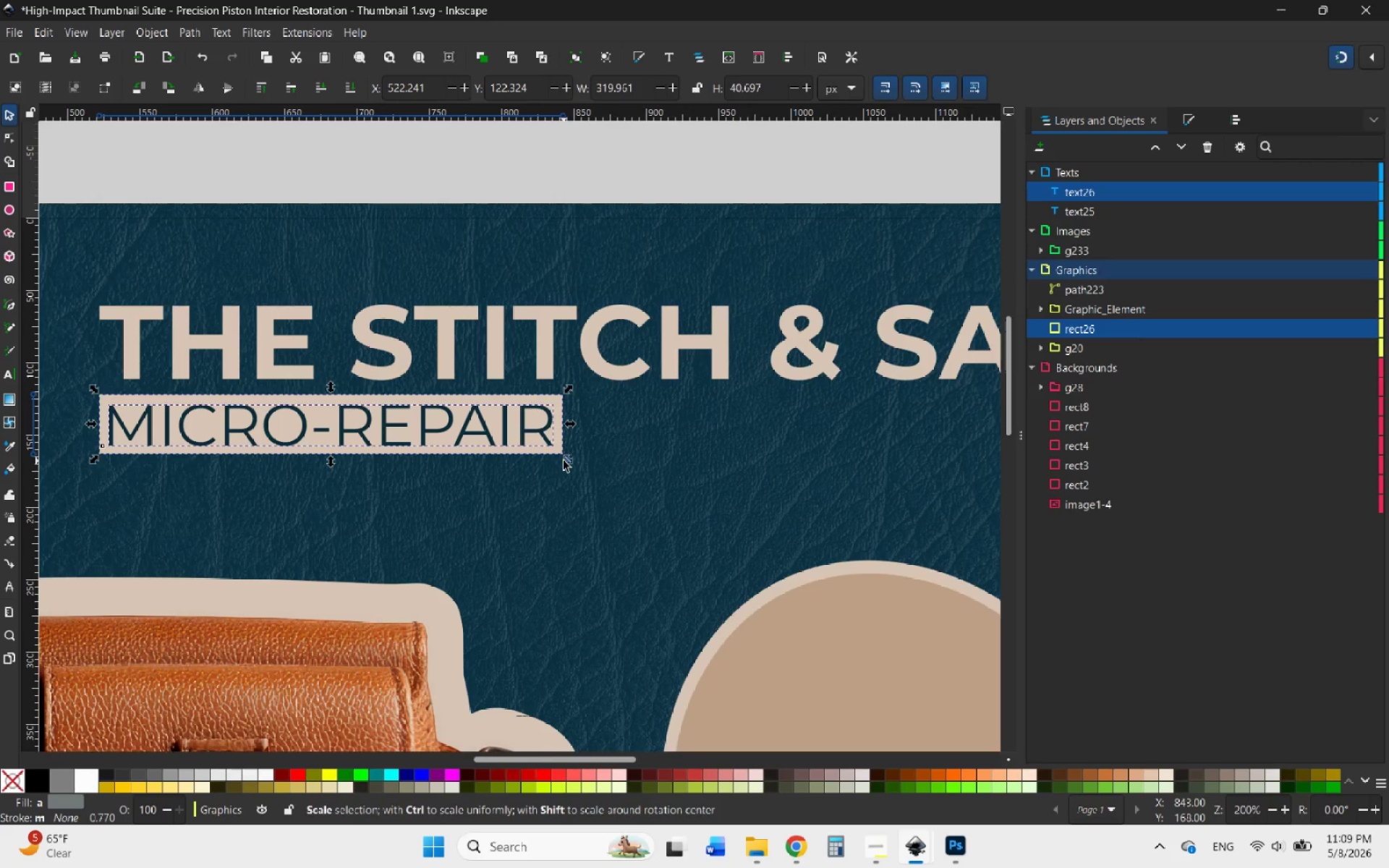 
hold_key(key=ControlLeft, duration=3.23)
left_click_drag(start_coordinate=[564, 461], to_coordinate=[507, 453])
 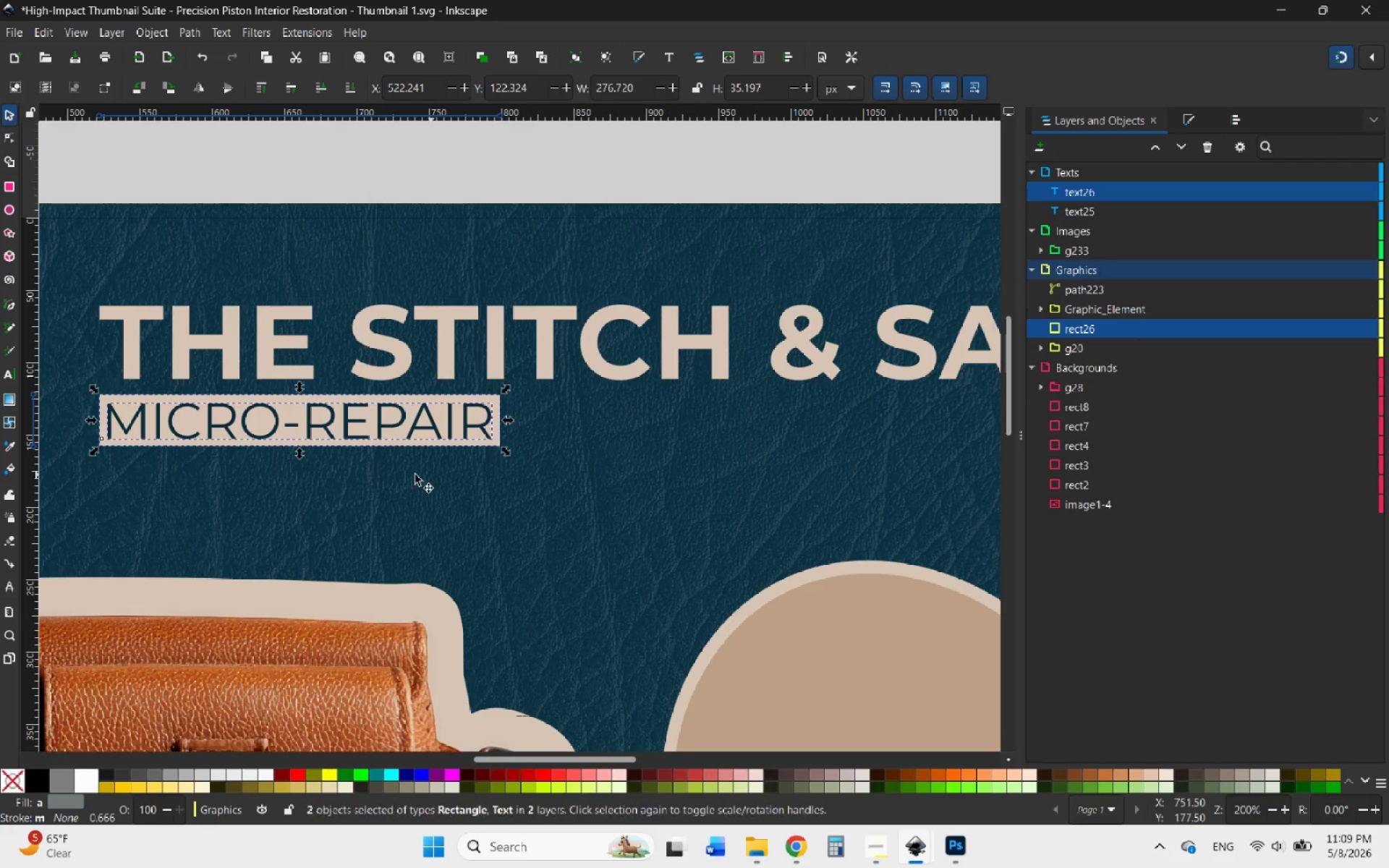 
hold_key(key=ControlLeft, duration=0.83)
scroll: coordinate [407, 475], scroll_direction: down, amount: 2.0
 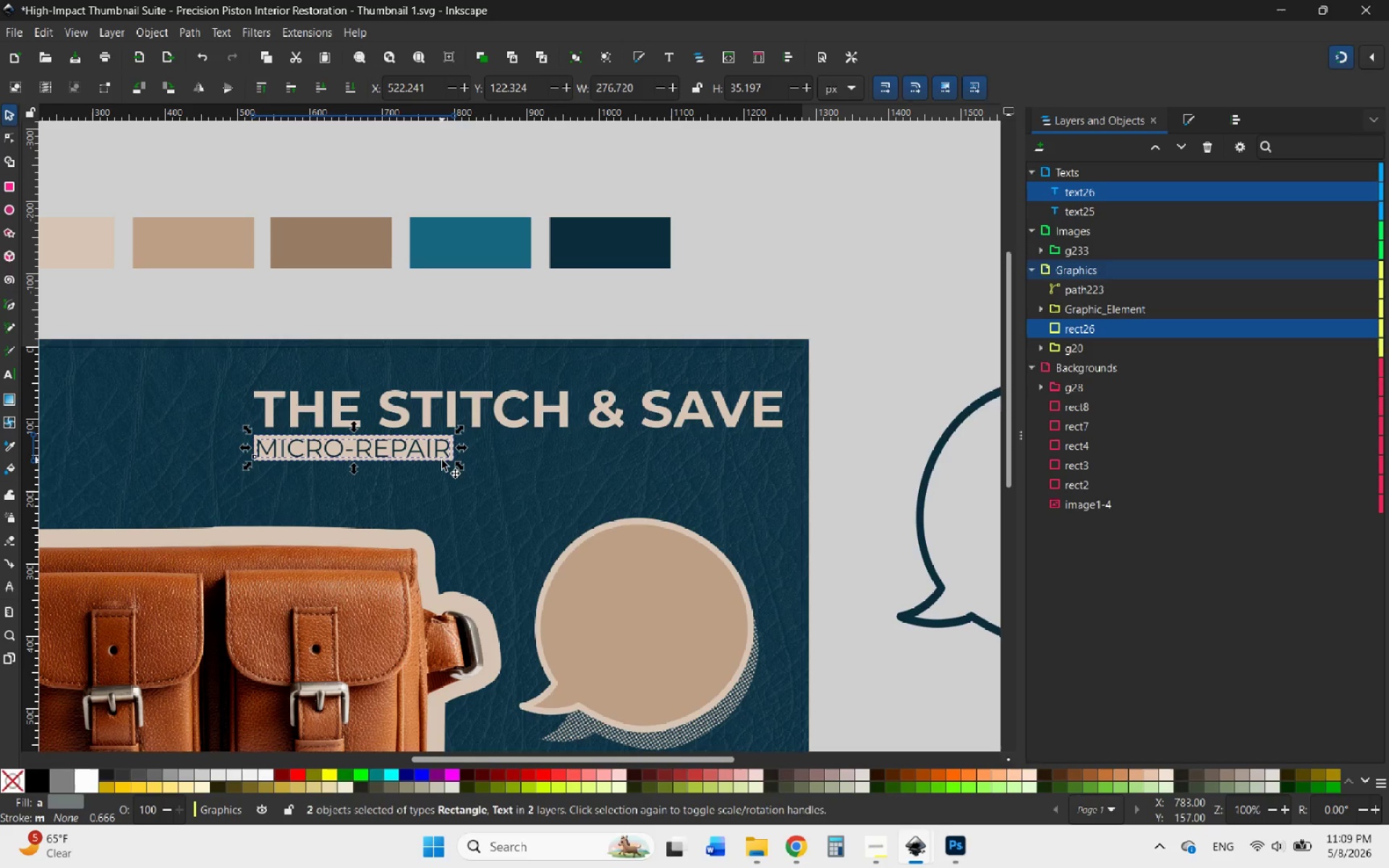 
left_click_drag(start_coordinate=[441, 460], to_coordinate=[777, 469])
 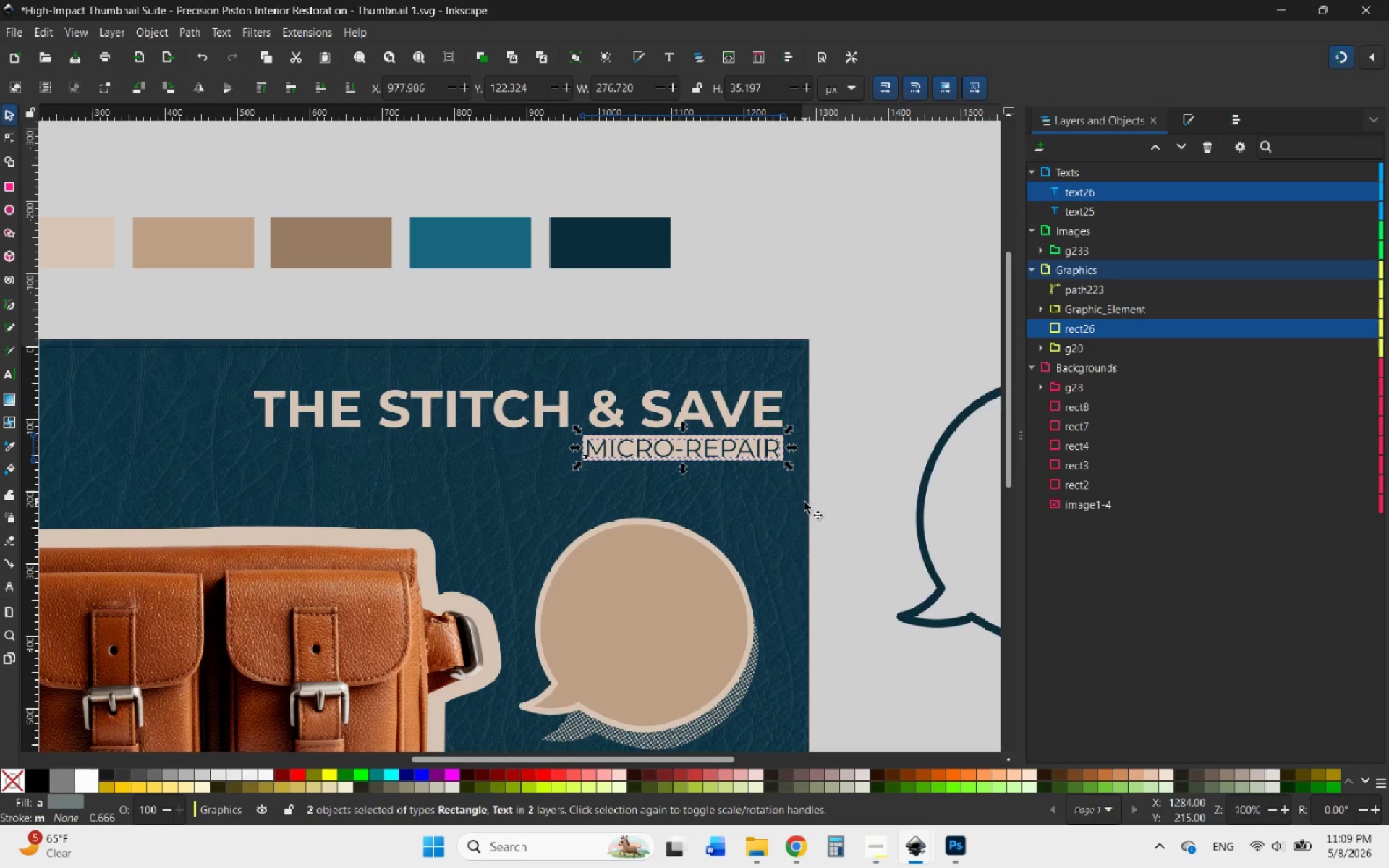 
hold_key(key=ControlLeft, duration=1.86)
 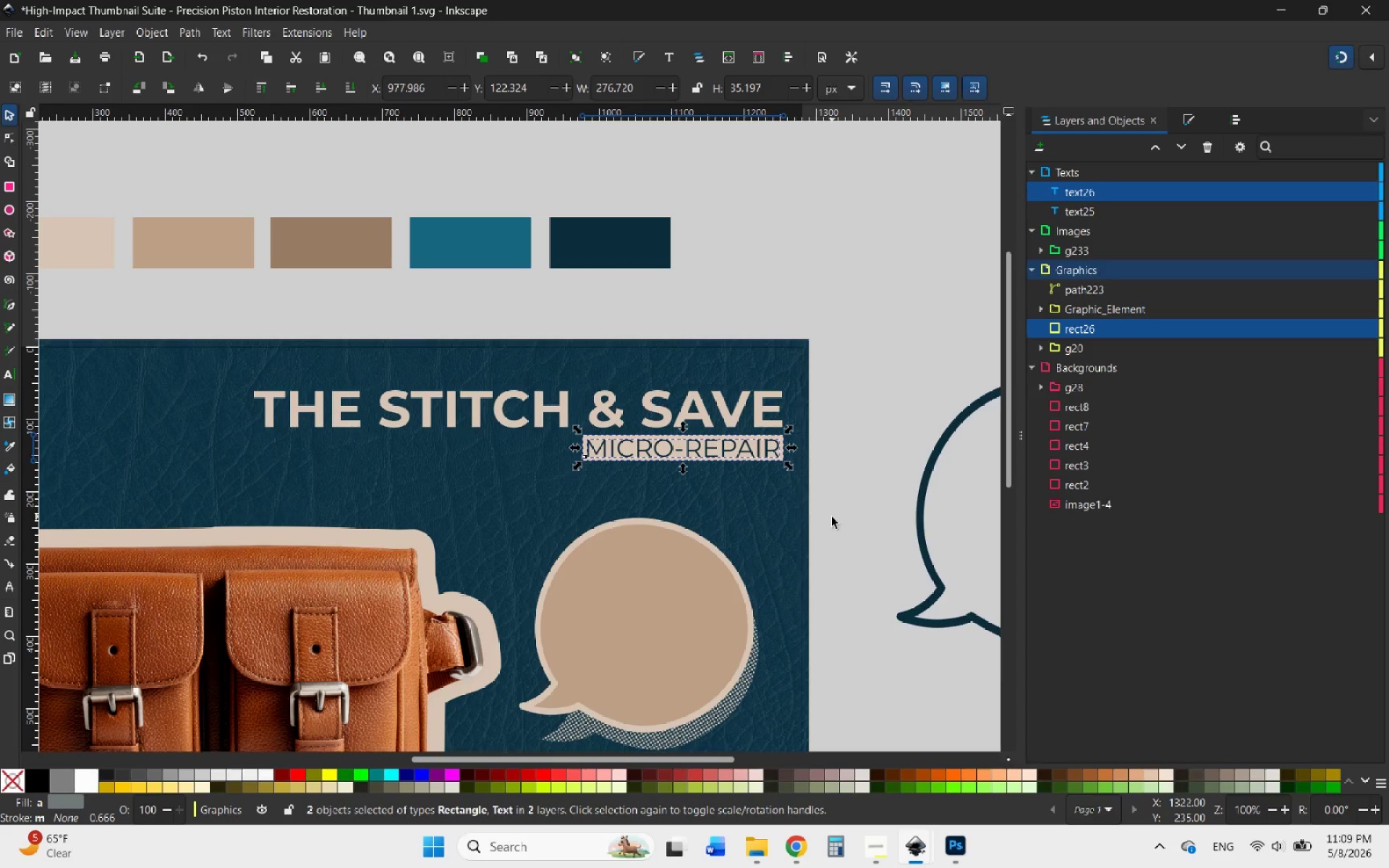 
left_click([832, 517])
 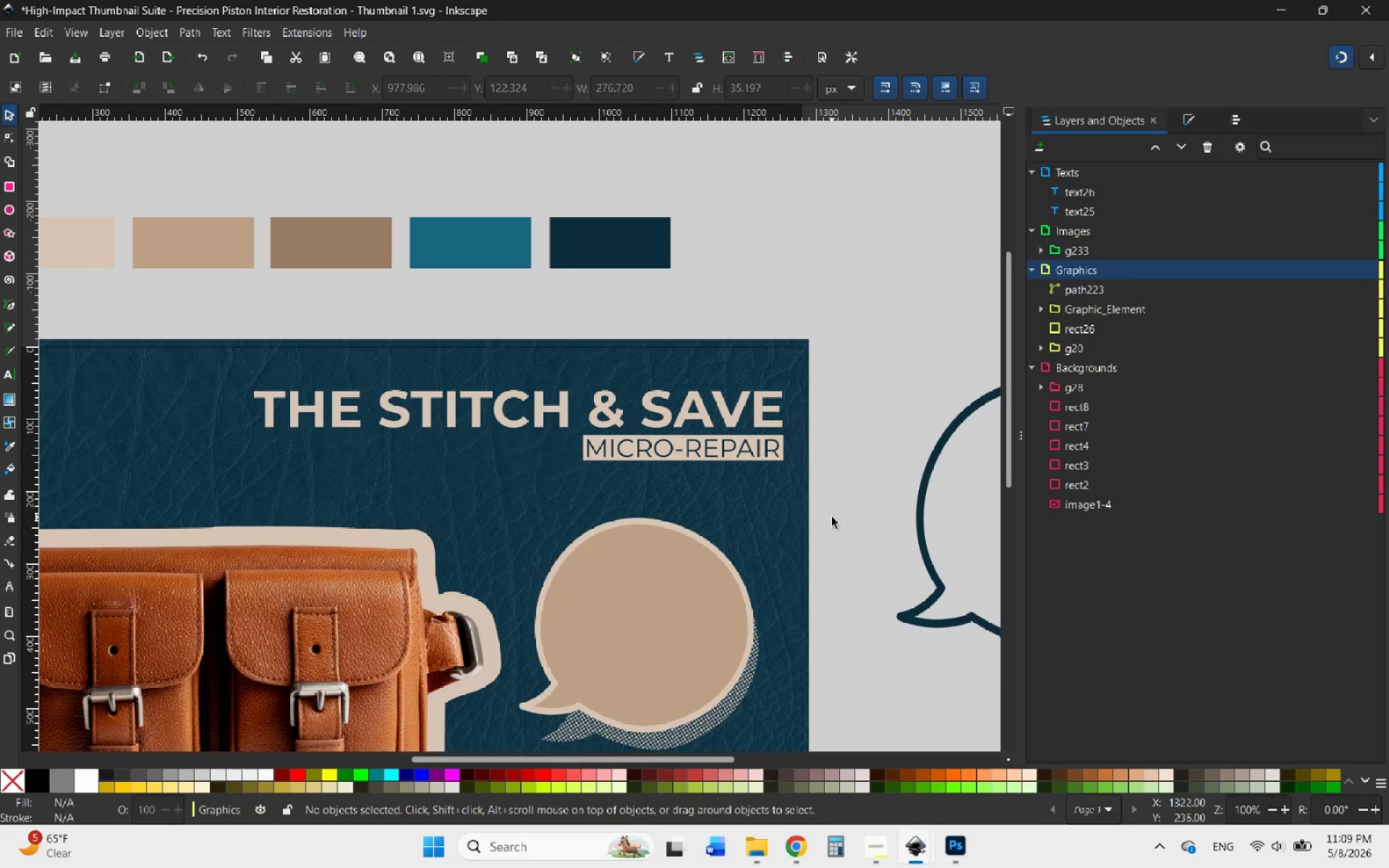 
hold_key(key=ControlLeft, duration=1.08)
scroll: coordinate [832, 518], scroll_direction: down, amount: 2.0
 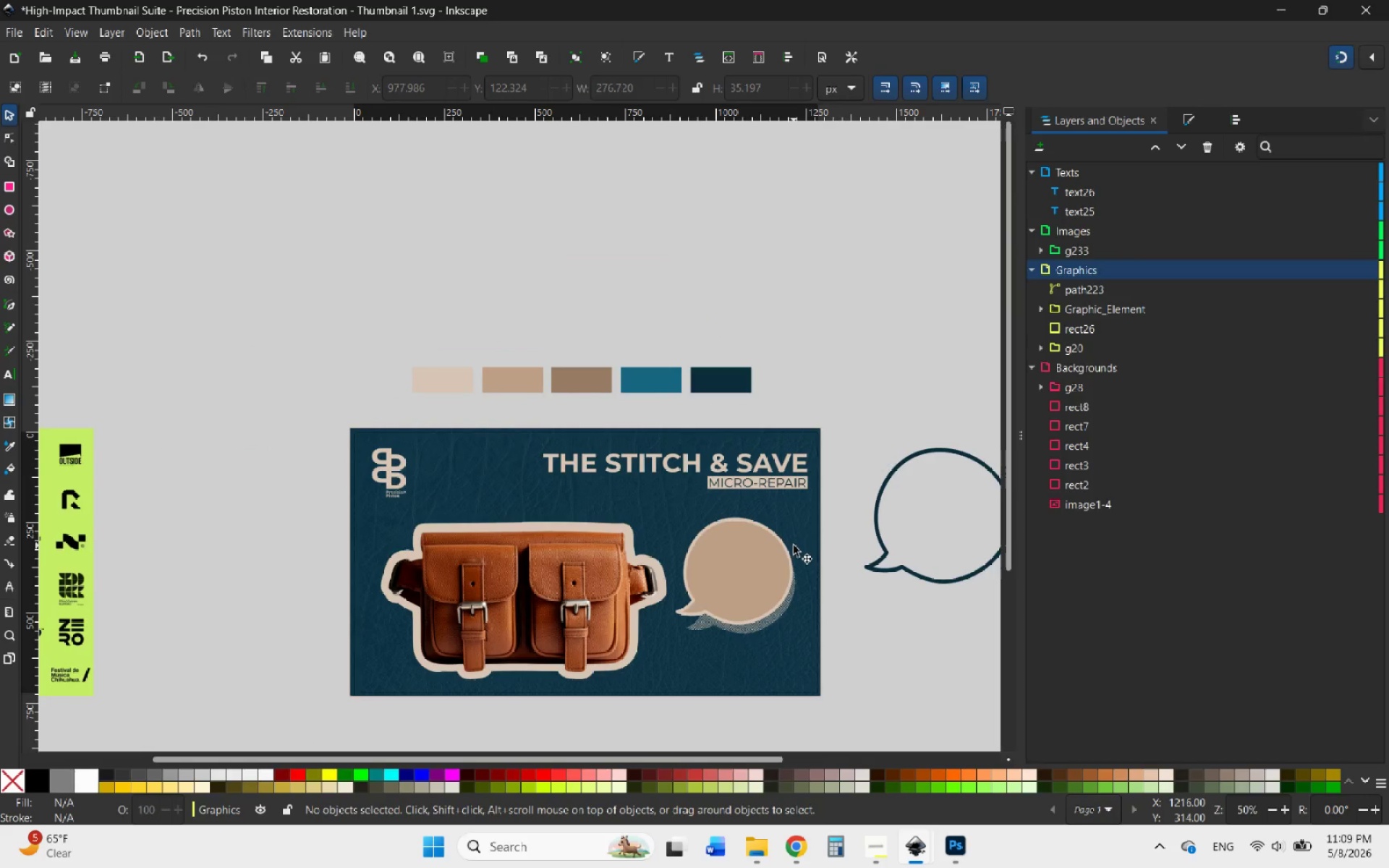 
hold_key(key=ControlLeft, duration=0.97)
scroll: coordinate [808, 486], scroll_direction: up, amount: 3.0
 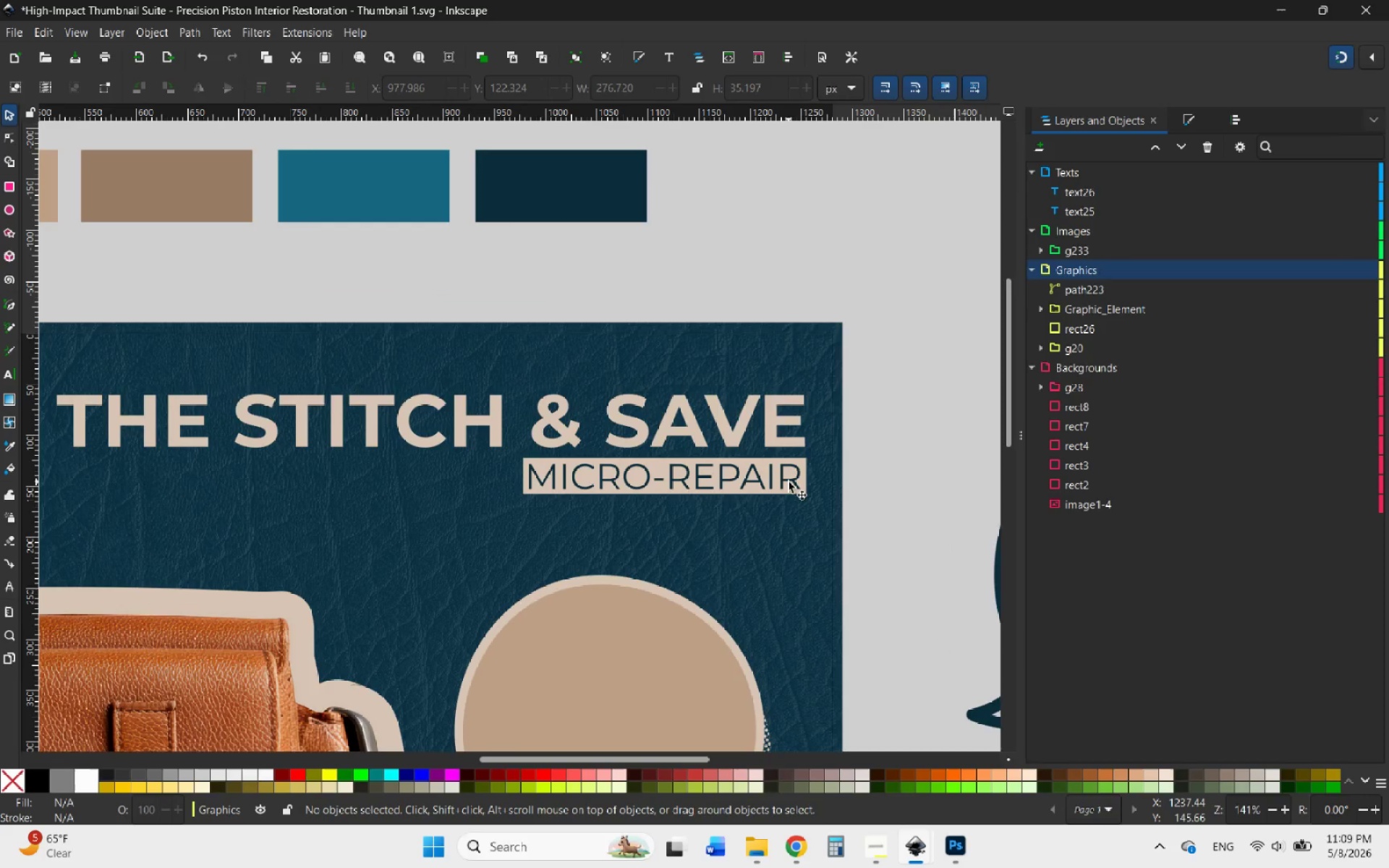 
hold_key(key=ControlLeft, duration=0.72)
scroll: coordinate [713, 447], scroll_direction: up, amount: 2.0
 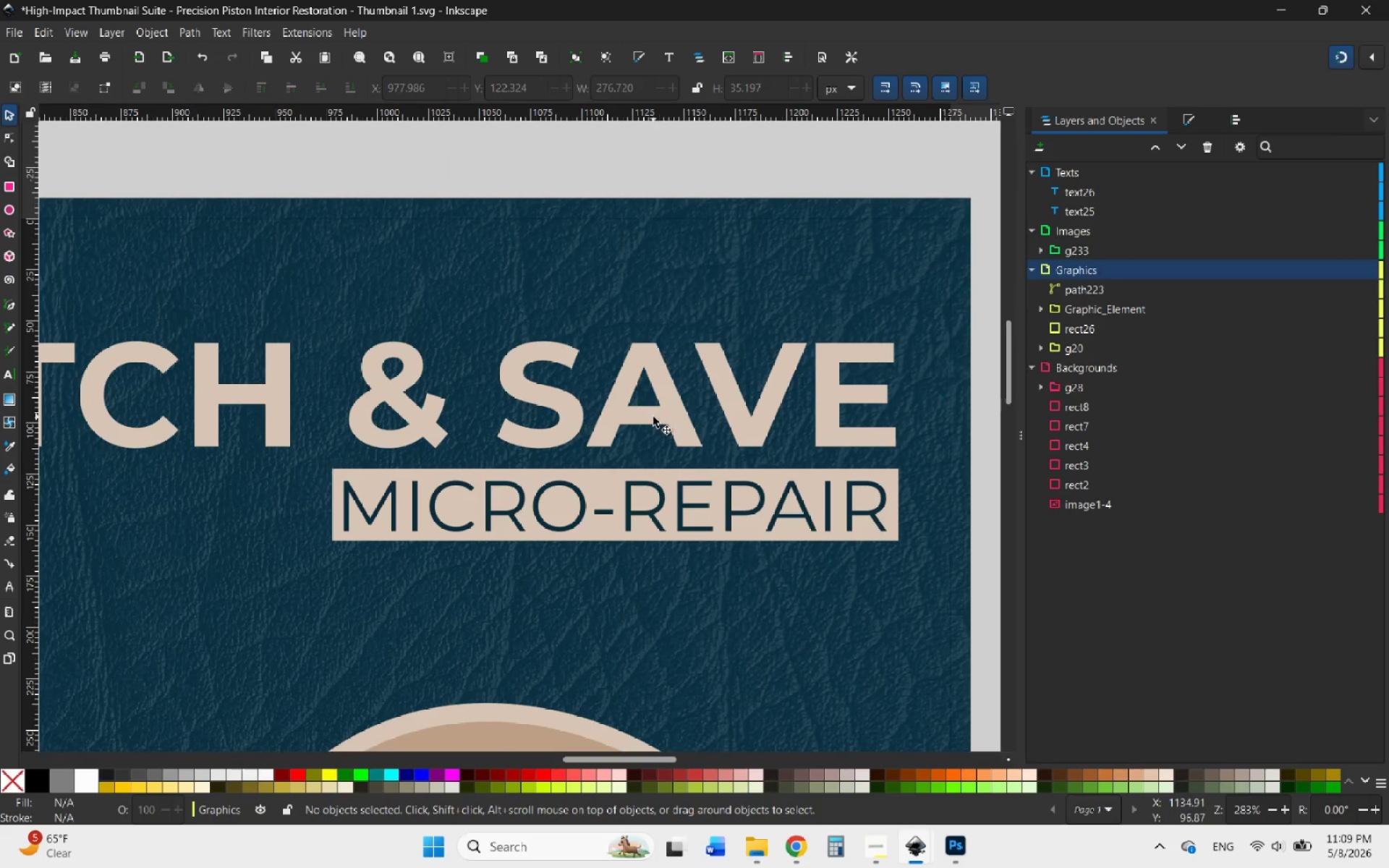 
left_click([653, 417])
 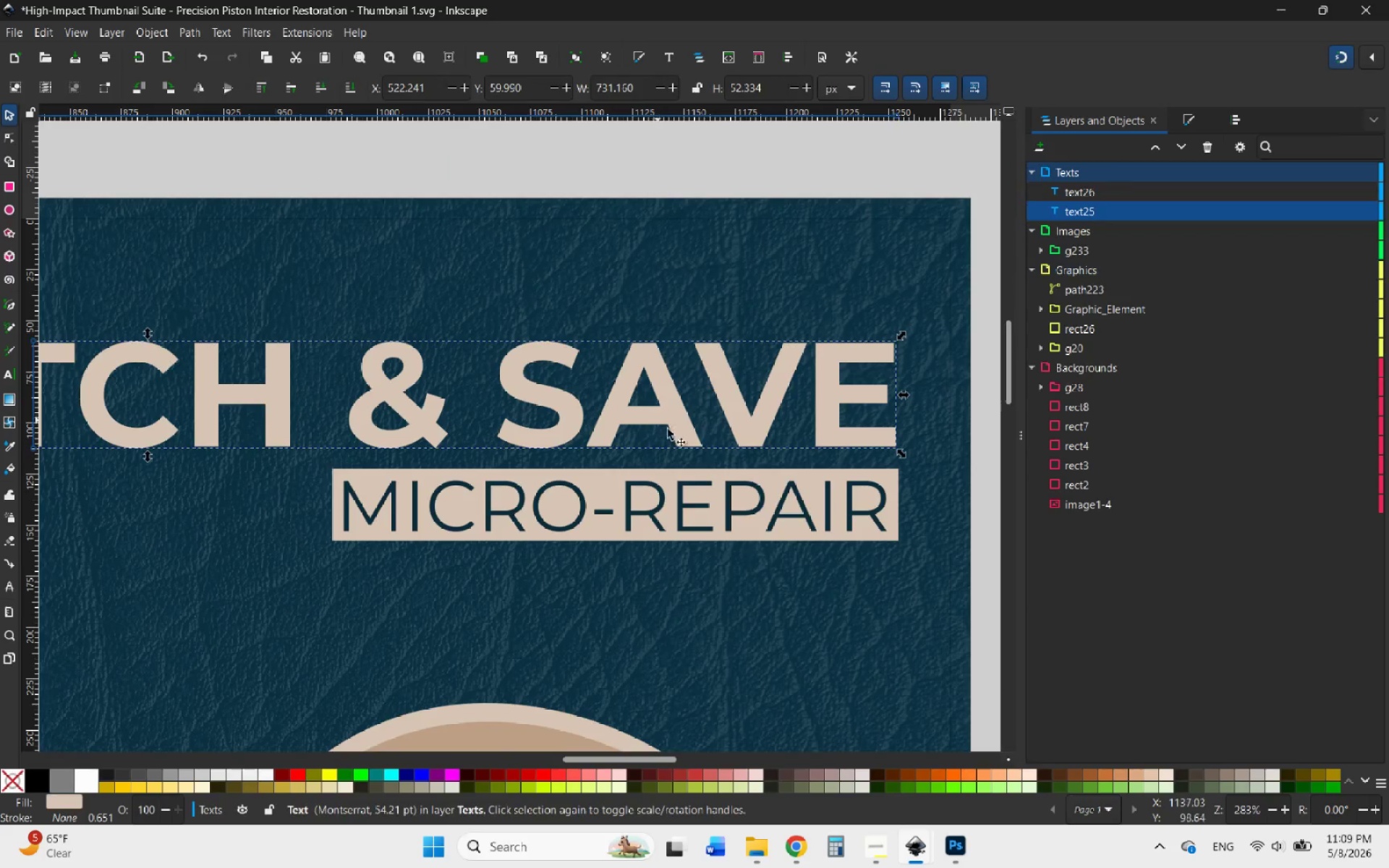 
hold_key(key=ControlLeft, duration=0.84)
scroll: coordinate [726, 498], scroll_direction: up, amount: 2.0
 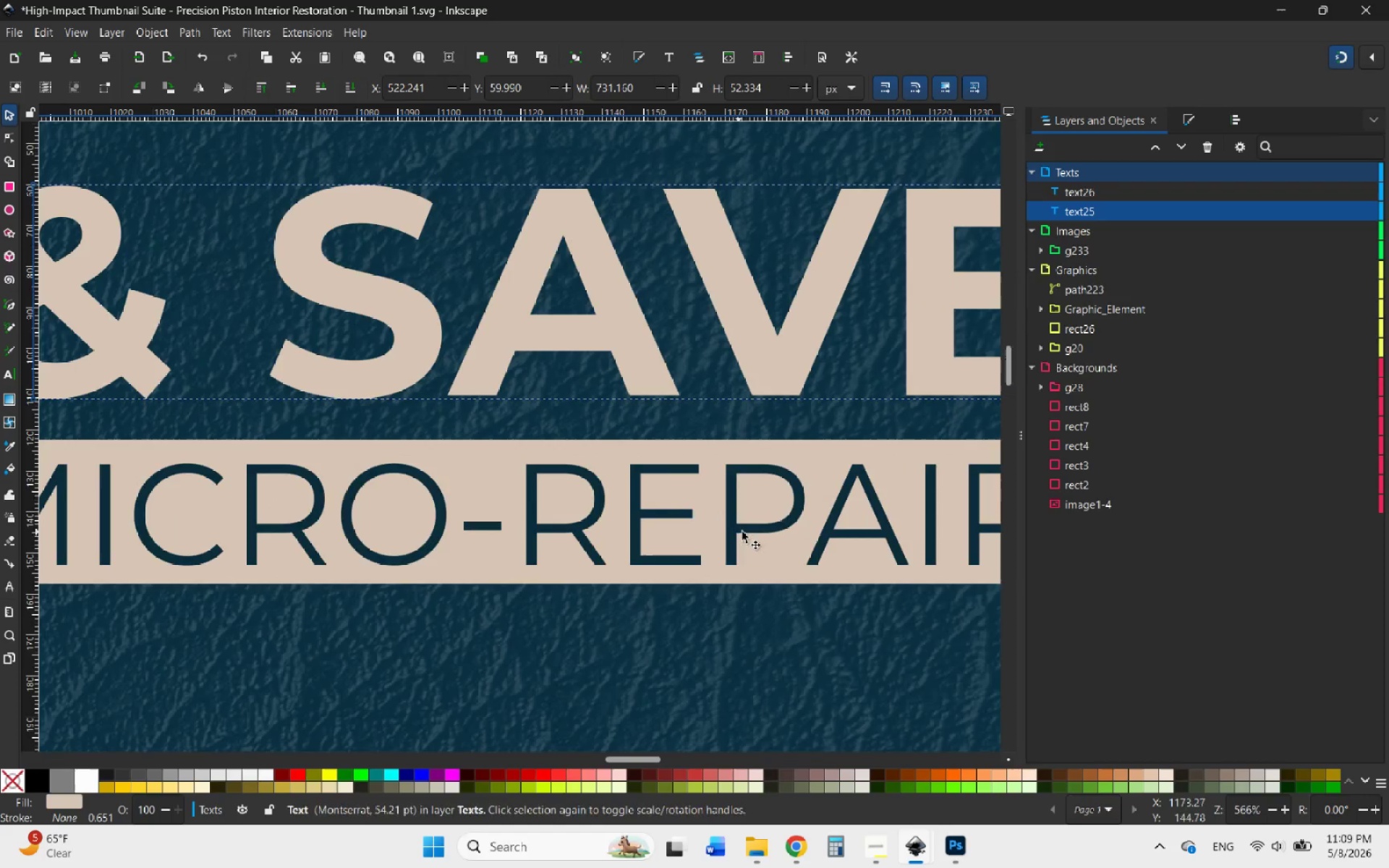 
hold_key(key=ControlLeft, duration=1.23)
scroll: coordinate [711, 532], scroll_direction: down, amount: 2.0
 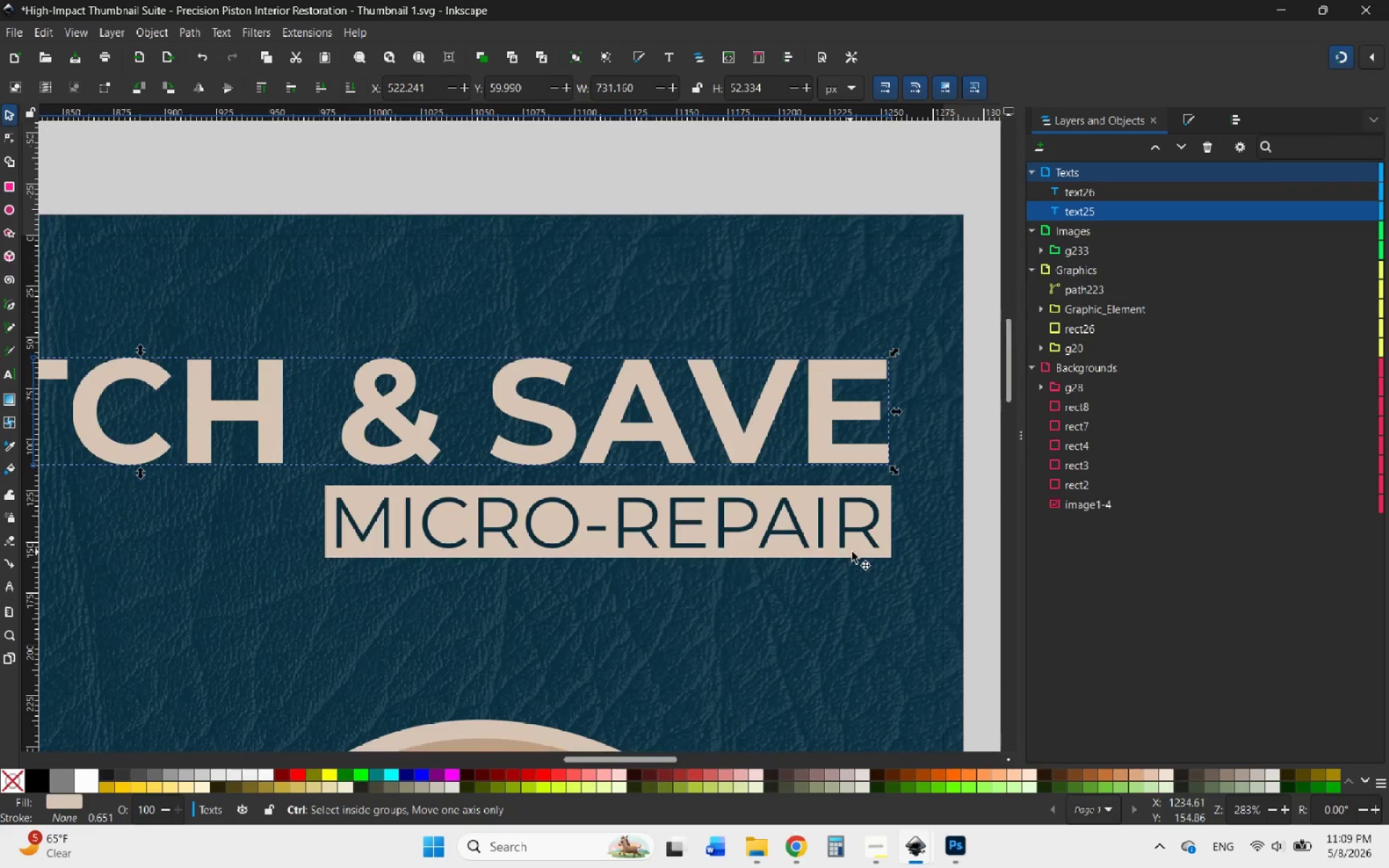 
scroll: coordinate [877, 553], scroll_direction: up, amount: 2.0
 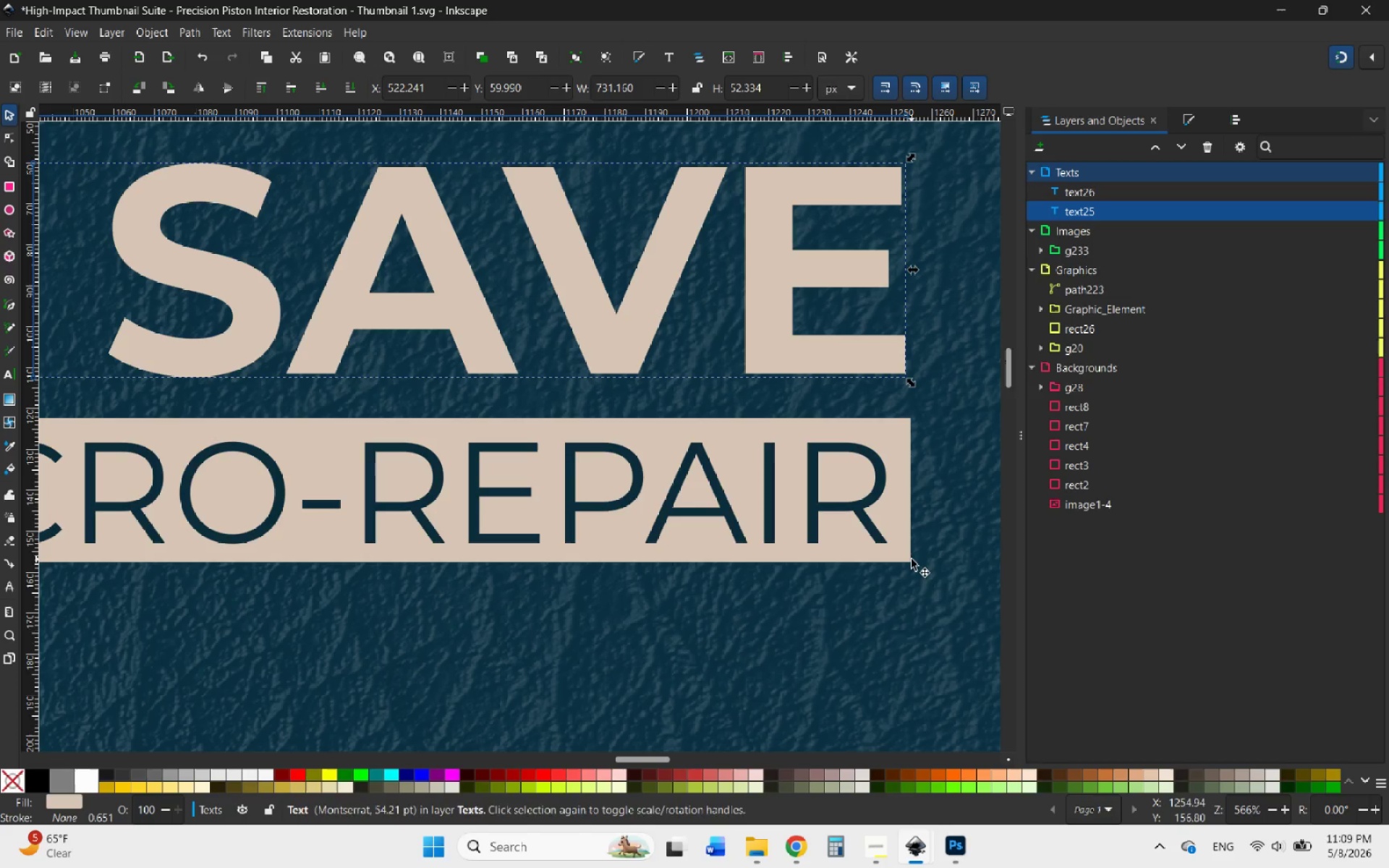 
hold_key(key=ControlLeft, duration=1.2)
 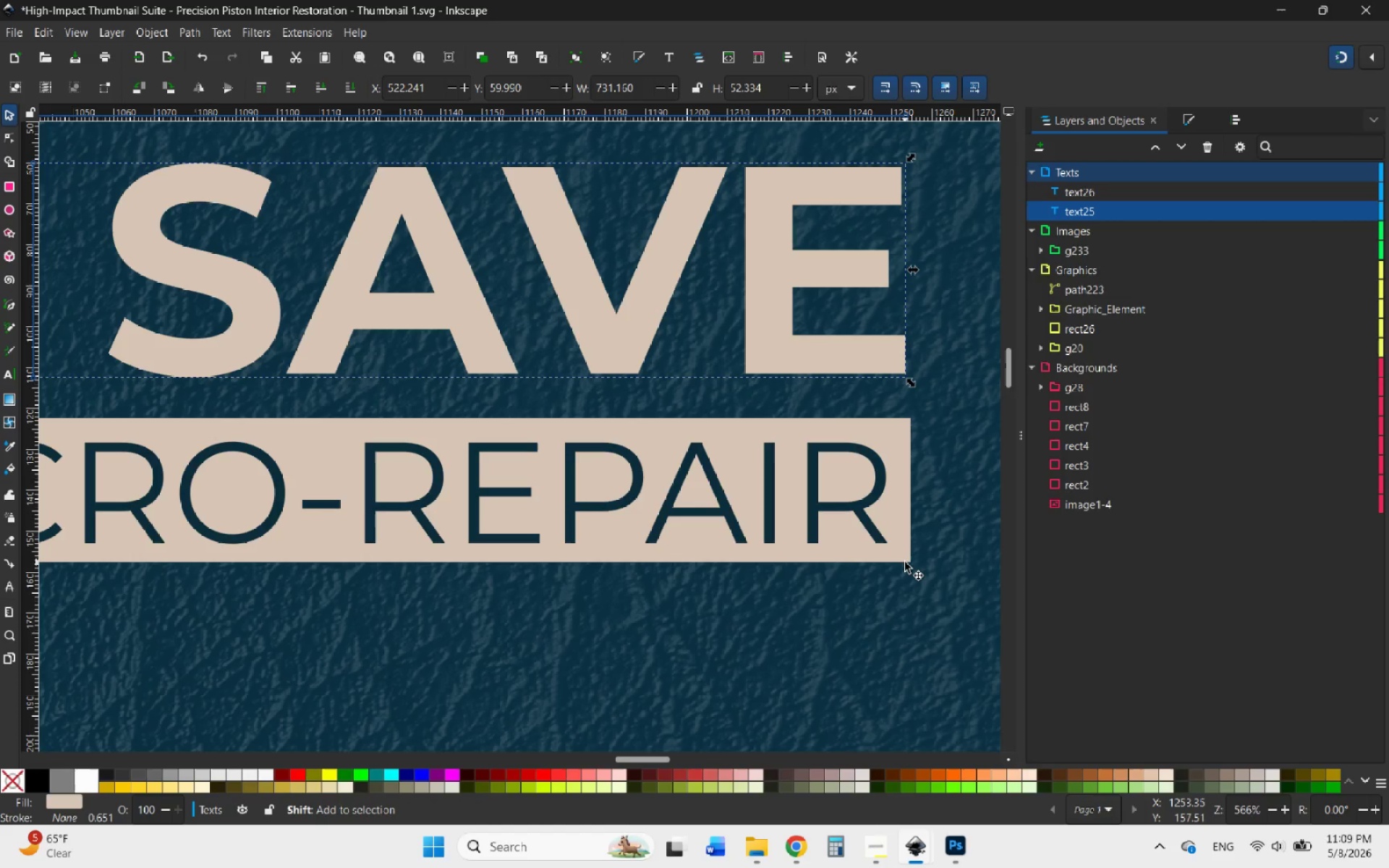 
hold_key(key=ShiftLeft, duration=2.48)
left_click([905, 562])
 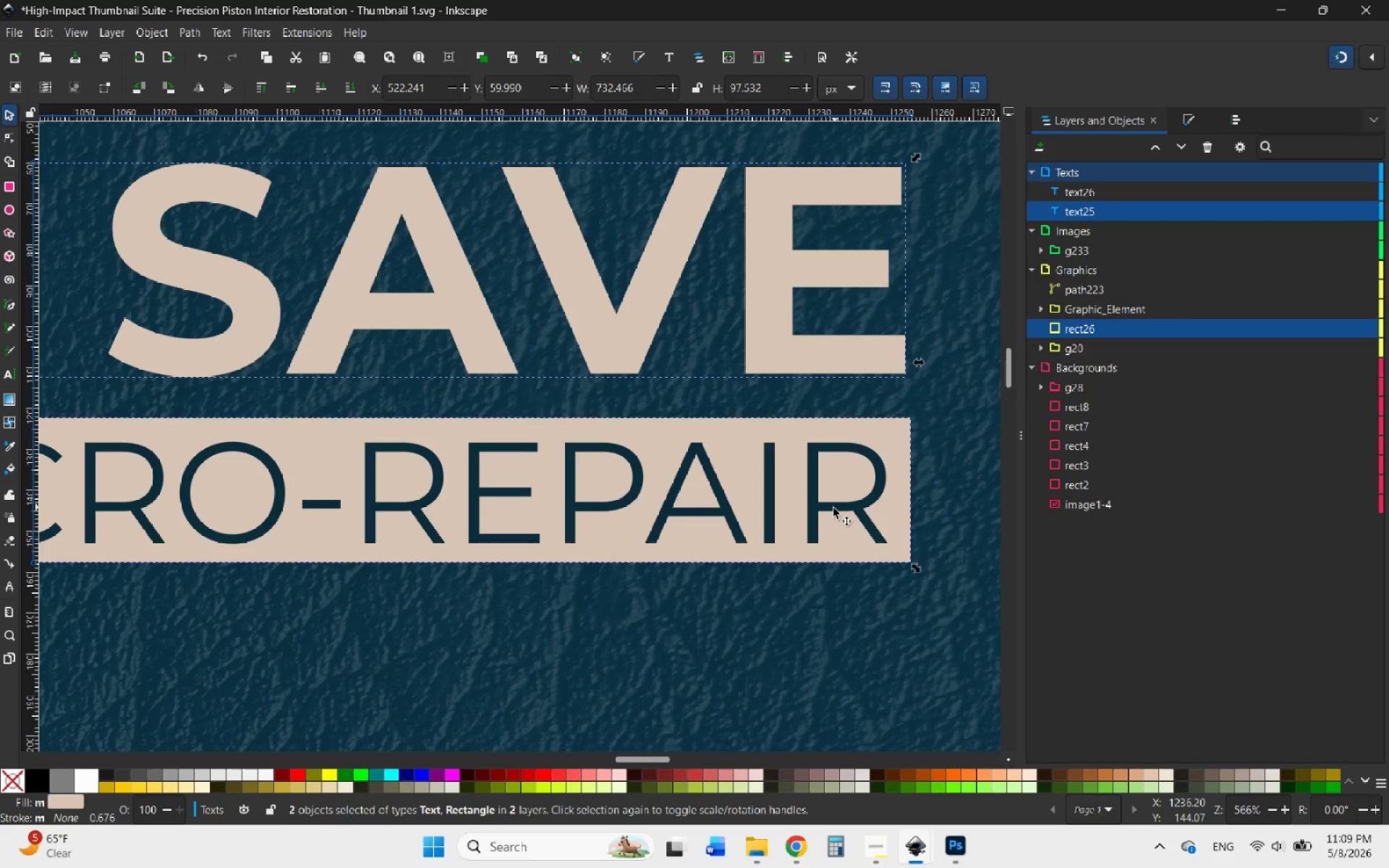 
left_click([833, 508])
 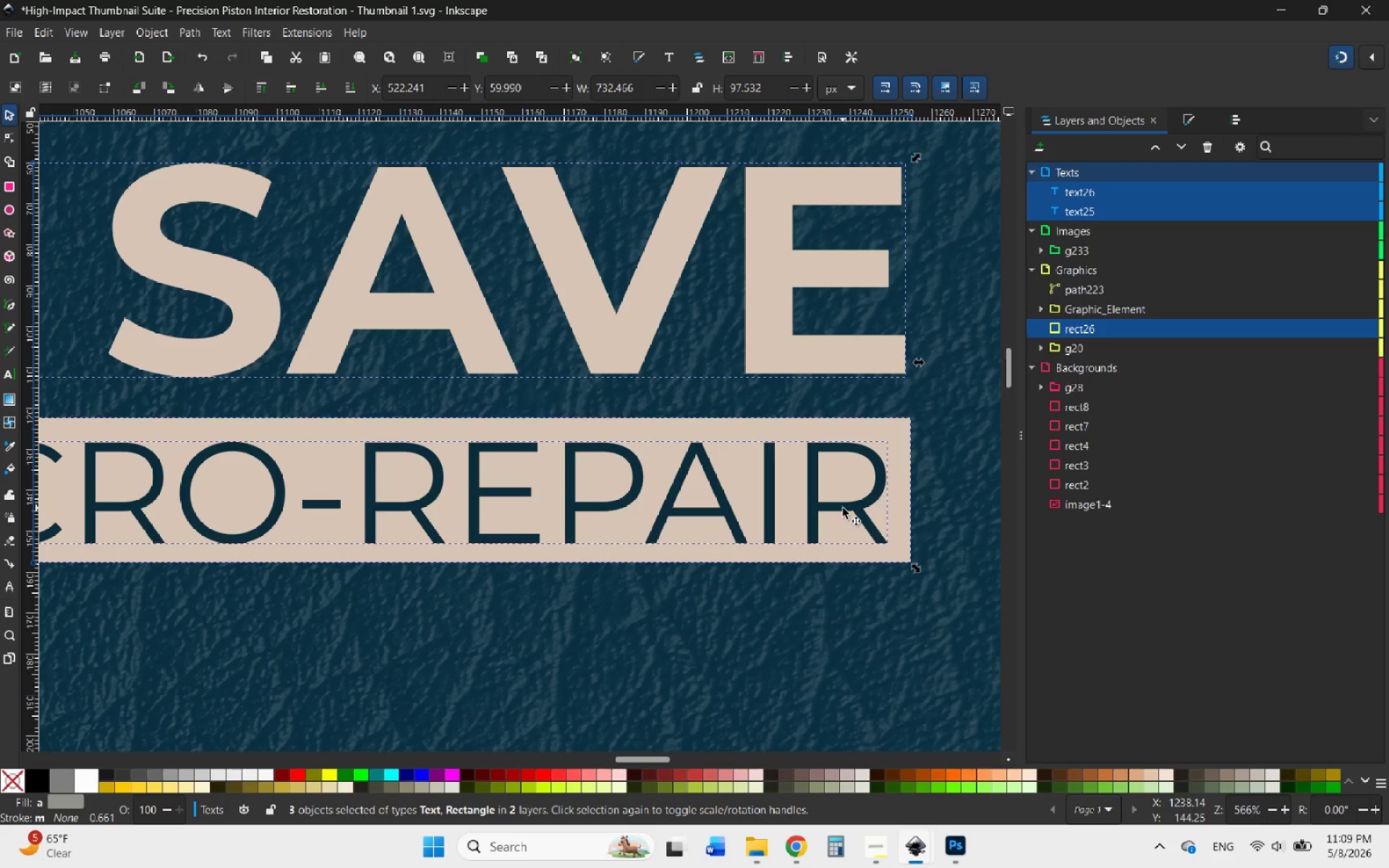 
hold_key(key=ControlLeft, duration=0.56)
scroll: coordinate [828, 534], scroll_direction: down, amount: 3.0
 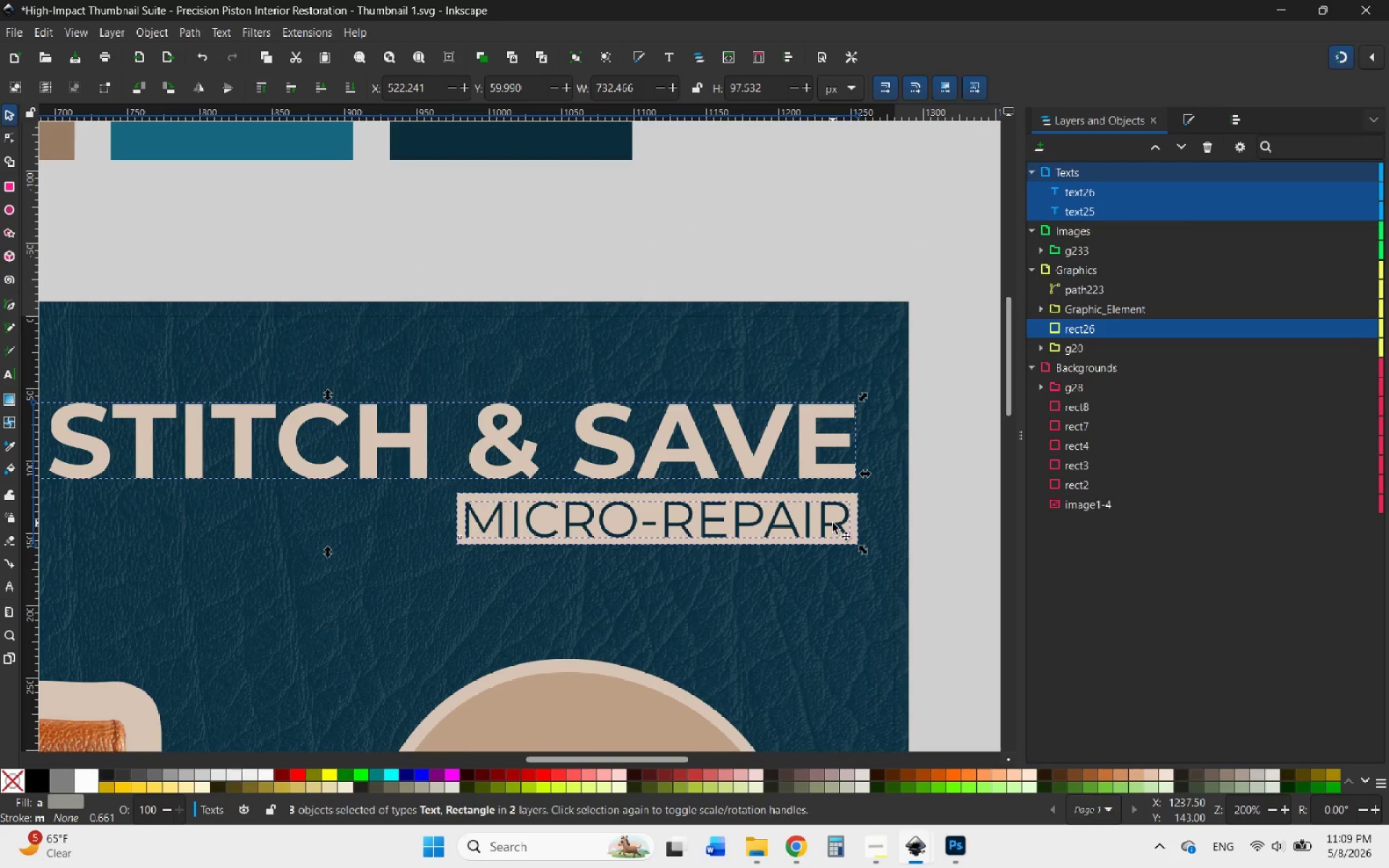 
left_click_drag(start_coordinate=[832, 522], to_coordinate=[785, 527])
 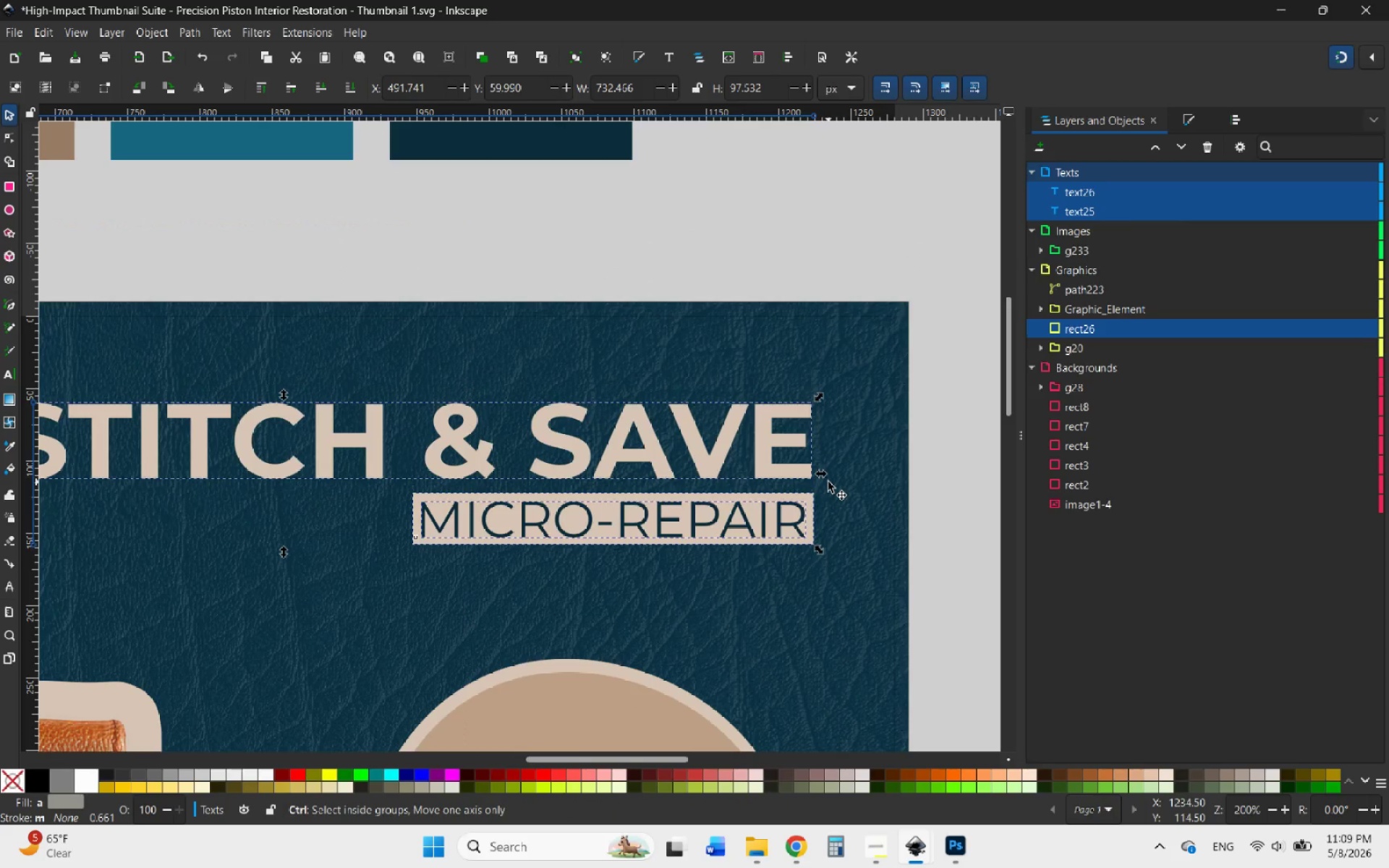 
hold_key(key=ControlLeft, duration=3.66)
 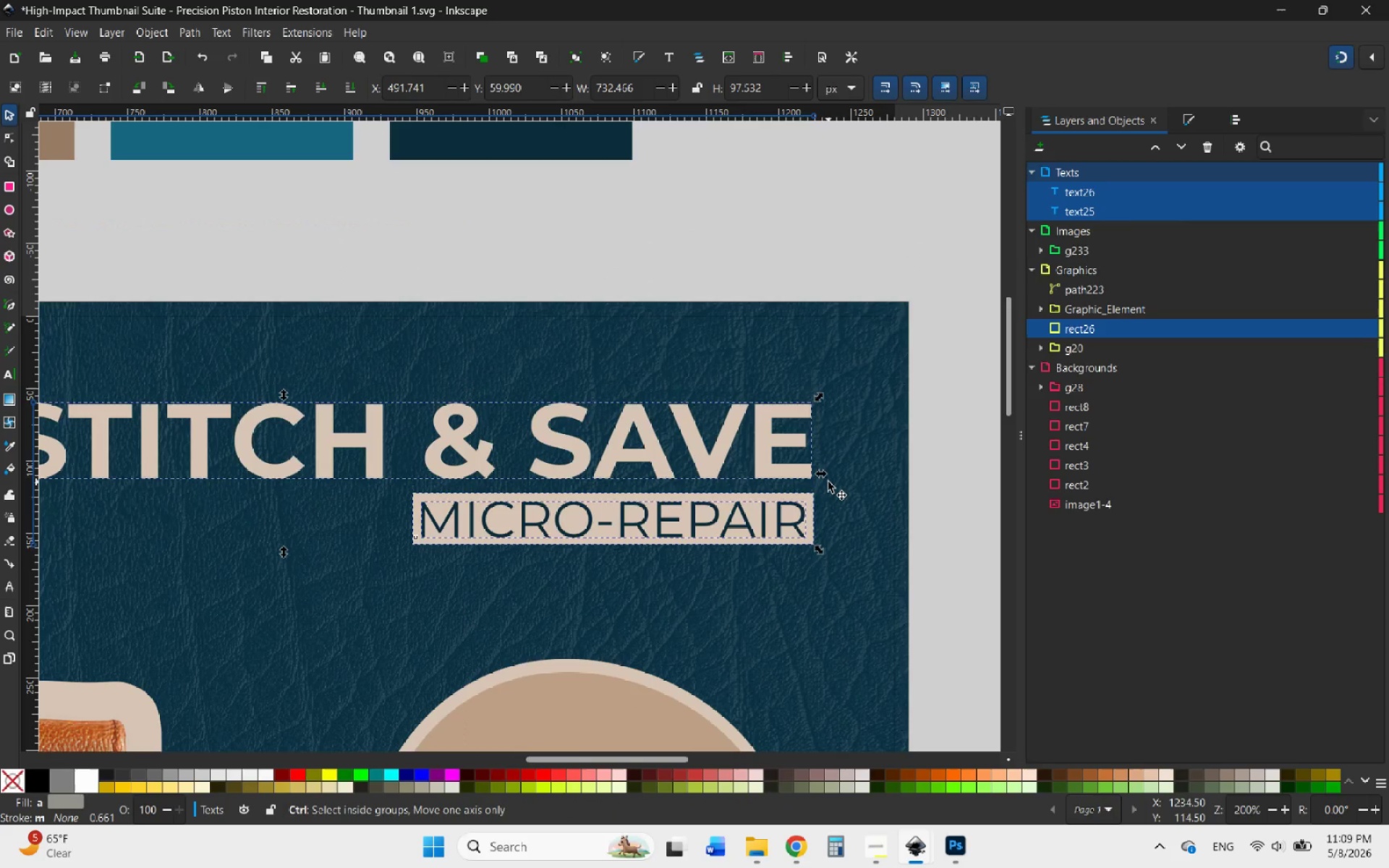 
hold_key(key=ControlLeft, duration=1.66)
scroll: coordinate [828, 482], scroll_direction: down, amount: 3.0
 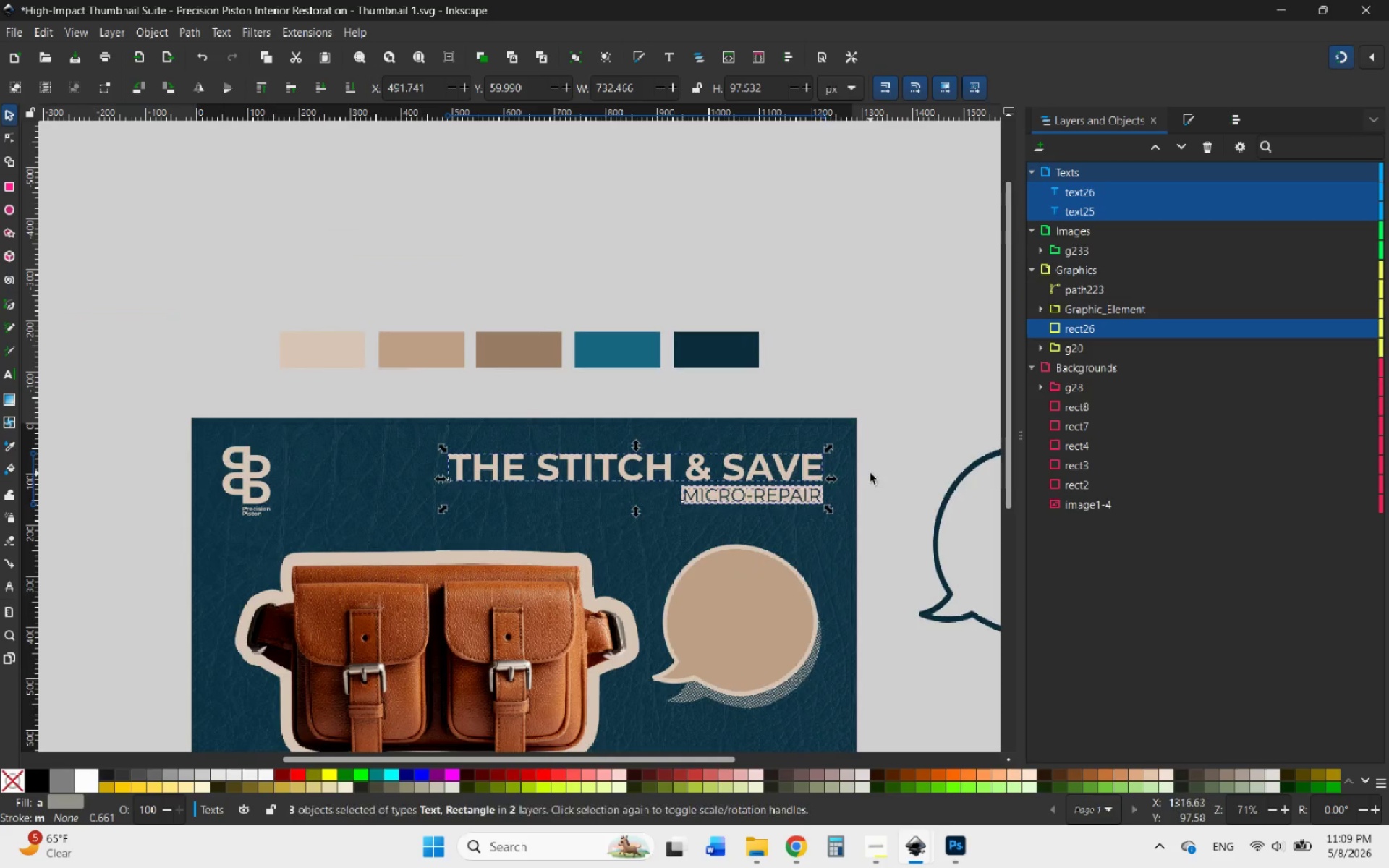 
left_click([870, 473])
 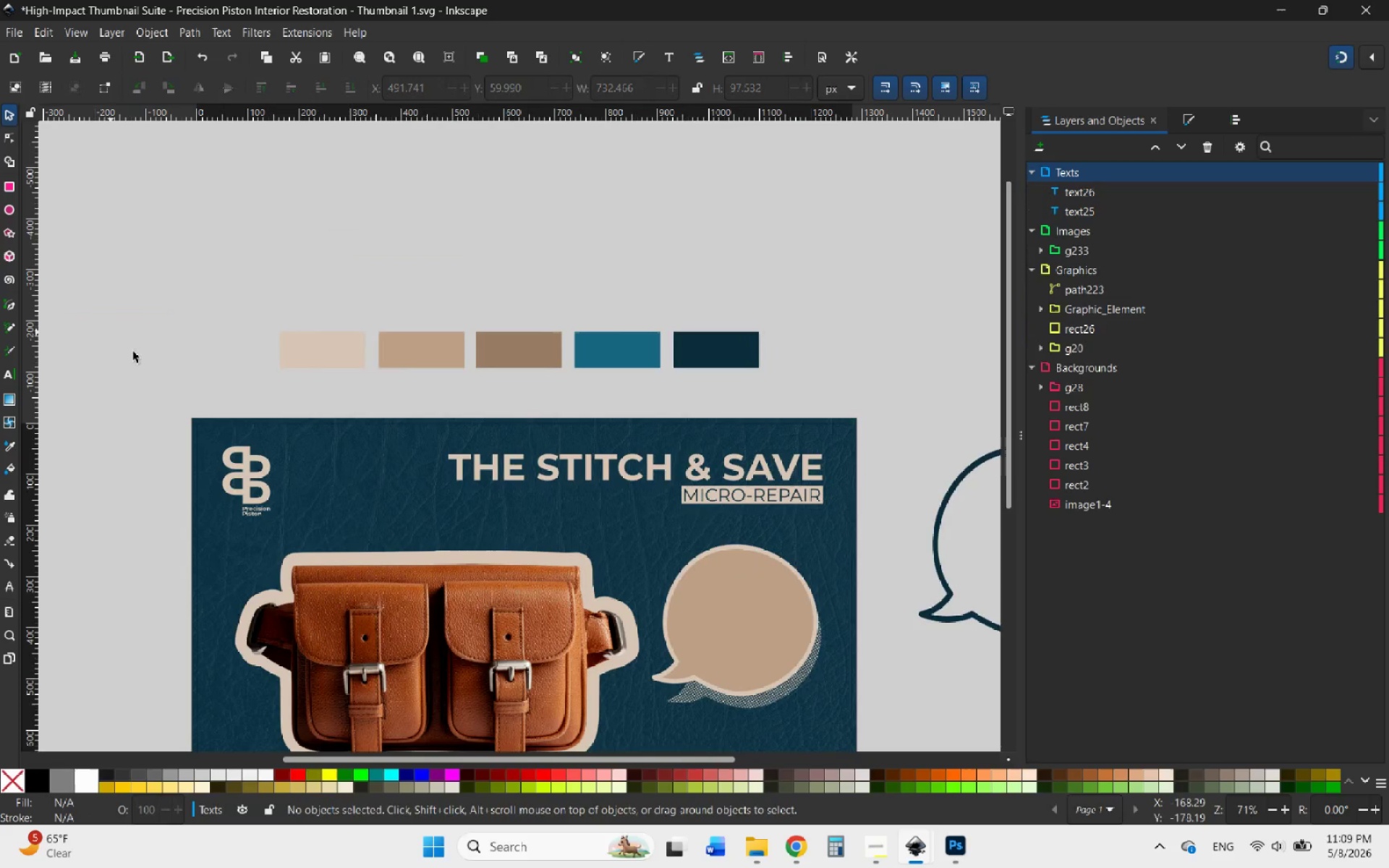 
hold_key(key=ControlLeft, duration=1.41)
scroll: coordinate [617, 451], scroll_direction: down, amount: 1.0
 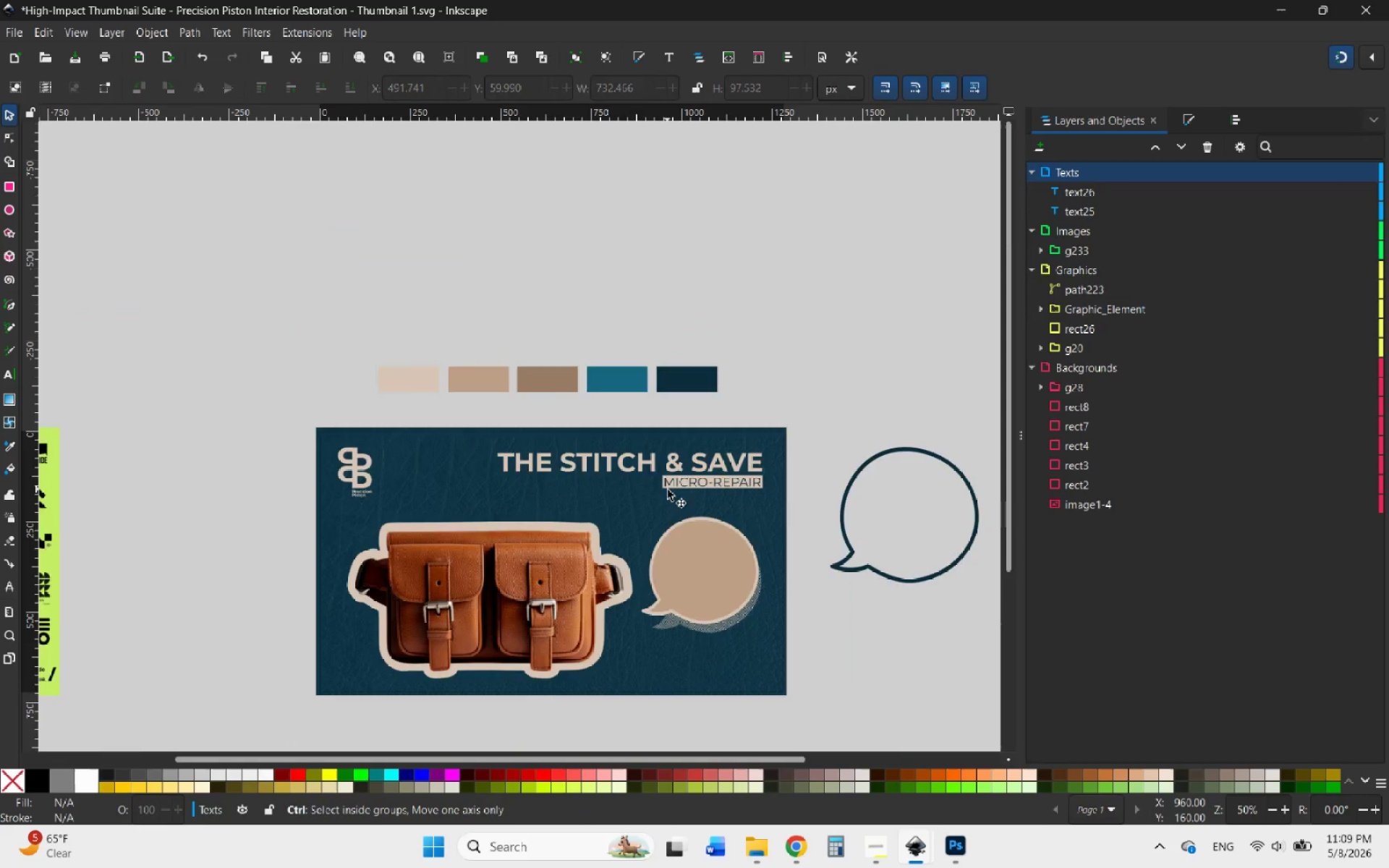 
scroll: coordinate [670, 492], scroll_direction: up, amount: 3.0
 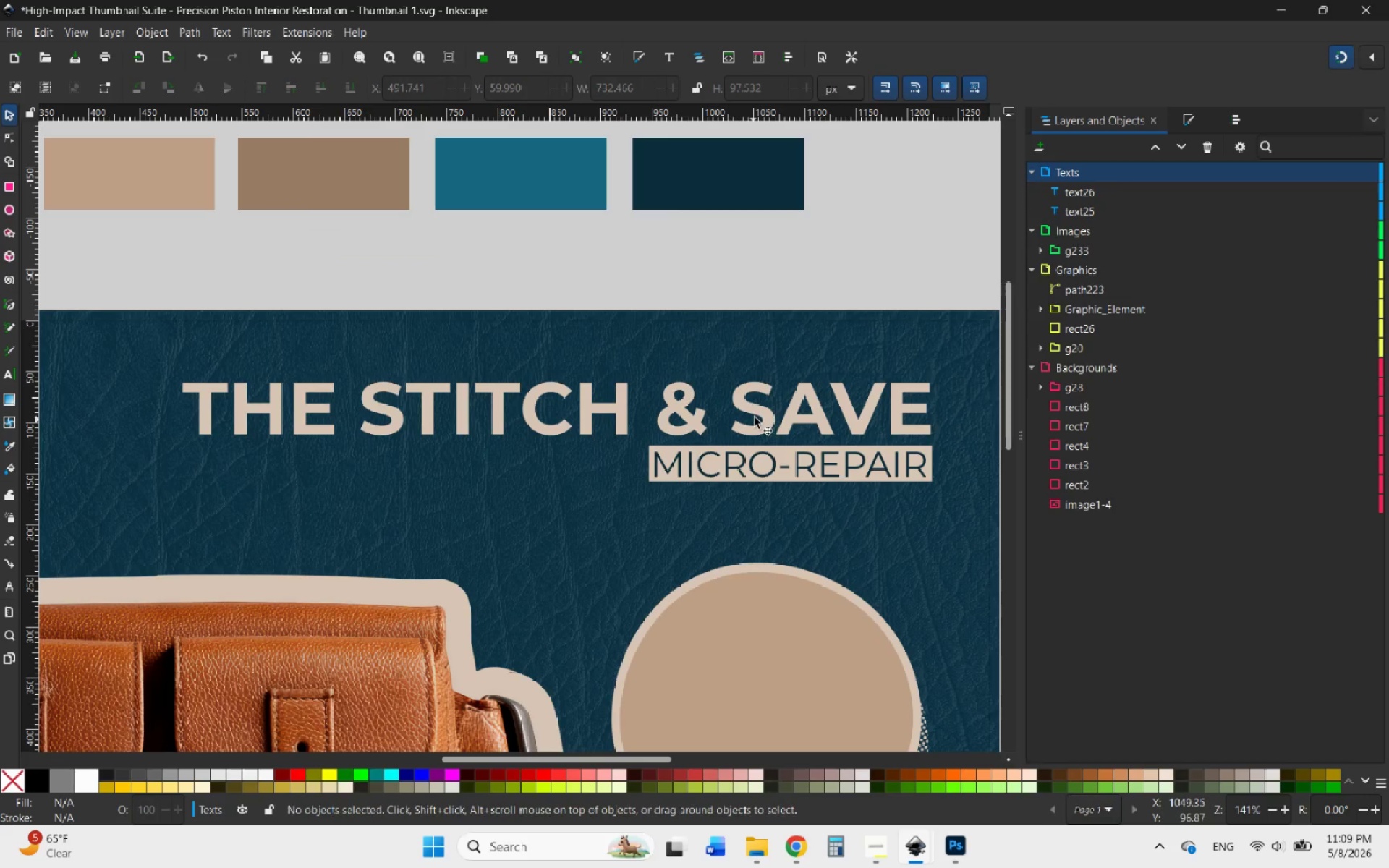 
left_click([755, 415])
 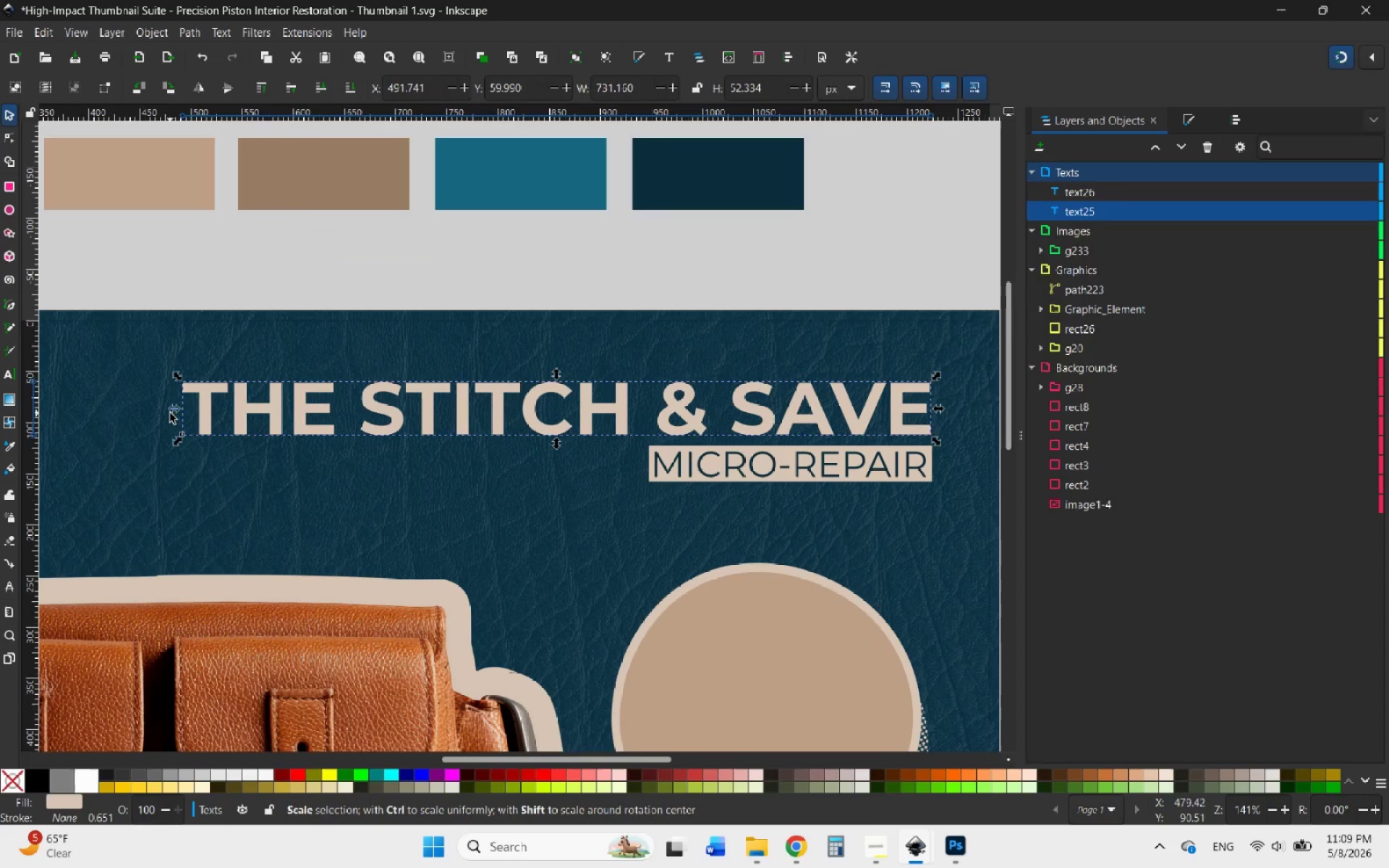 
hold_key(key=ControlLeft, duration=1.55)
left_click_drag(start_coordinate=[173, 412], to_coordinate=[137, 412])
 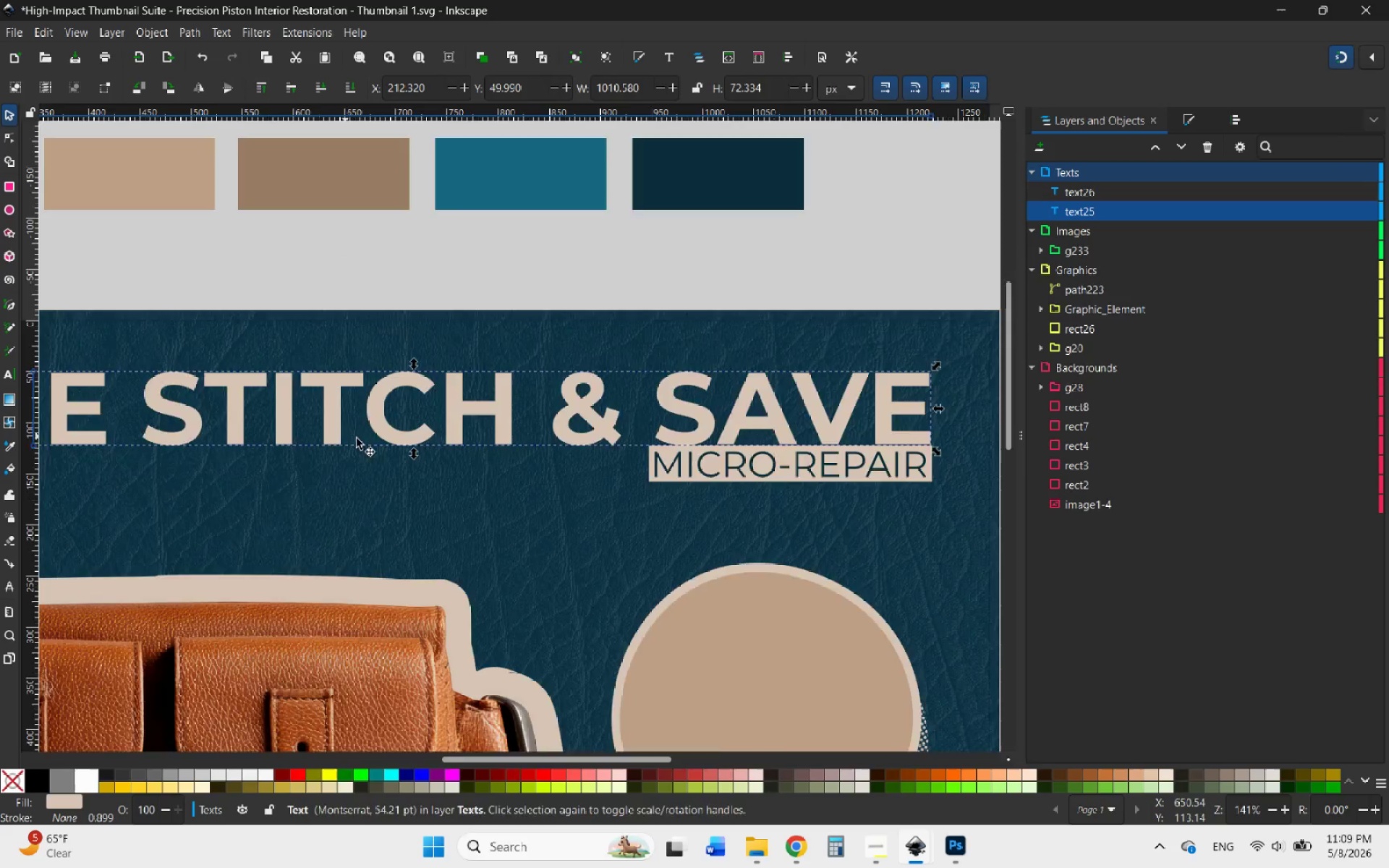 
hold_key(key=ControlLeft, duration=3.33)
scroll: coordinate [378, 445], scroll_direction: down, amount: 3.0
 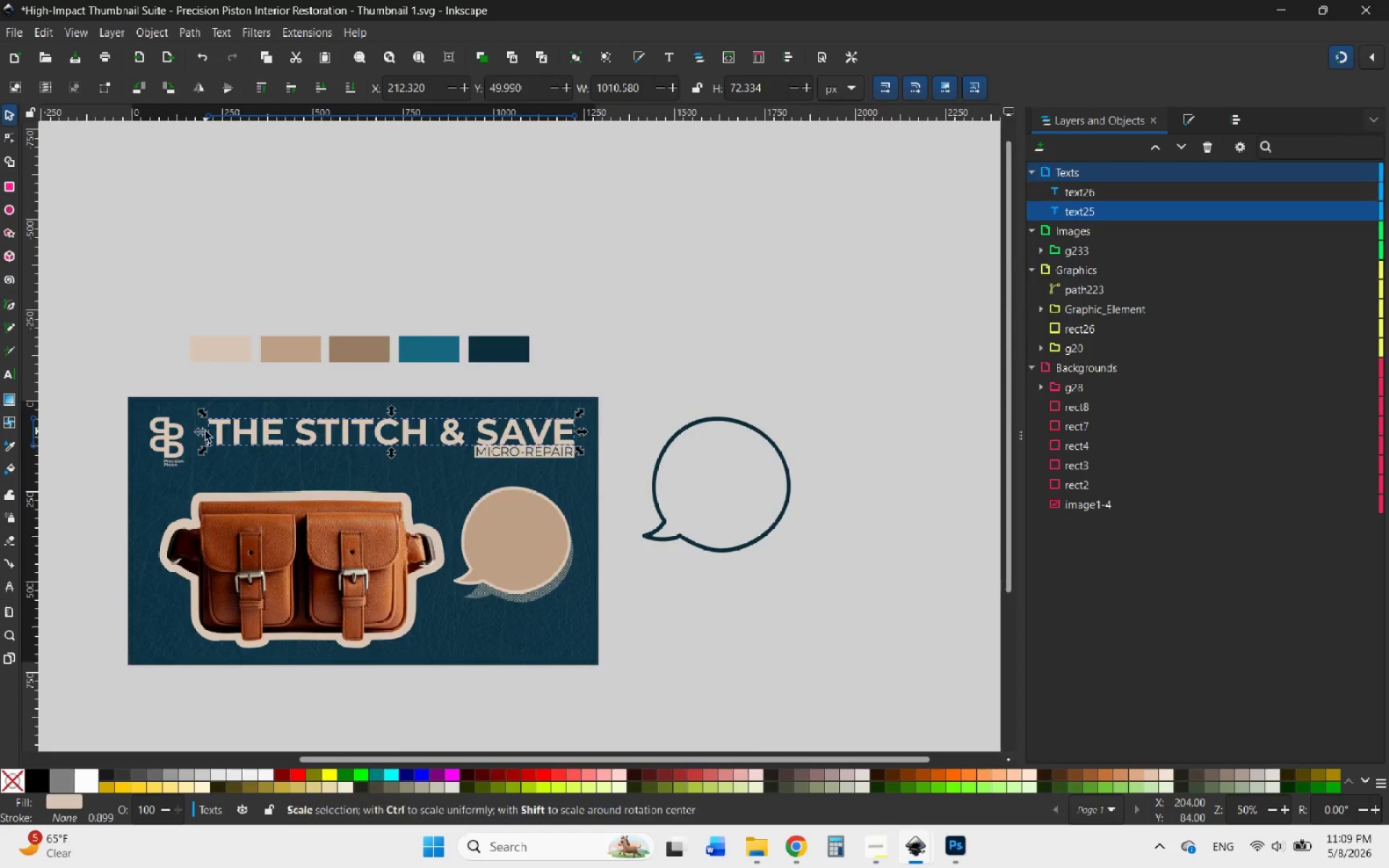 
scroll: coordinate [205, 431], scroll_direction: up, amount: 4.0
 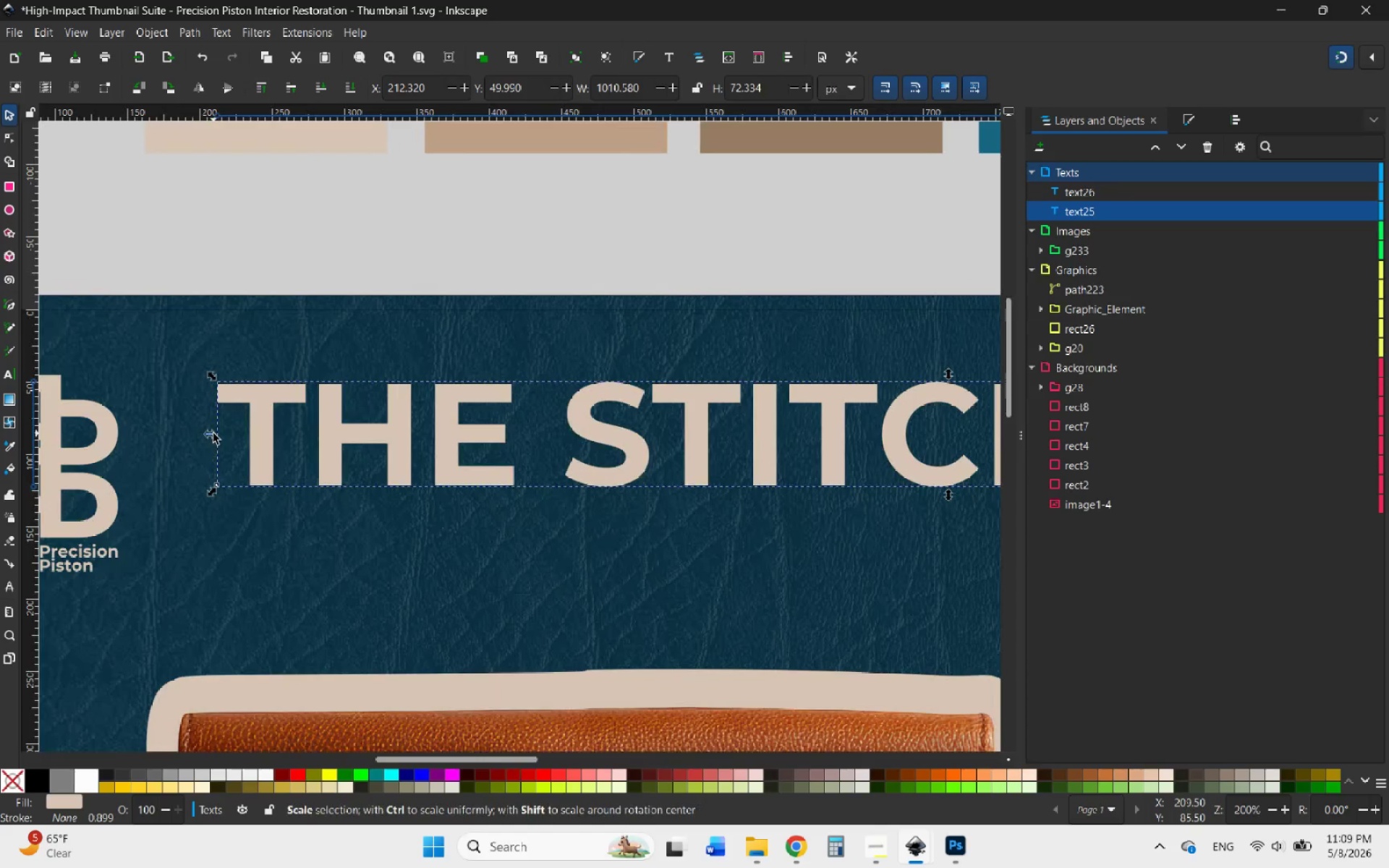 
left_click_drag(start_coordinate=[213, 433], to_coordinate=[479, 464])
 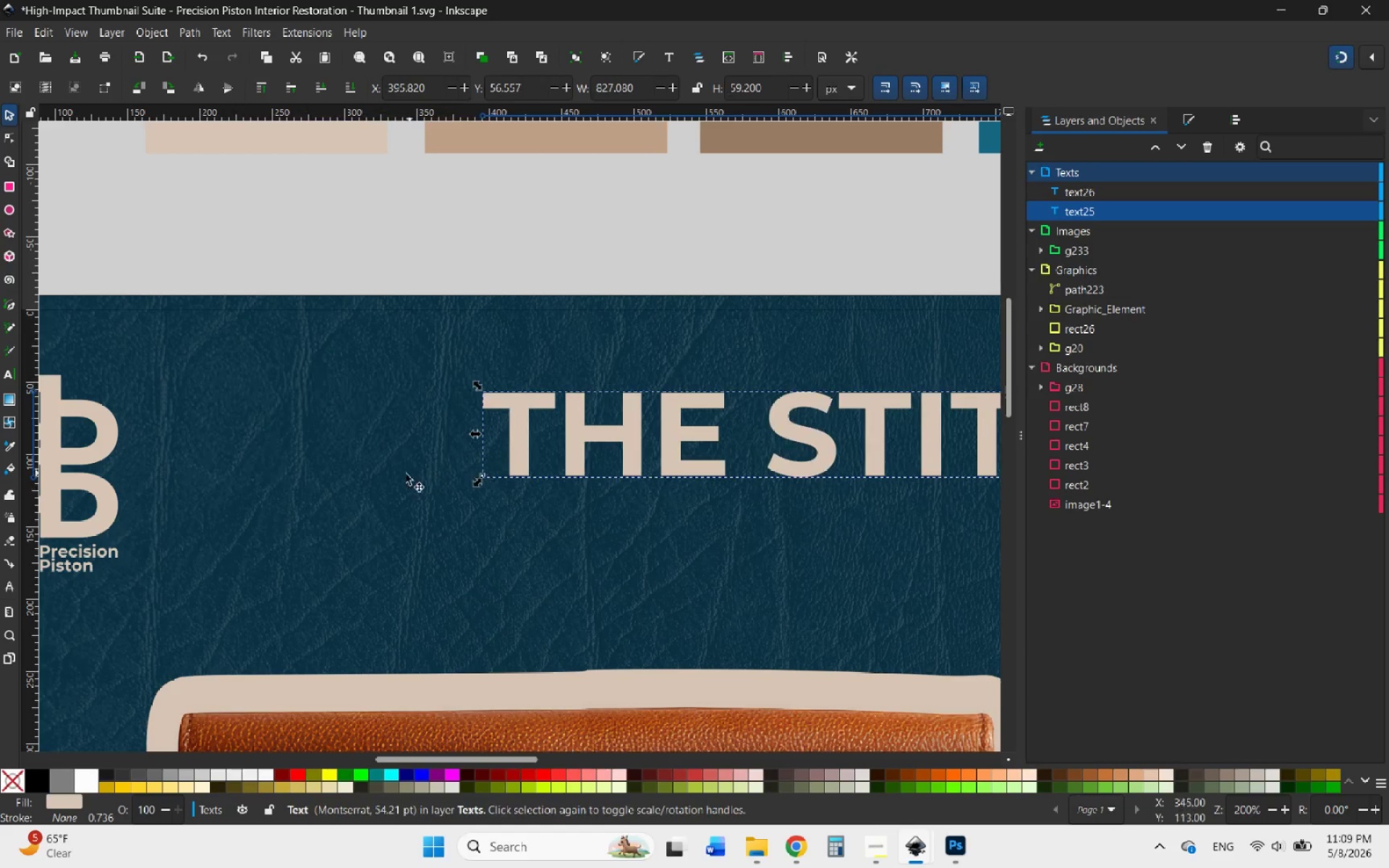 
hold_key(key=ControlLeft, duration=0.88)
scroll: coordinate [353, 480], scroll_direction: down, amount: 3.0
 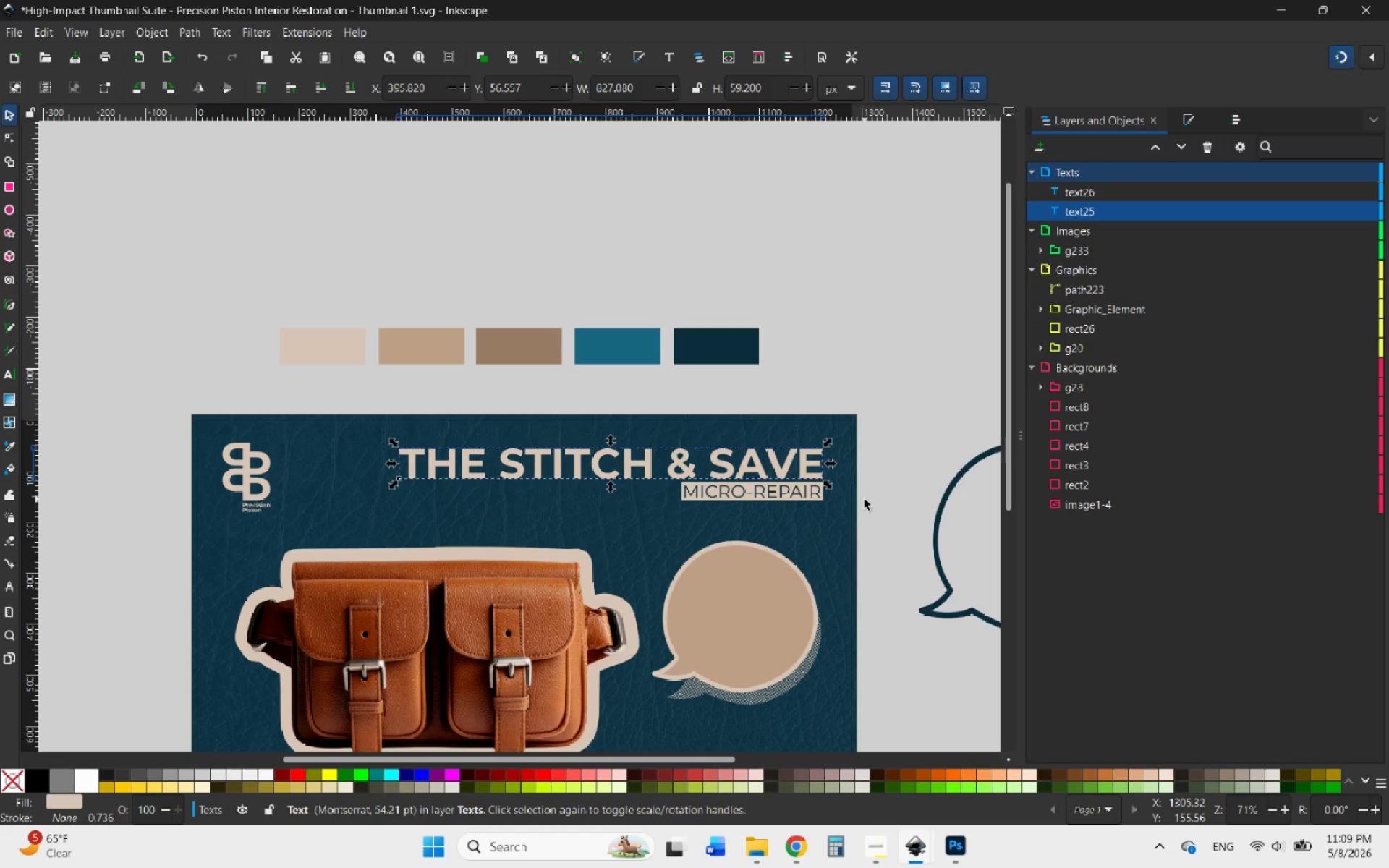 
left_click([874, 527])
 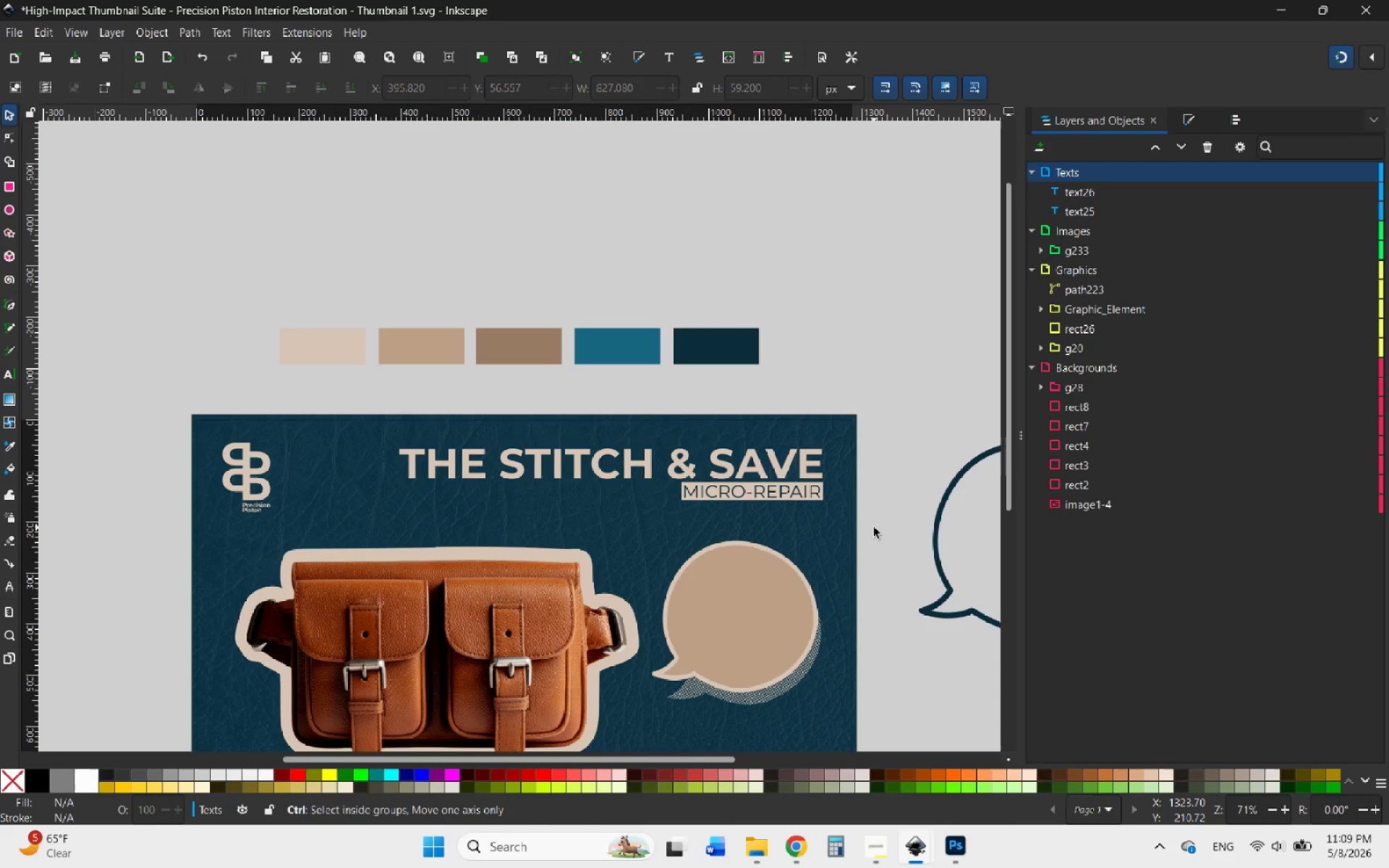 
hold_key(key=ControlLeft, duration=1.97)
scroll: coordinate [874, 527], scroll_direction: down, amount: 2.0
 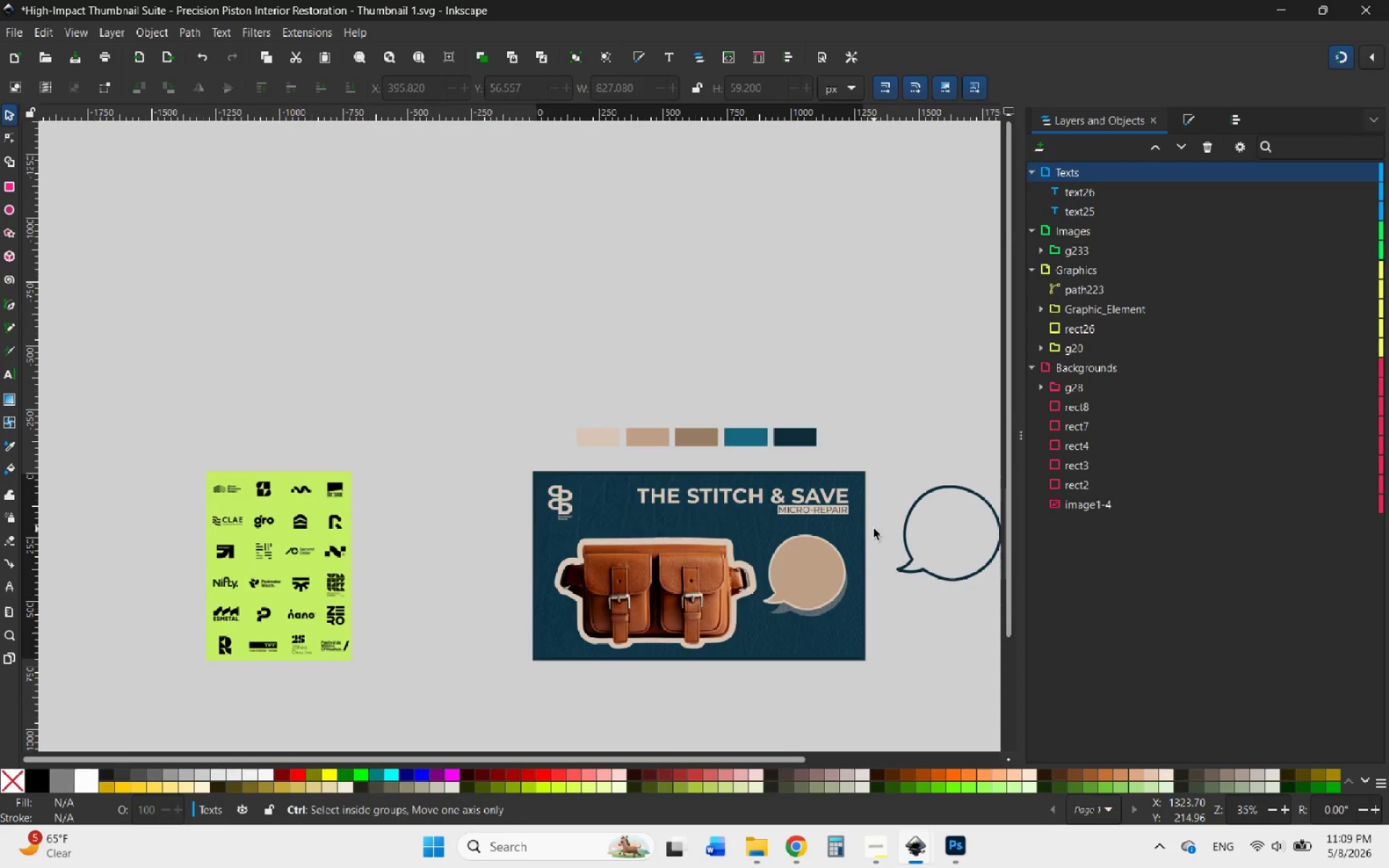 
scroll: coordinate [851, 499], scroll_direction: up, amount: 5.0
 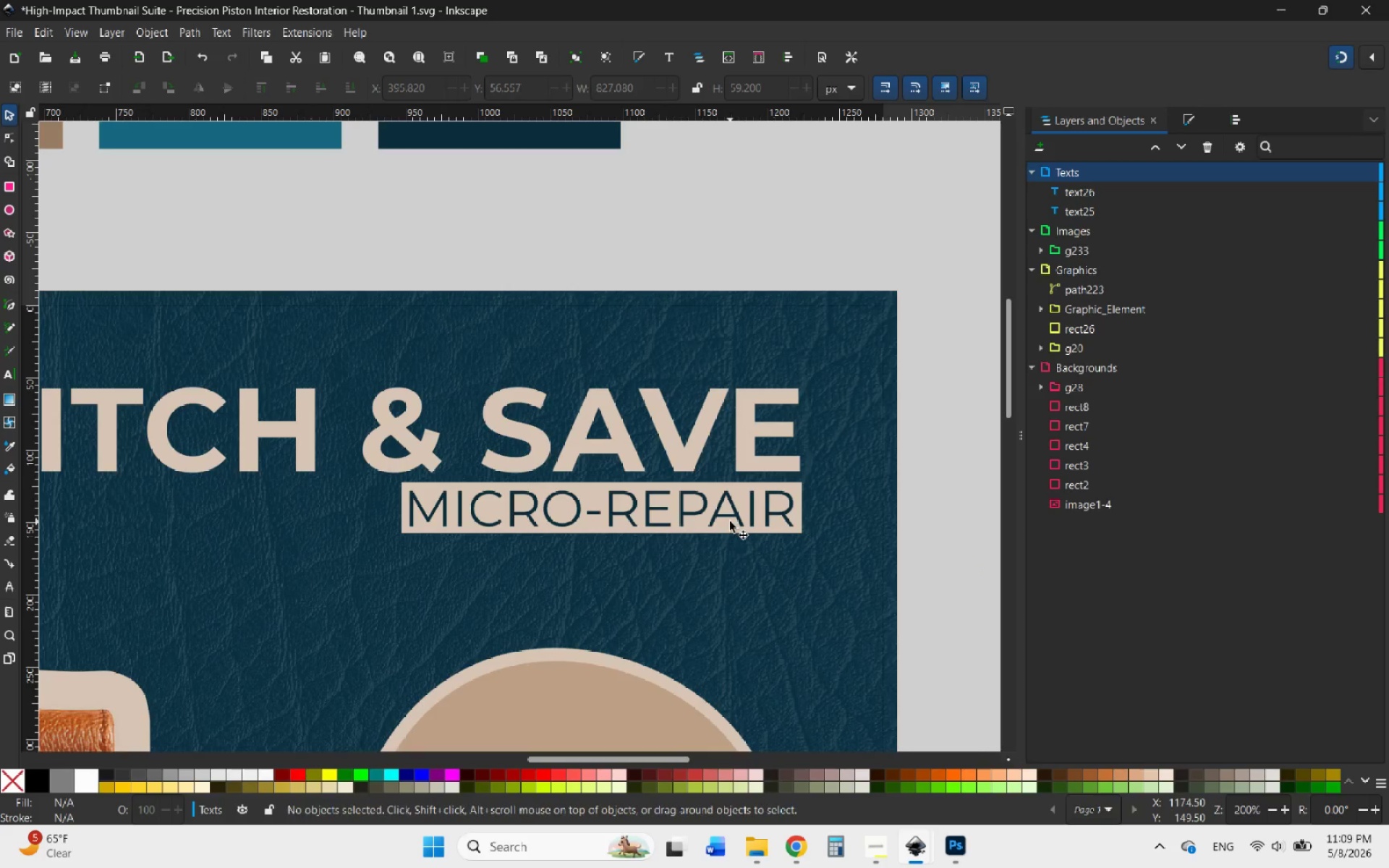 
left_click([730, 522])
 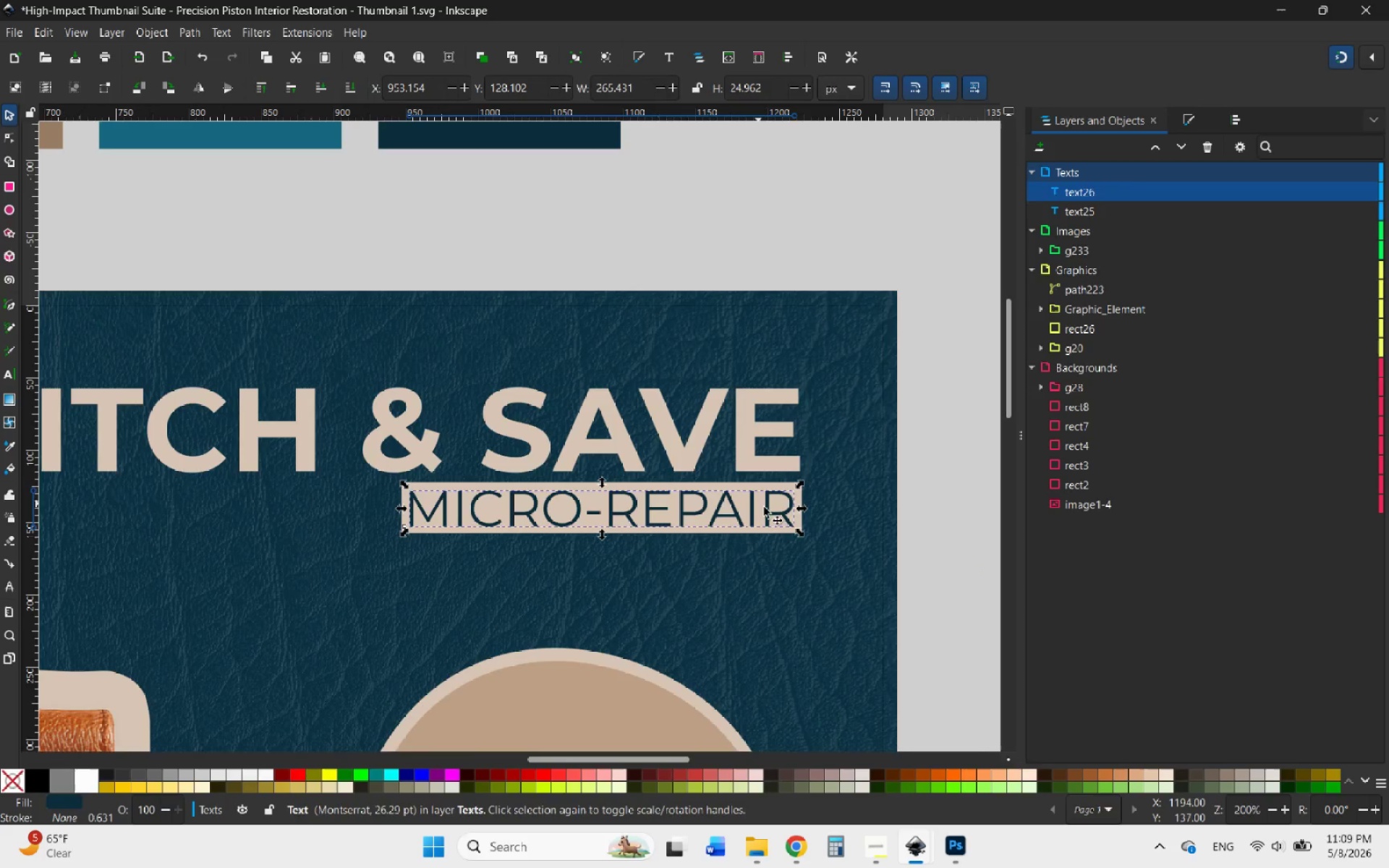 
hold_key(key=ControlLeft, duration=0.59)
scroll: coordinate [807, 537], scroll_direction: up, amount: 4.0
 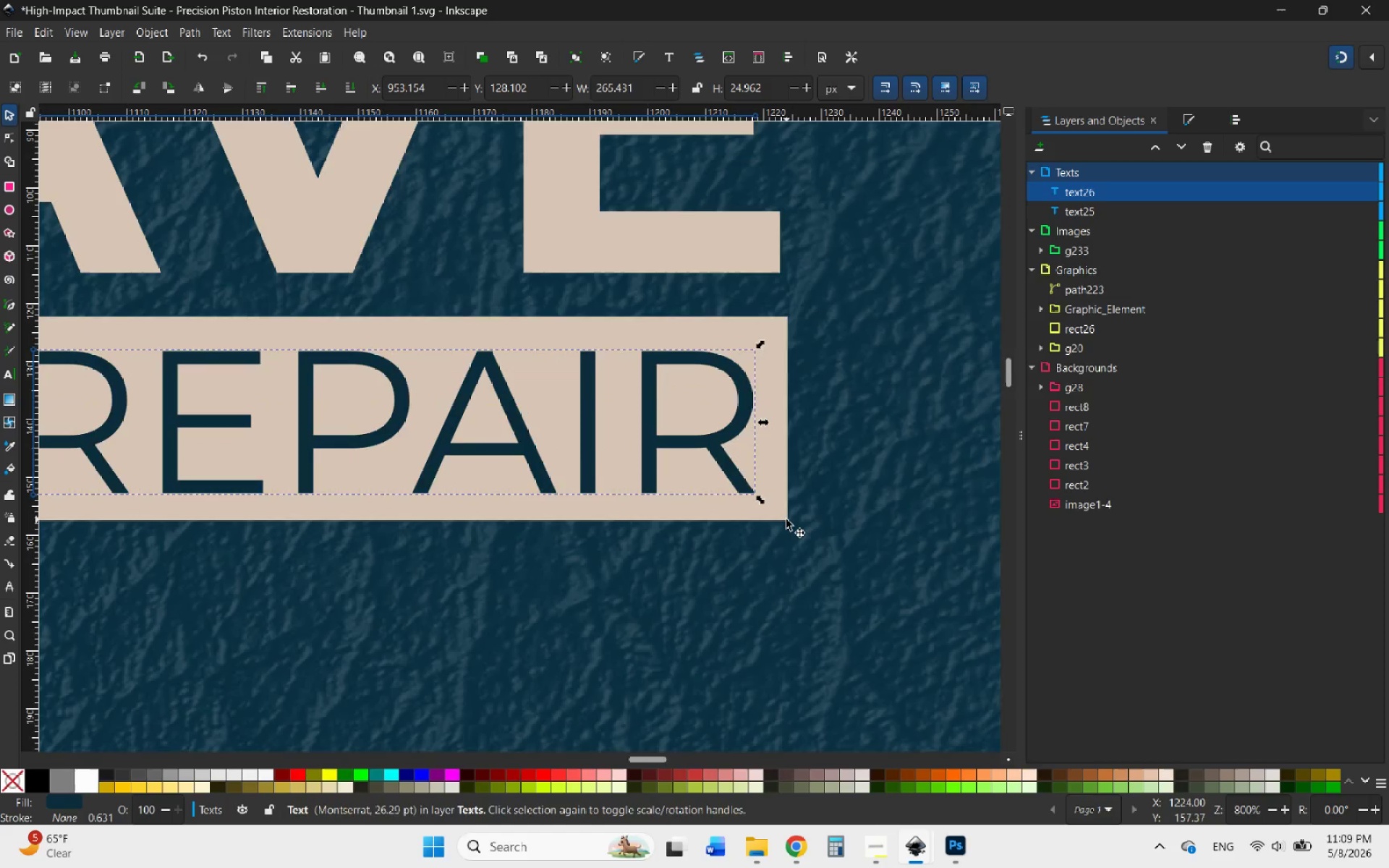 
hold_key(key=ControlLeft, duration=1.12)
left_click([783, 518])
 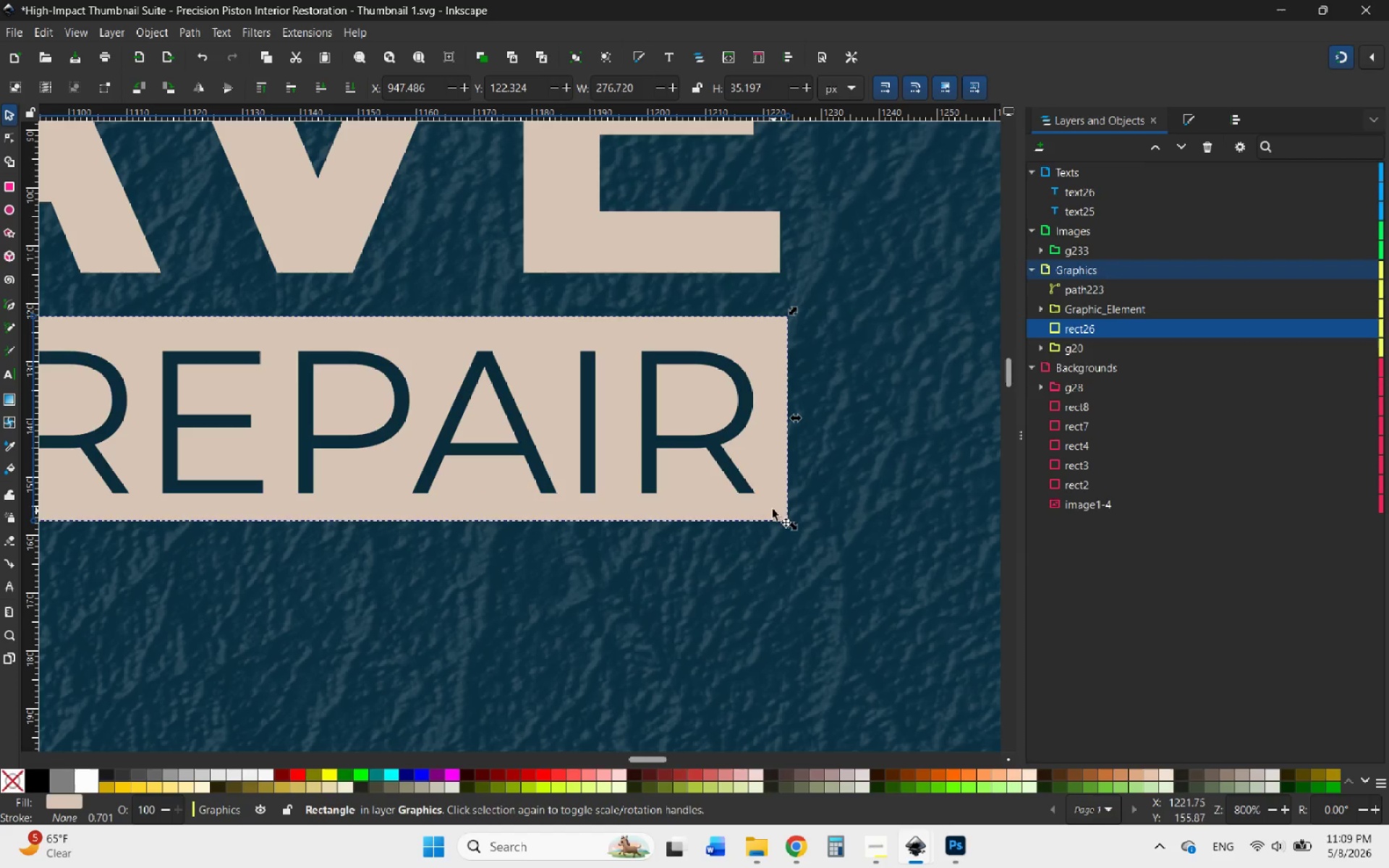 
hold_key(key=ShiftLeft, duration=0.66)
left_click([723, 461])
 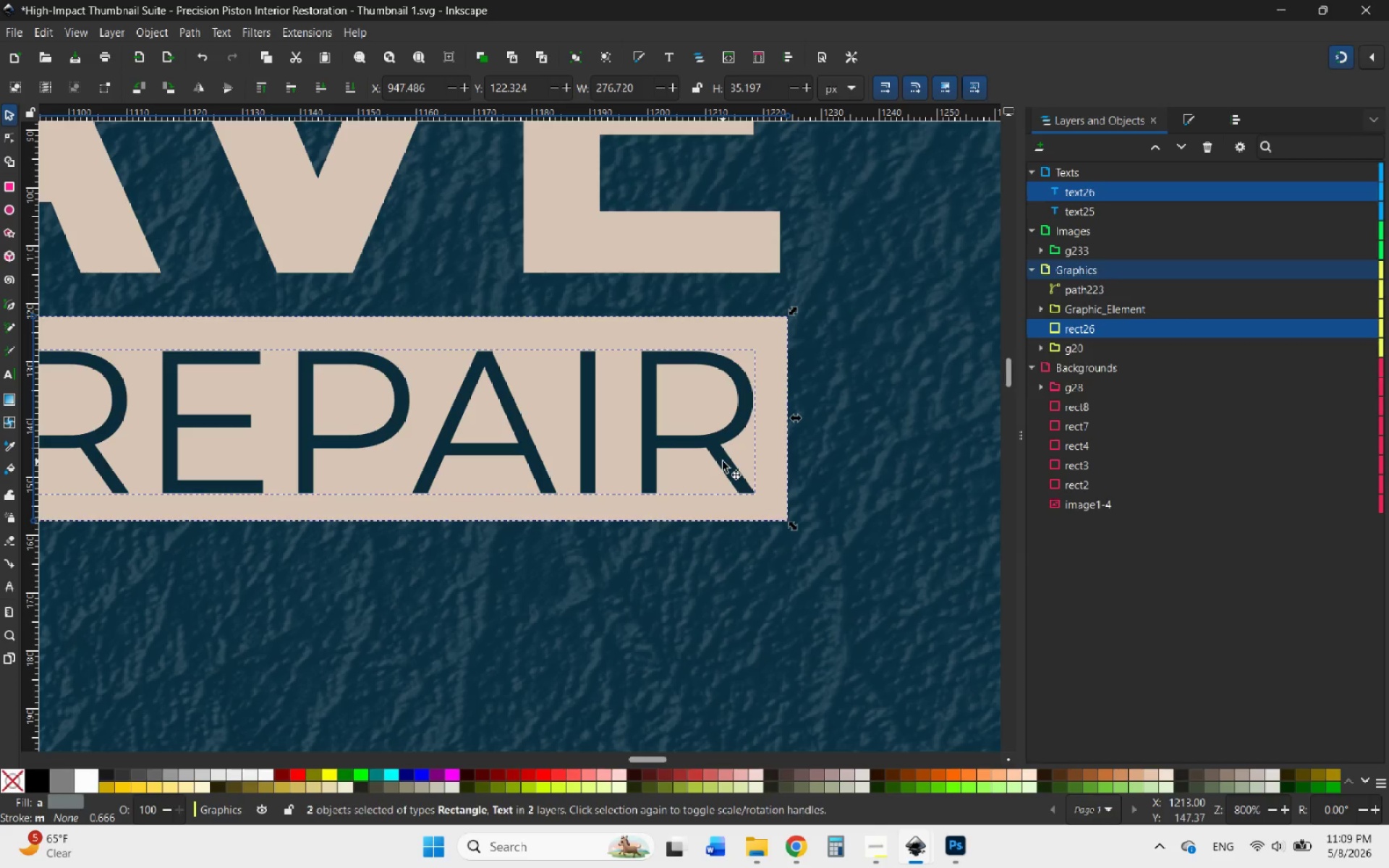 
left_click_drag(start_coordinate=[723, 461], to_coordinate=[726, 493])
 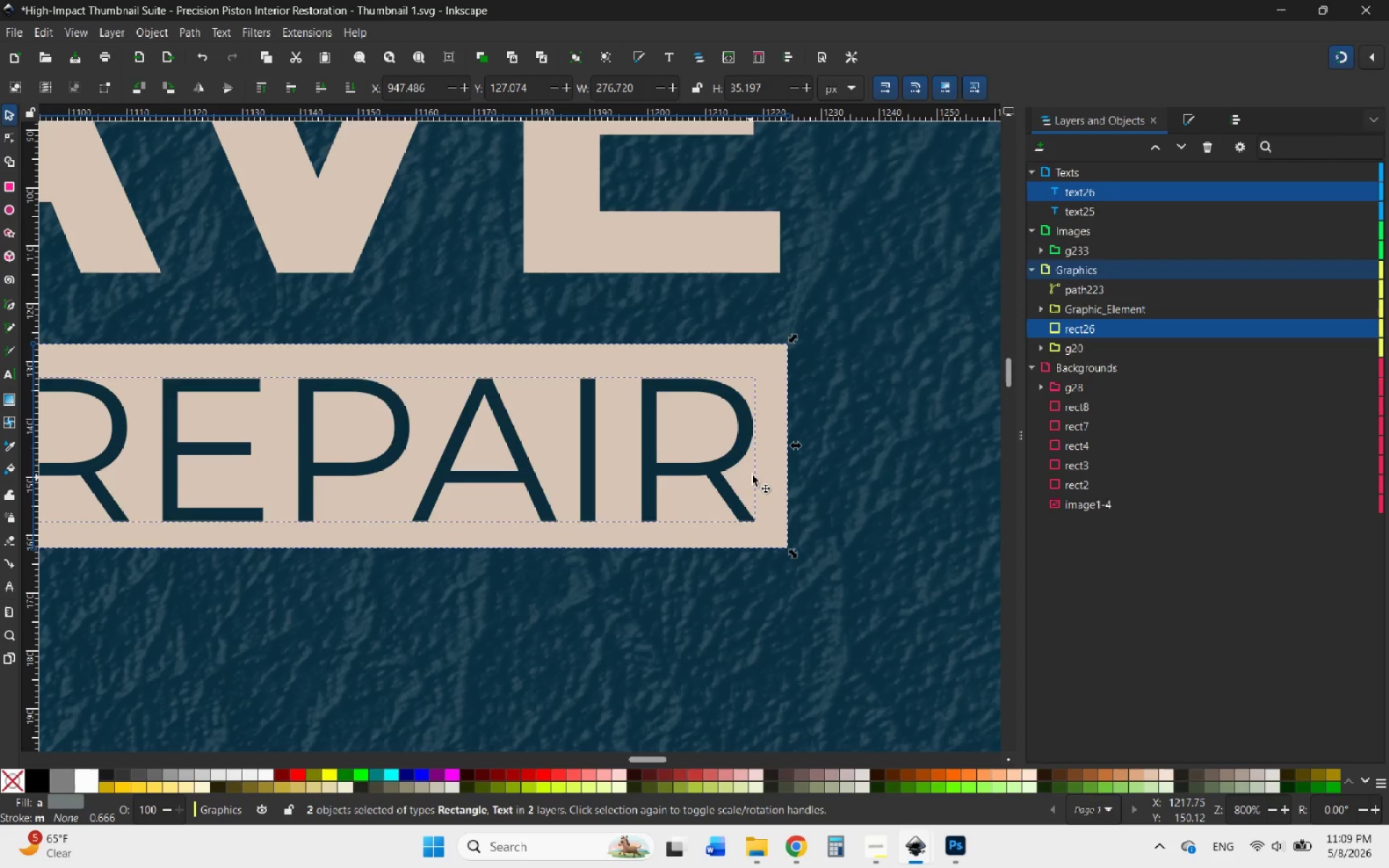 
hold_key(key=ControlLeft, duration=1.53)
 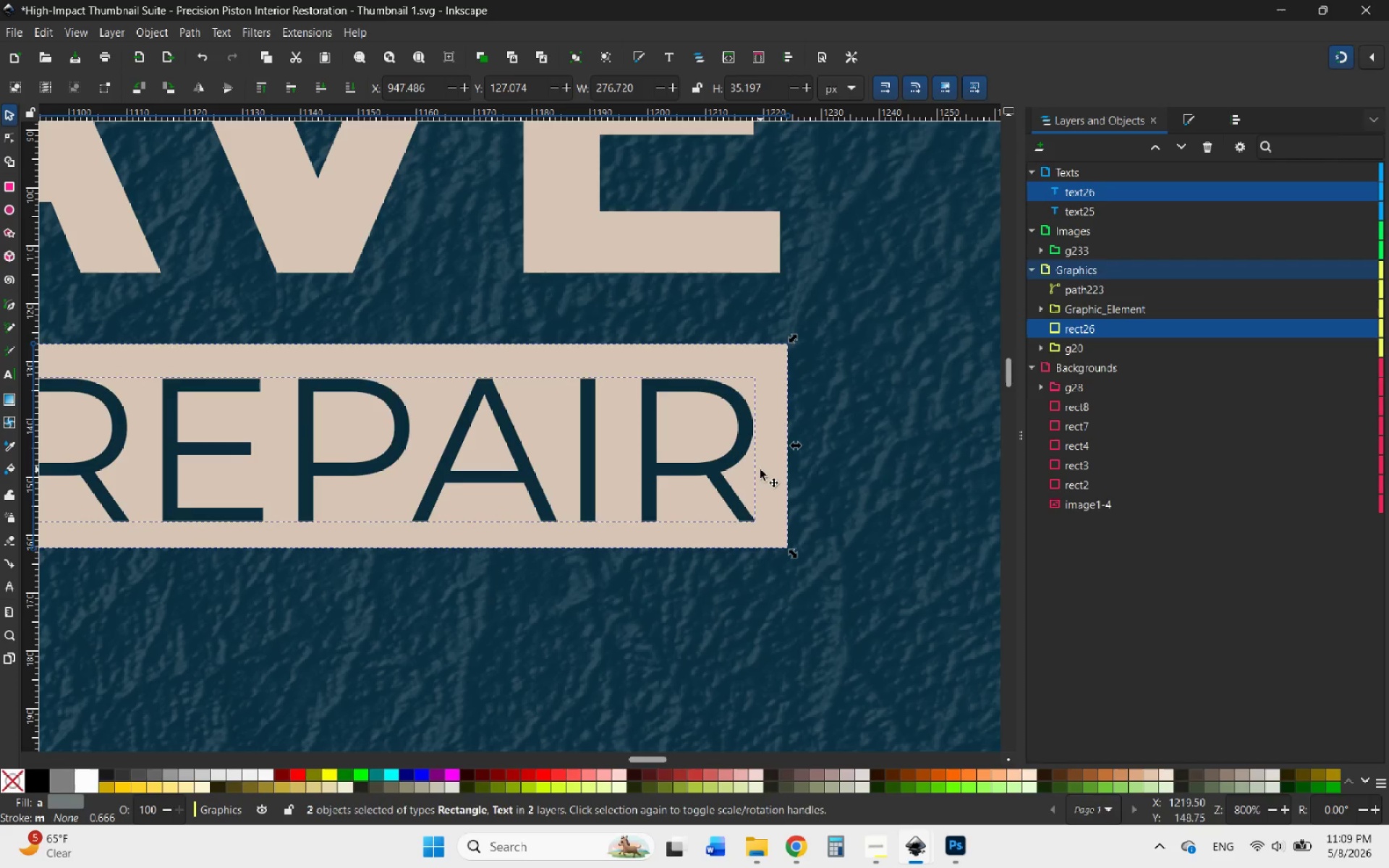 
left_click_drag(start_coordinate=[760, 469], to_coordinate=[755, 403])
 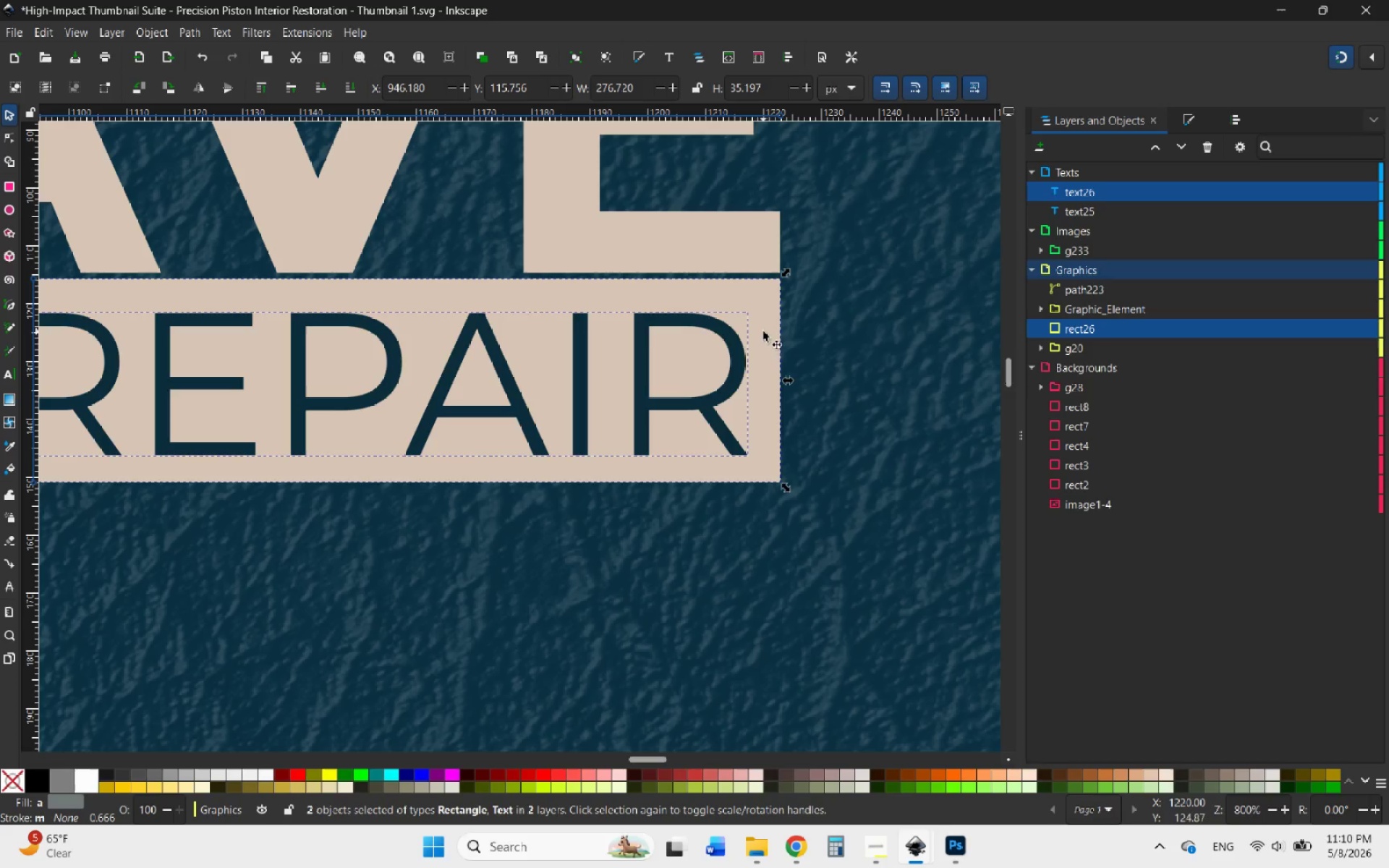 
left_click_drag(start_coordinate=[763, 331], to_coordinate=[765, 394])
 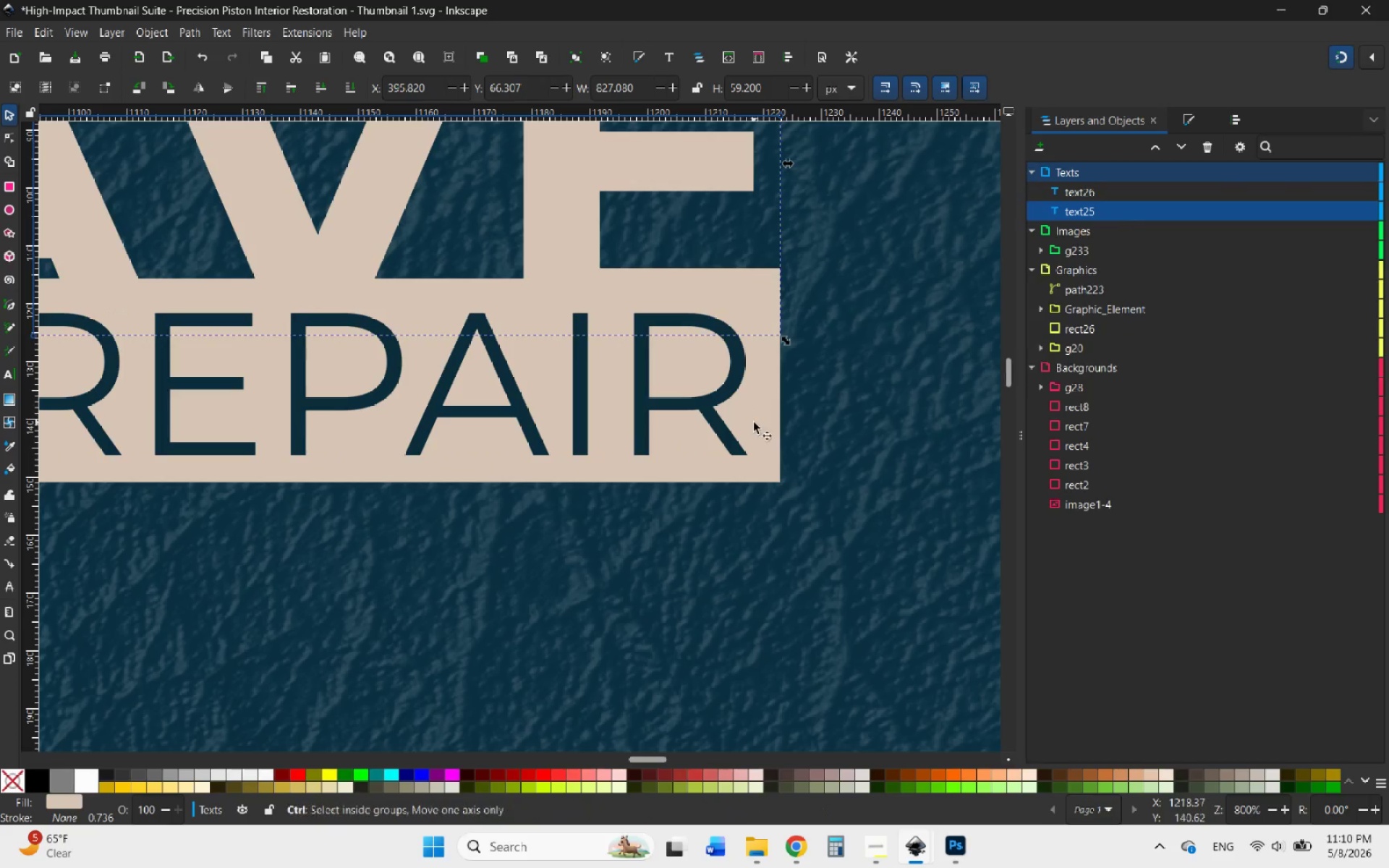 
hold_key(key=ControlLeft, duration=0.92)
 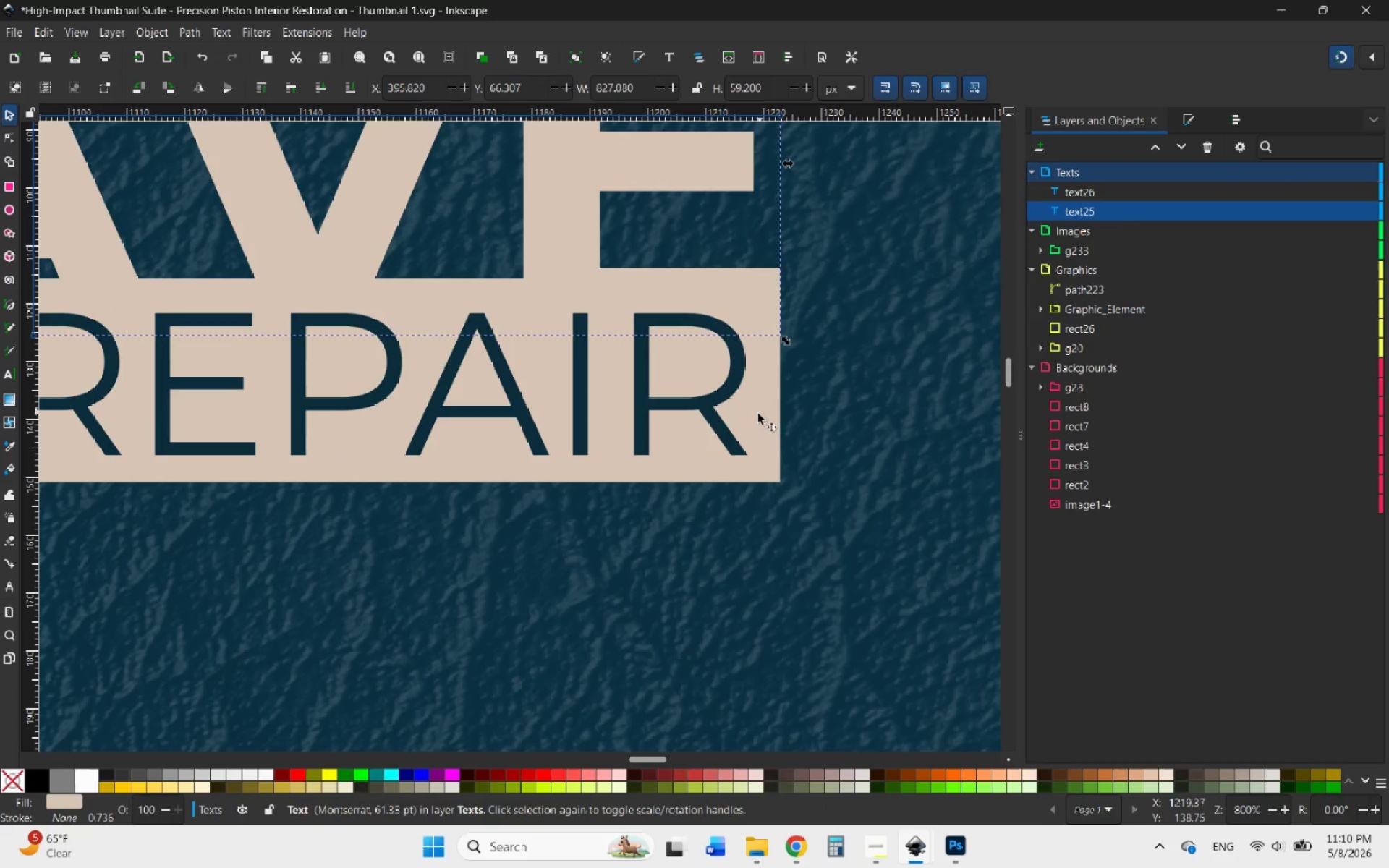 
key(Control+Z)
 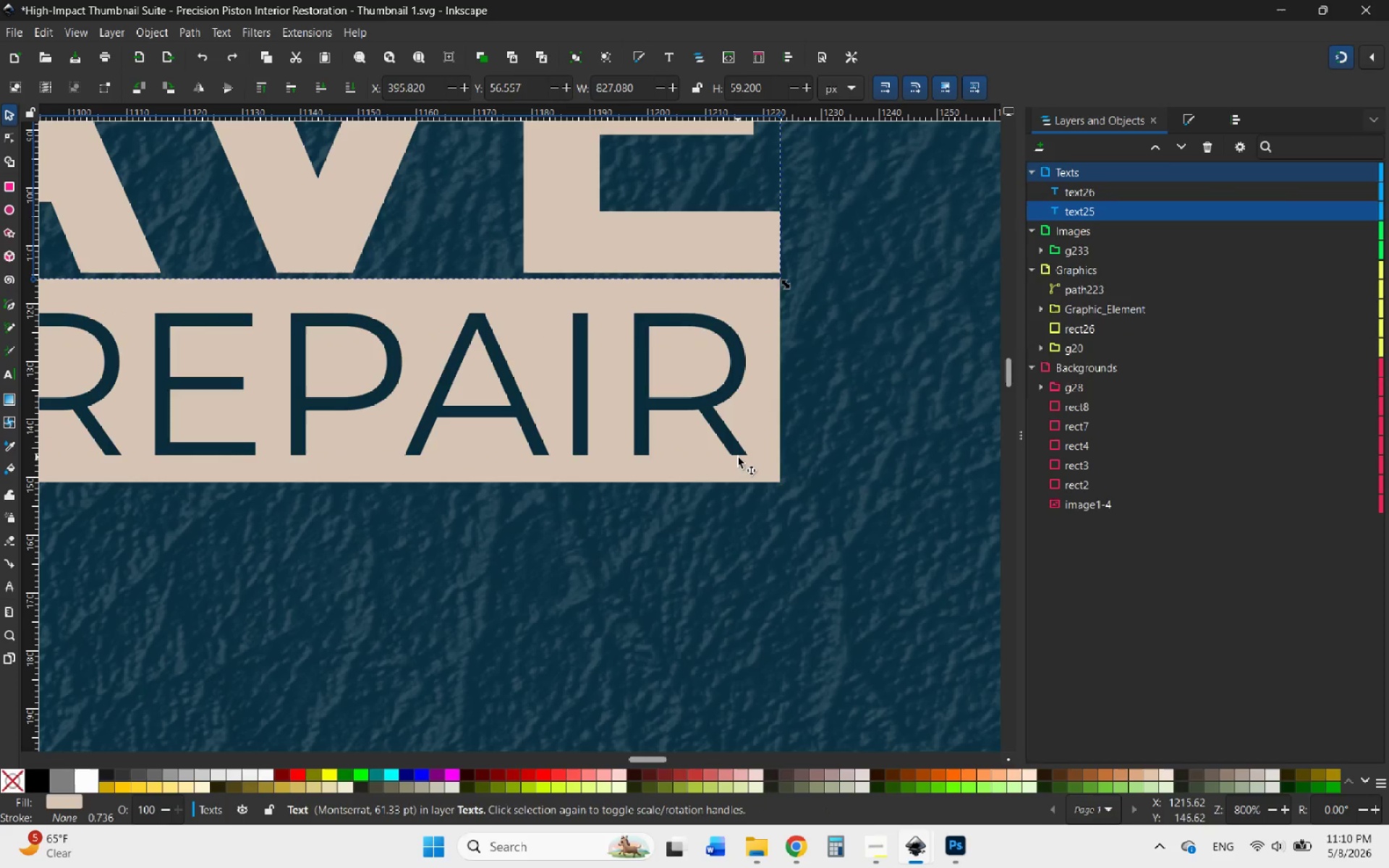 
left_click([738, 457])
 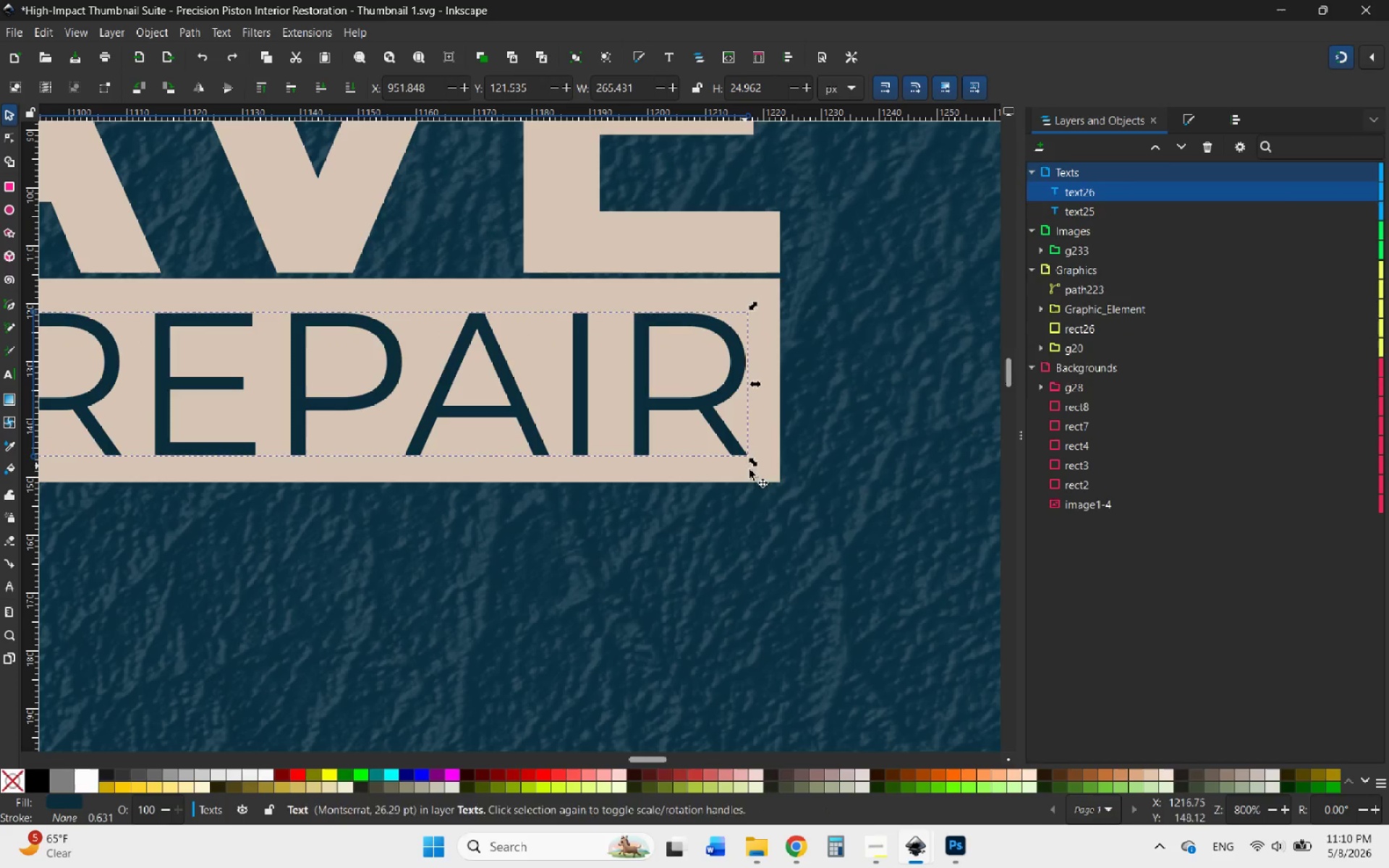 
hold_key(key=ShiftLeft, duration=0.72)
left_click([768, 478])
 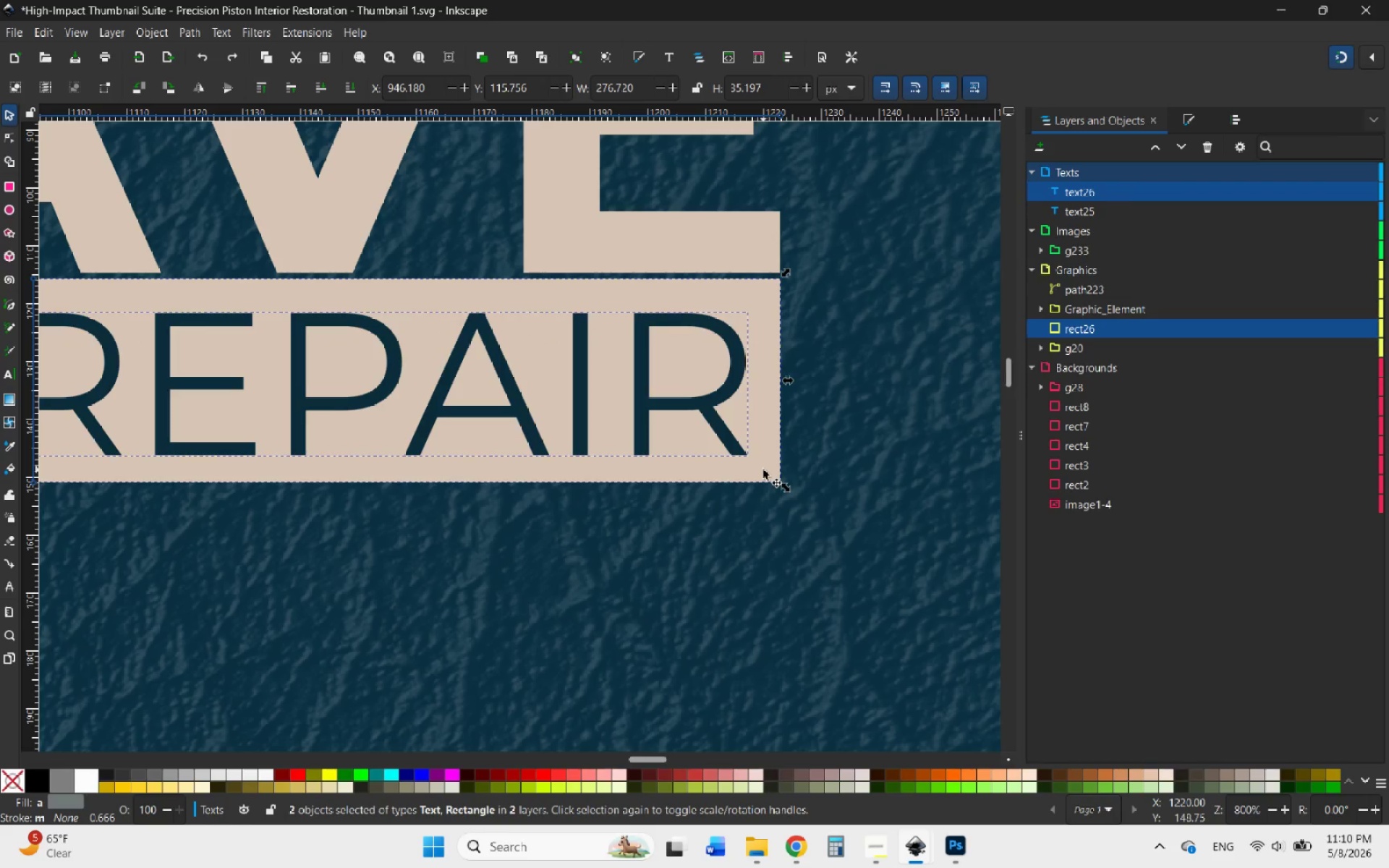 
left_click_drag(start_coordinate=[763, 469], to_coordinate=[769, 551])
 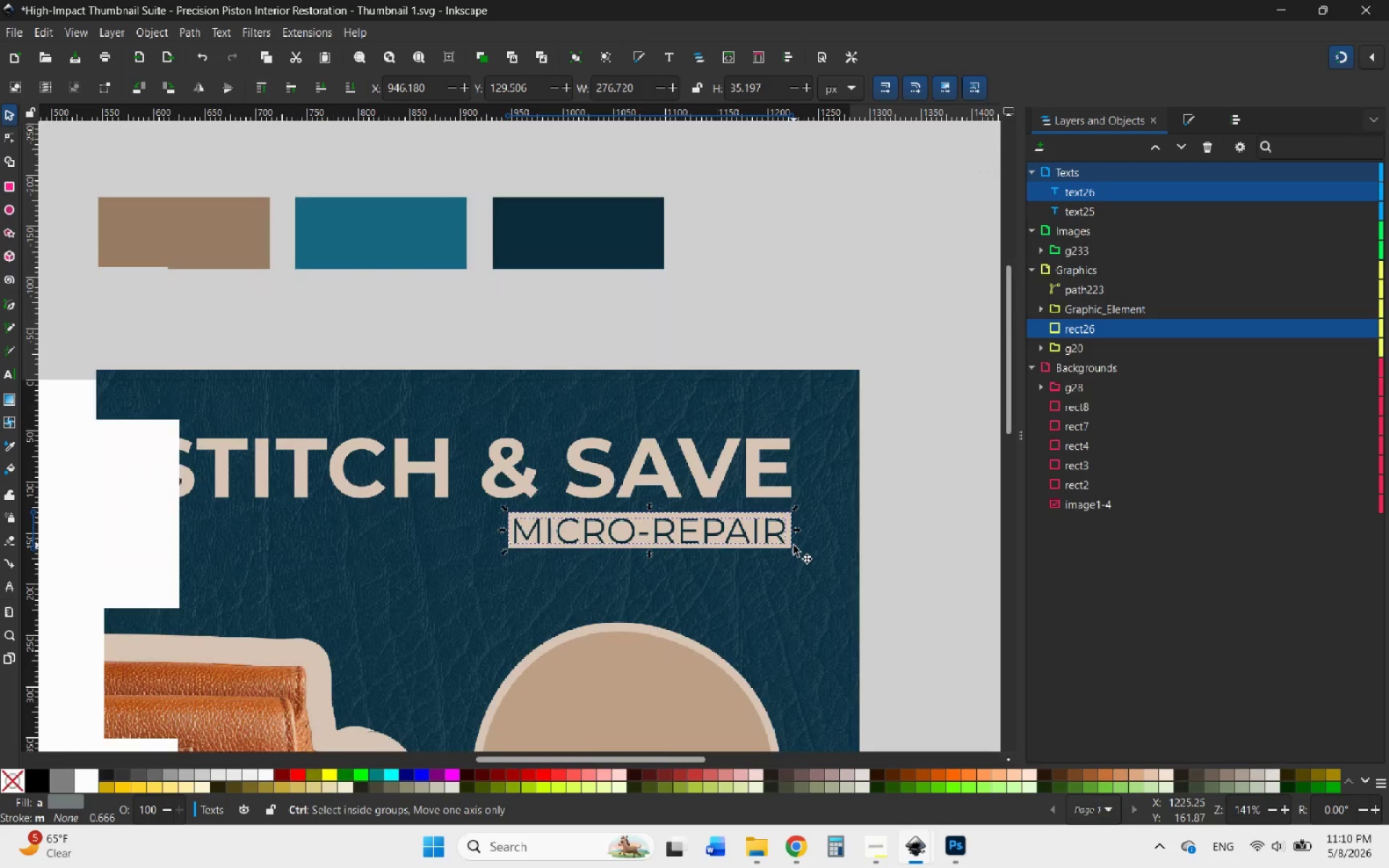 
hold_key(key=ControlLeft, duration=1.47)
 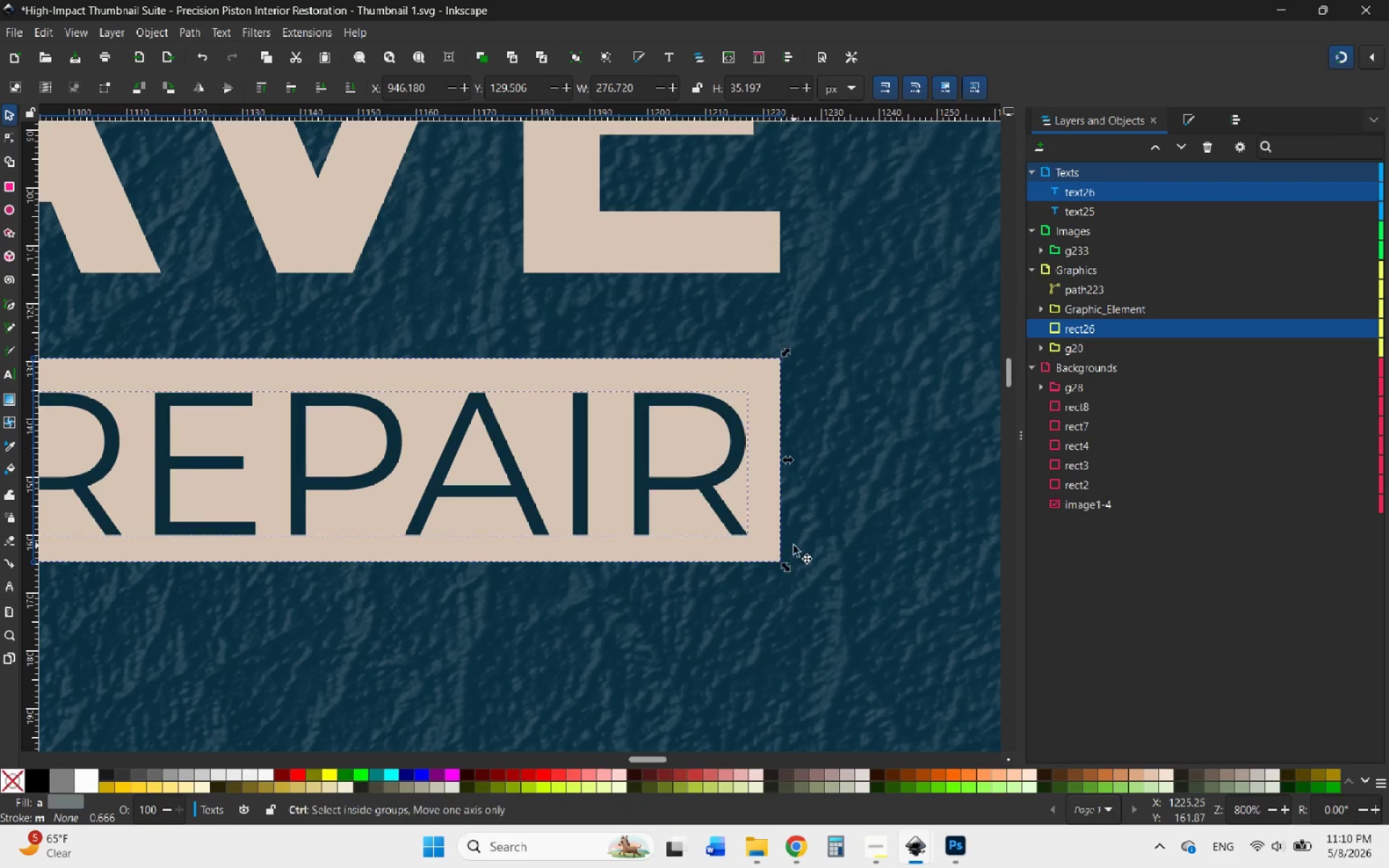 
hold_key(key=ControlLeft, duration=1.27)
scroll: coordinate [794, 545], scroll_direction: down, amount: 5.0
 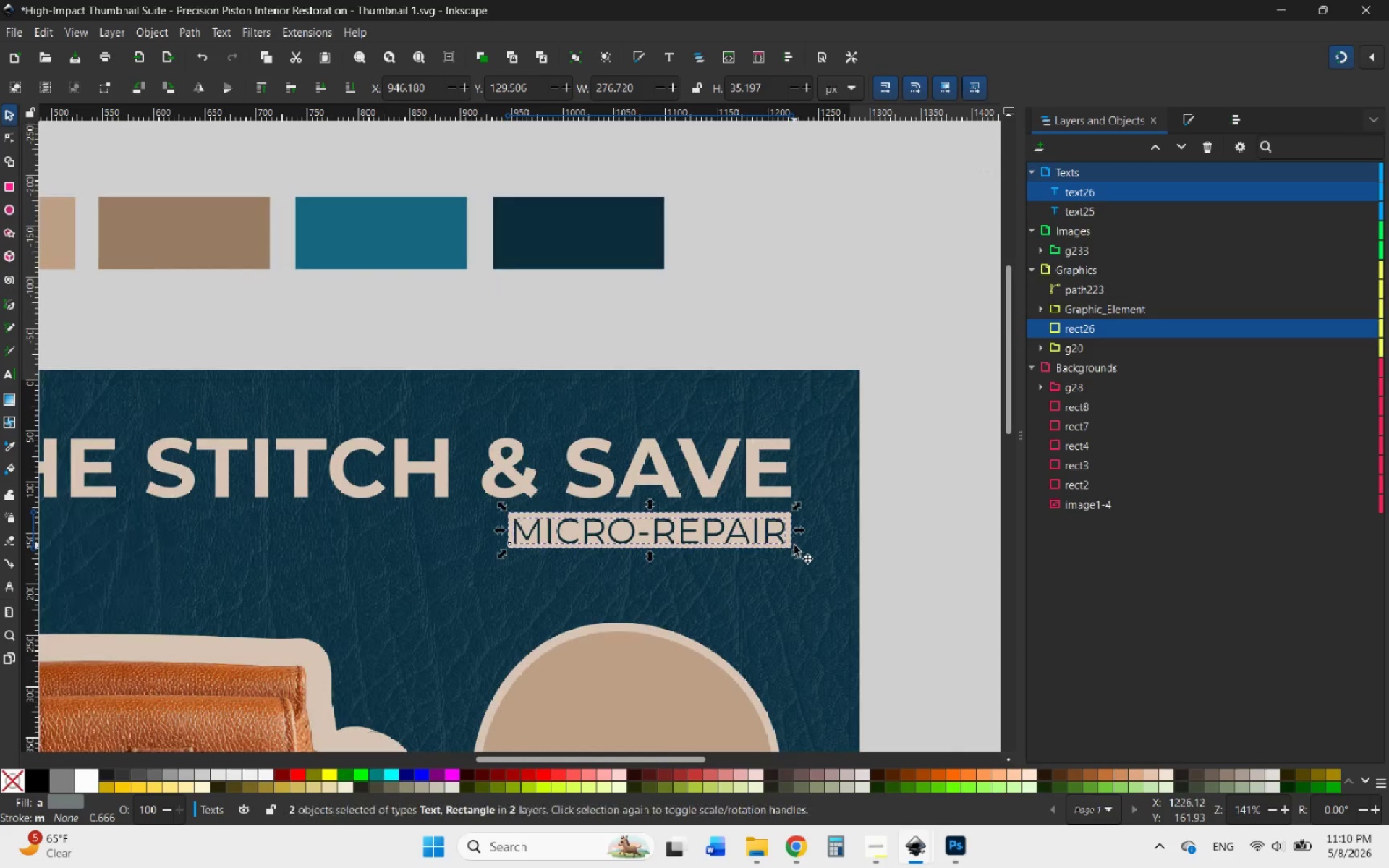 
hold_key(key=ControlLeft, duration=5.16)
scroll: coordinate [794, 547], scroll_direction: down, amount: 3.0
 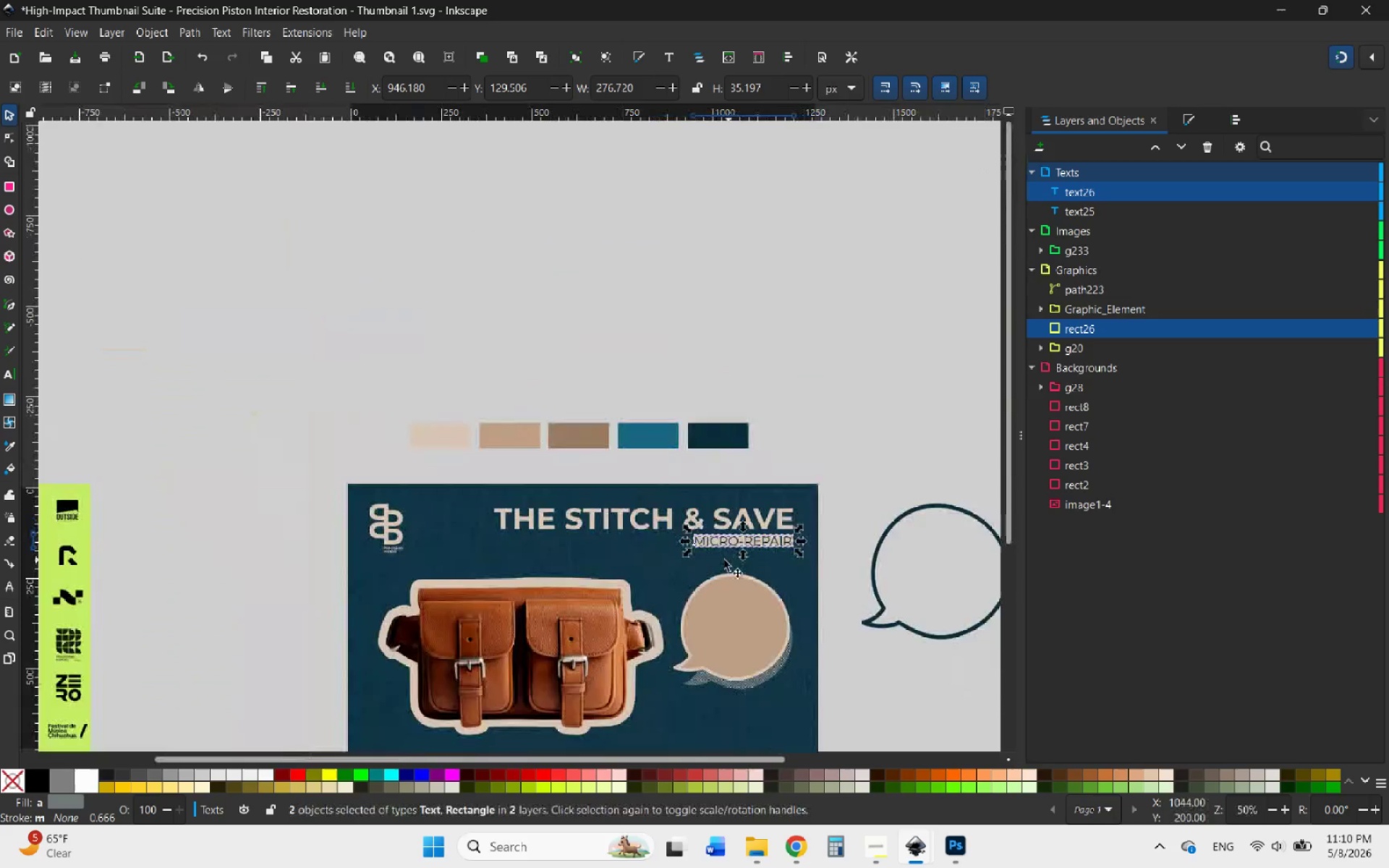 
scroll: coordinate [724, 560], scroll_direction: up, amount: 4.0
 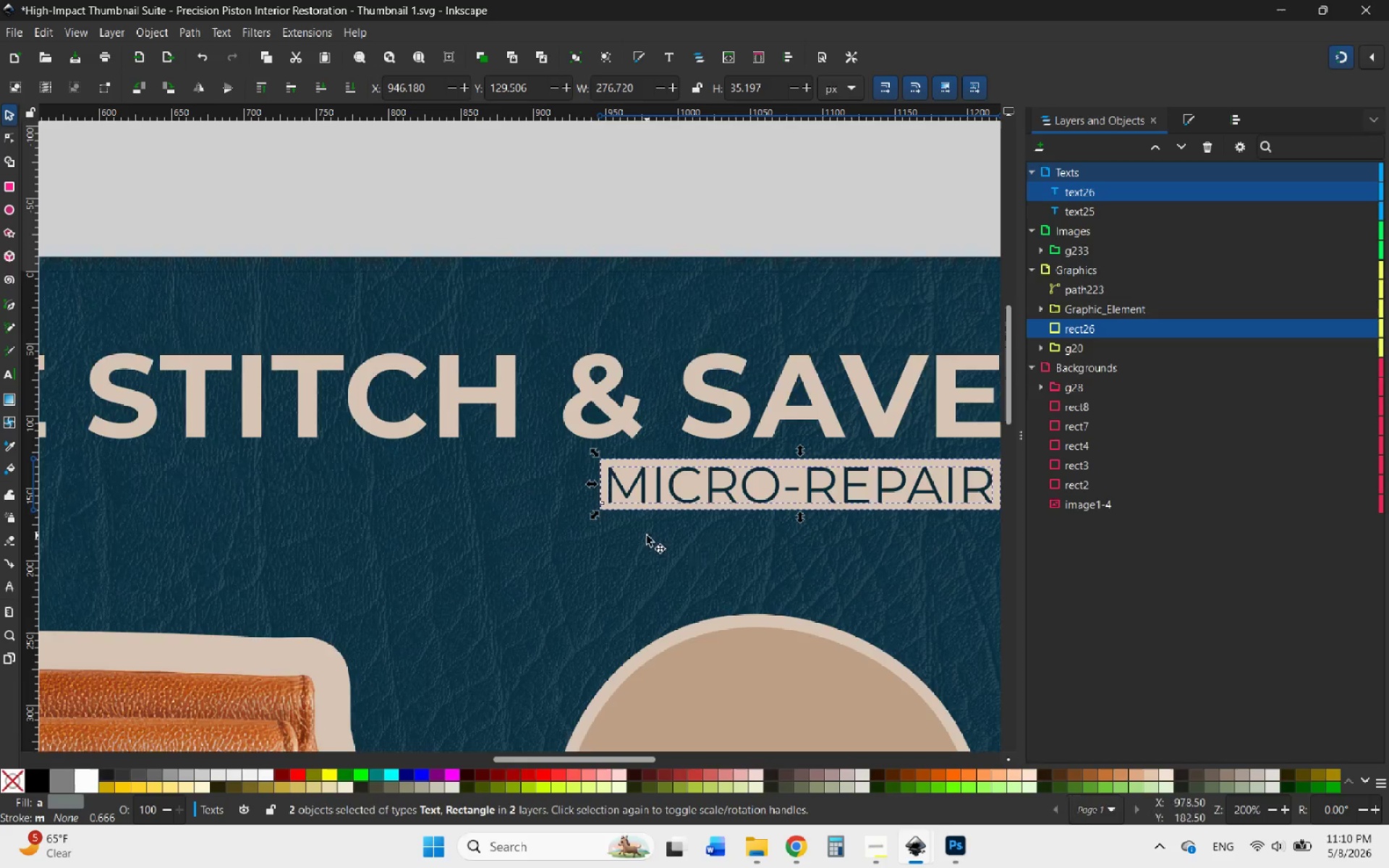 
scroll: coordinate [649, 534], scroll_direction: down, amount: 4.0
 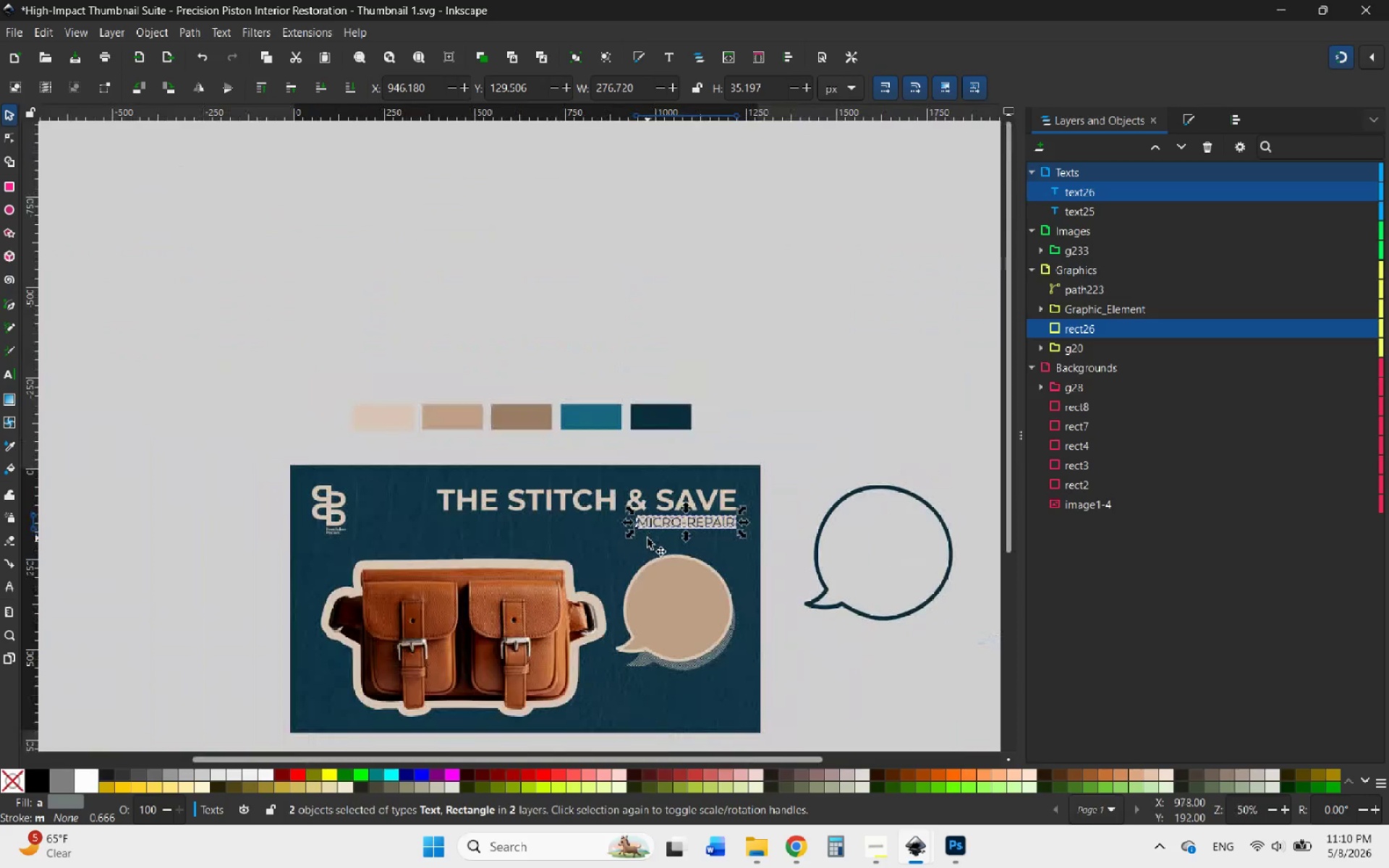 
scroll: coordinate [647, 538], scroll_direction: up, amount: 5.0
 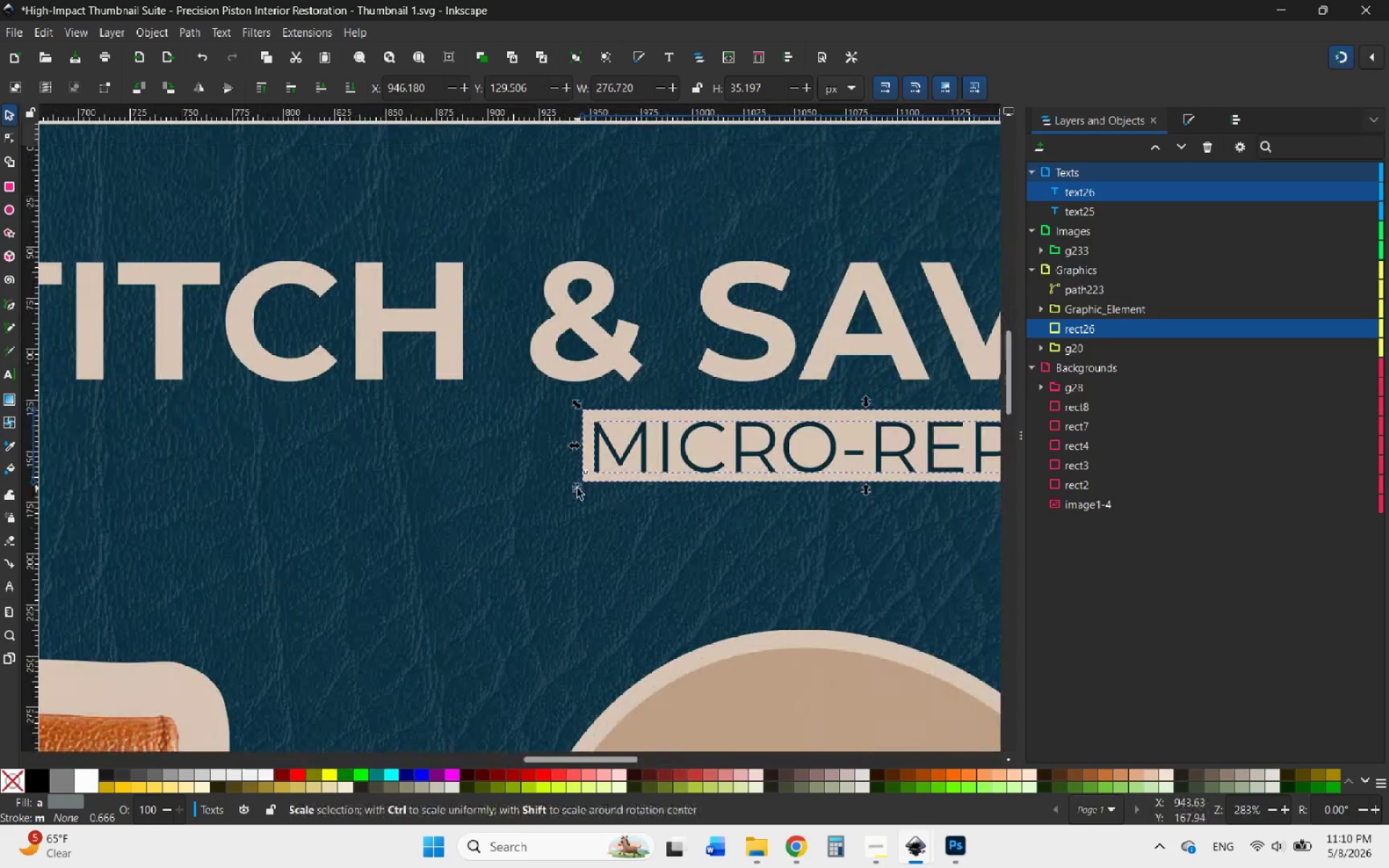 
hold_key(key=ControlLeft, duration=3.14)
left_click_drag(start_coordinate=[577, 488], to_coordinate=[460, 531])
 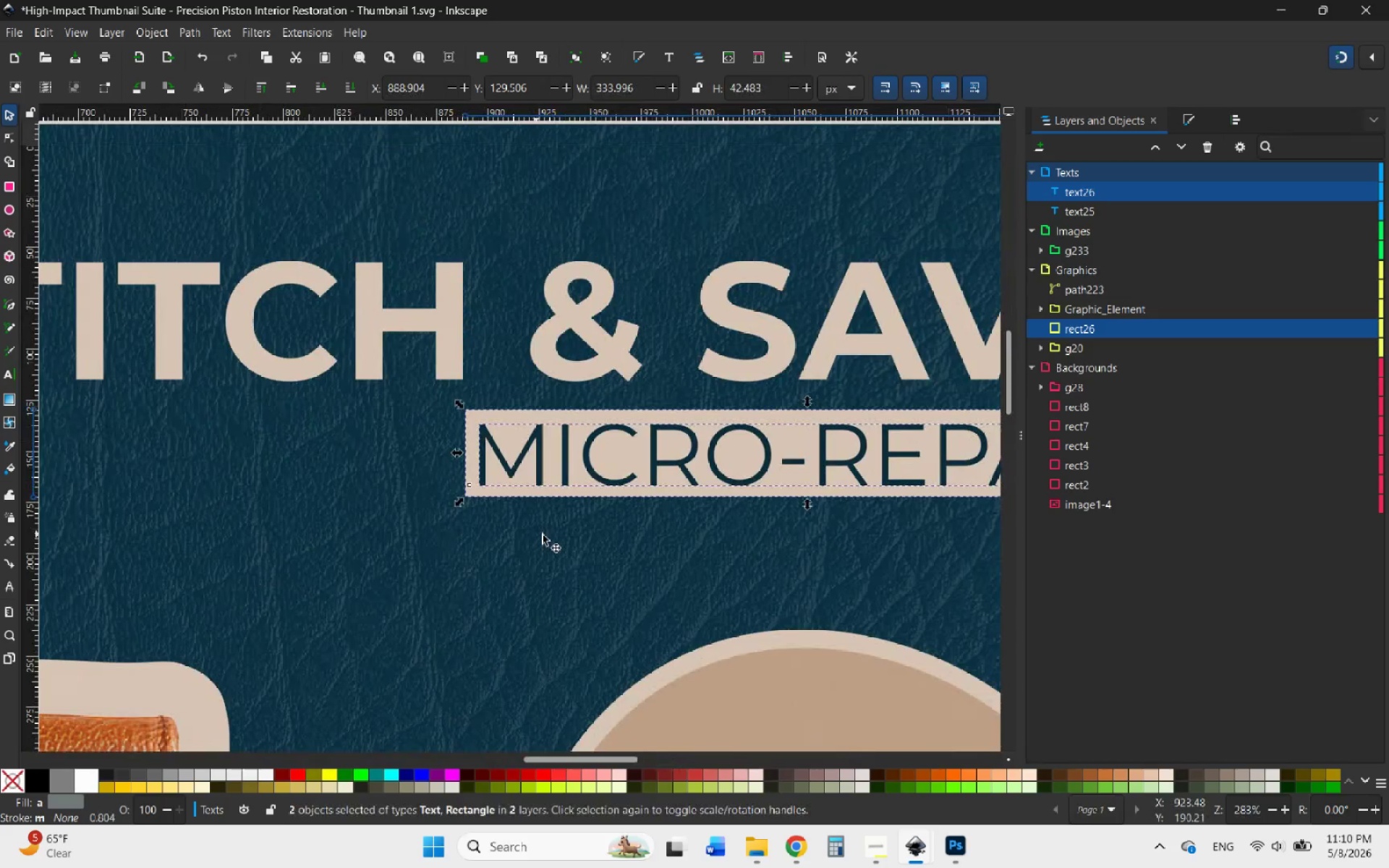 
hold_key(key=ControlLeft, duration=0.69)
scroll: coordinate [553, 537], scroll_direction: down, amount: 4.0
 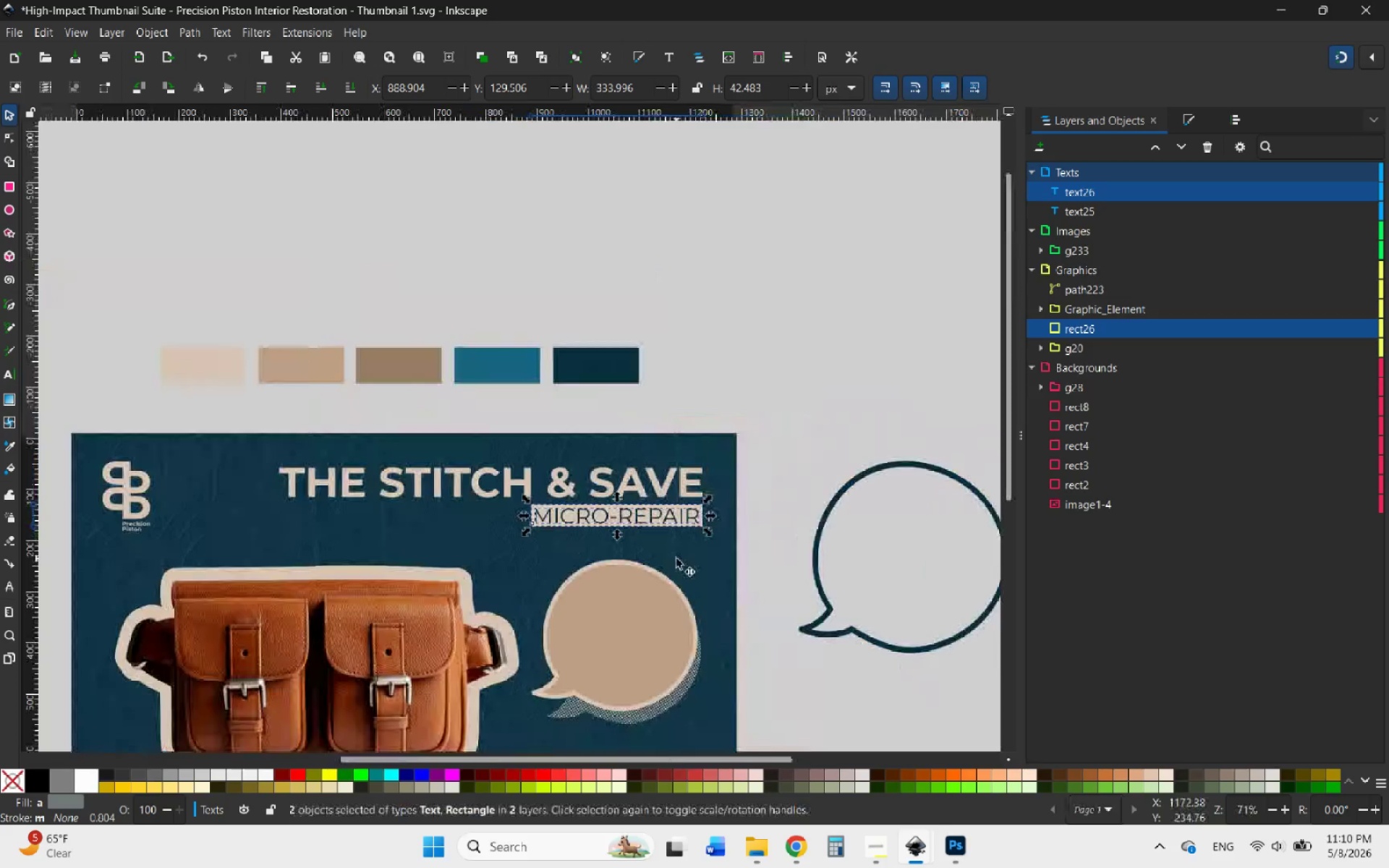 
wait(16.55)
 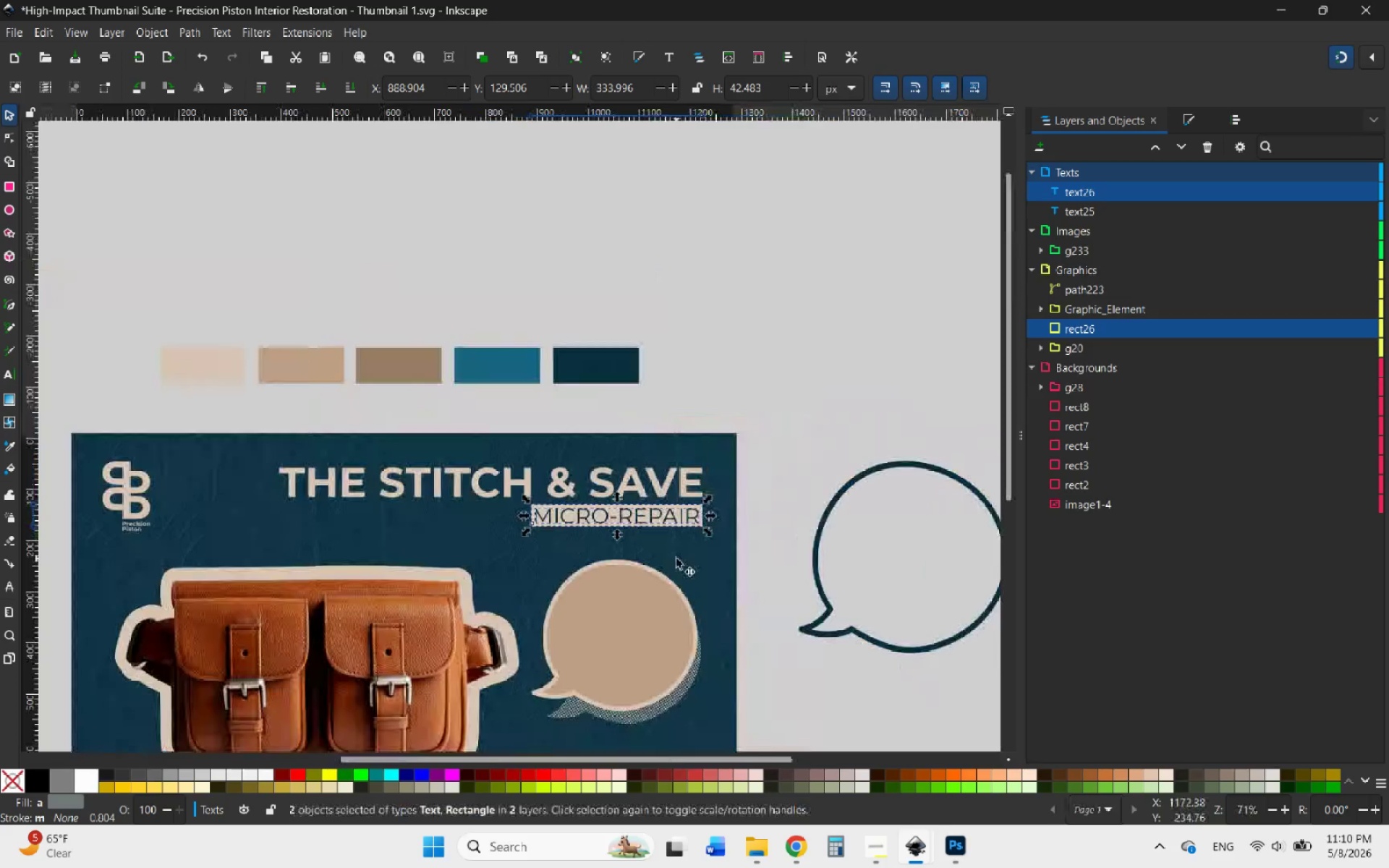 
hold_key(key=ControlLeft, duration=1.45)
scroll: coordinate [722, 540], scroll_direction: down, amount: 1.0
 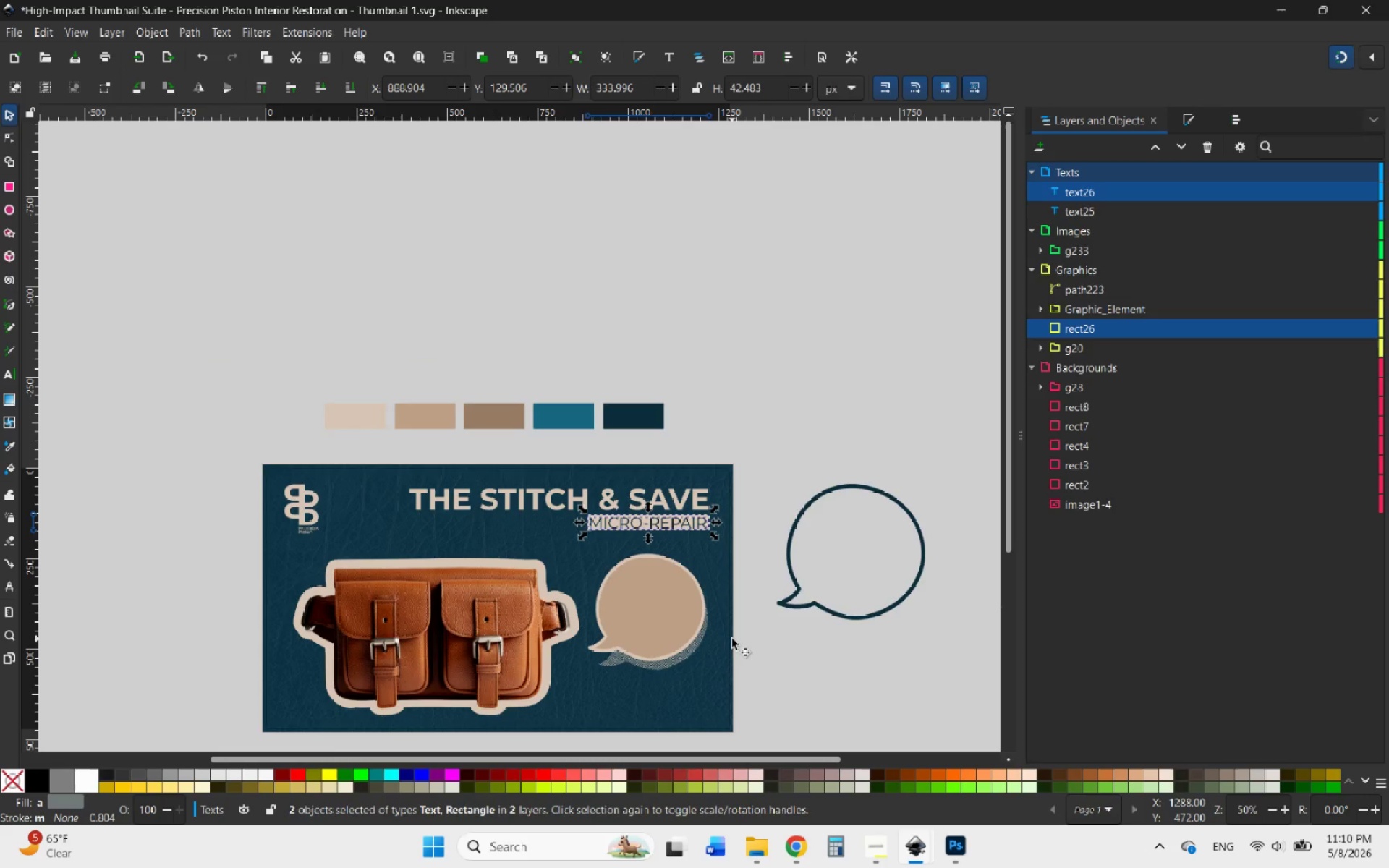 
left_click([763, 590])
 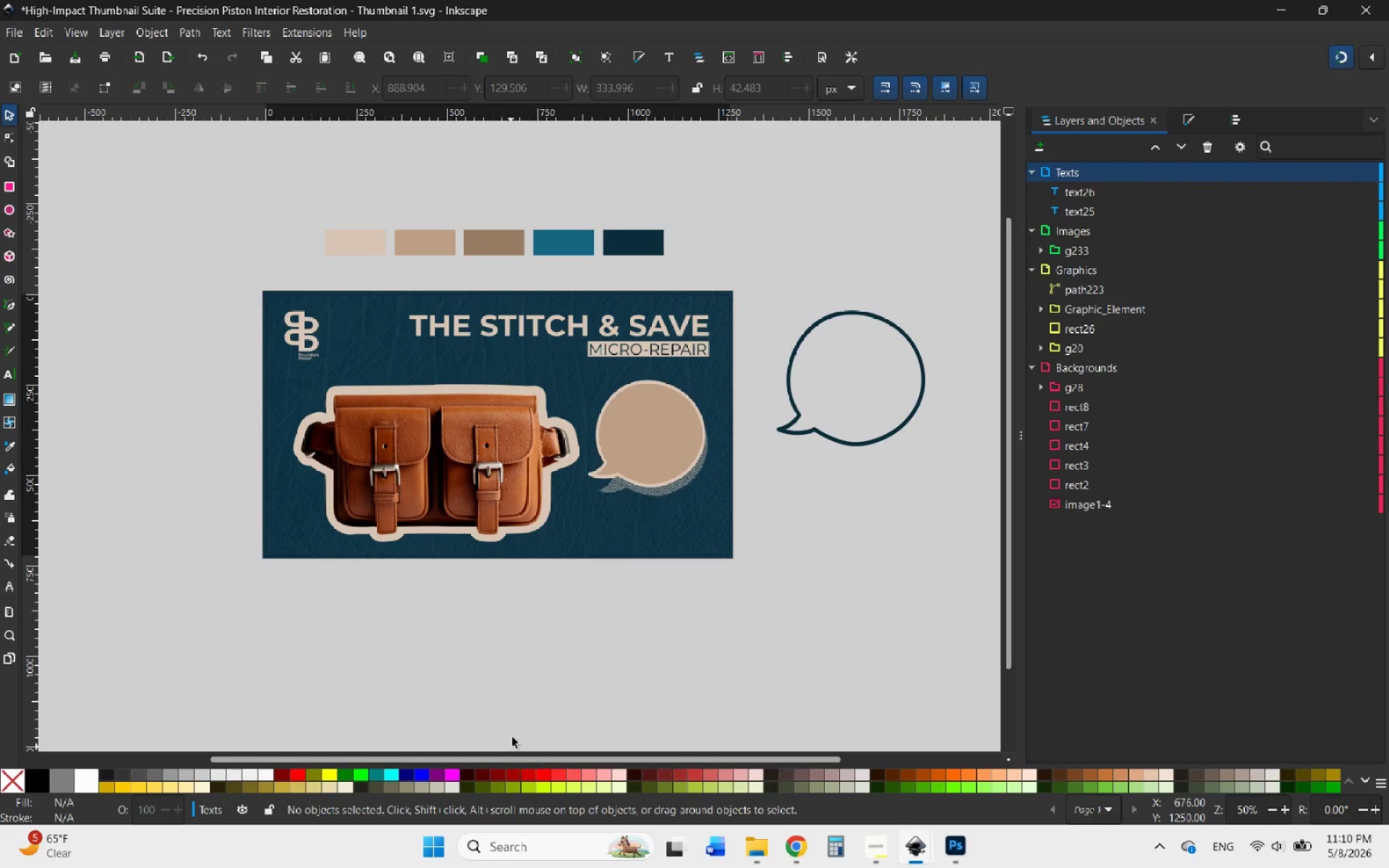 
scroll: coordinate [763, 590], scroll_direction: down, amount: 3.0
 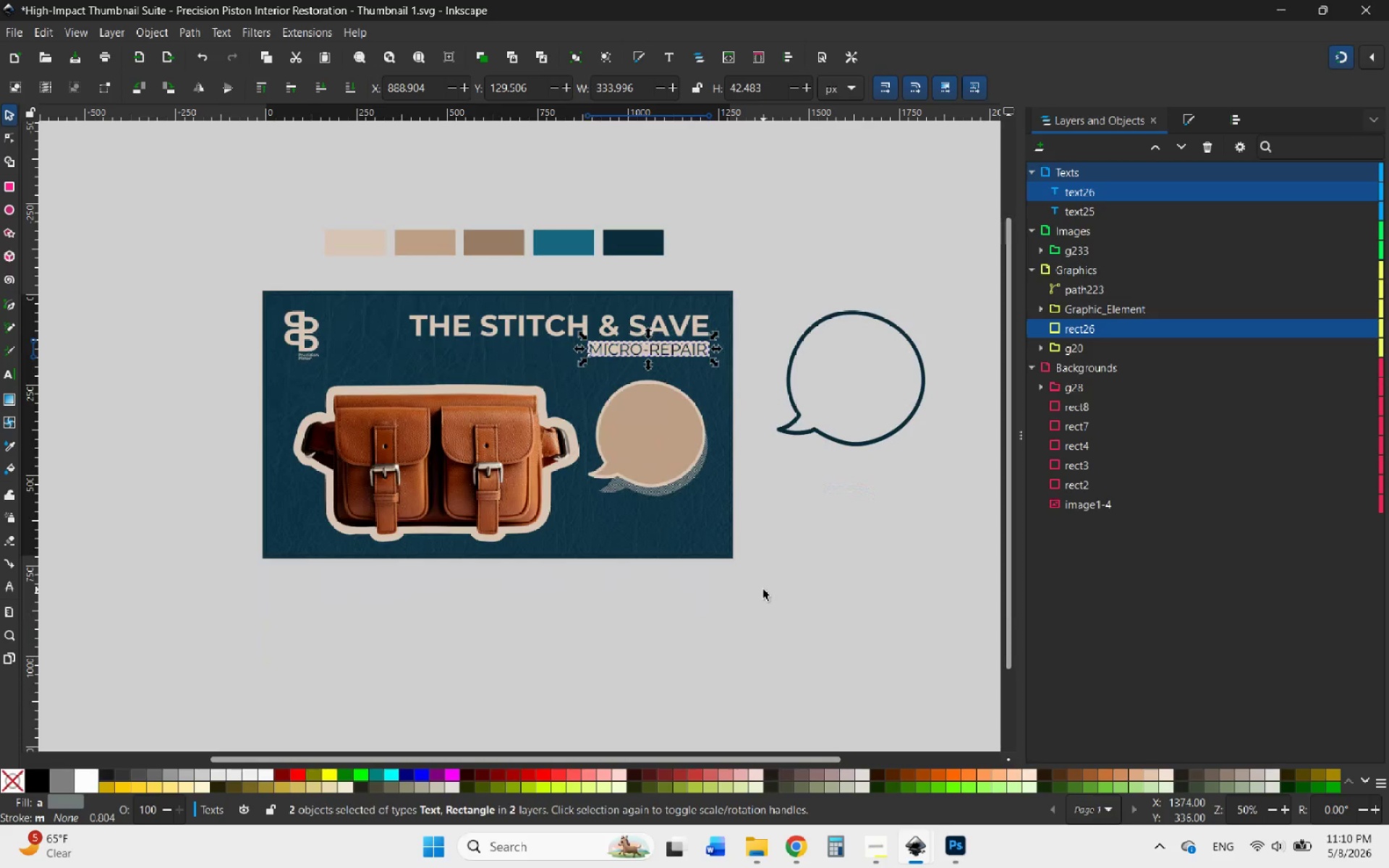 
hold_key(key=ControlLeft, duration=4.44)
scroll: coordinate [819, 271], scroll_direction: up, amount: 4.0
 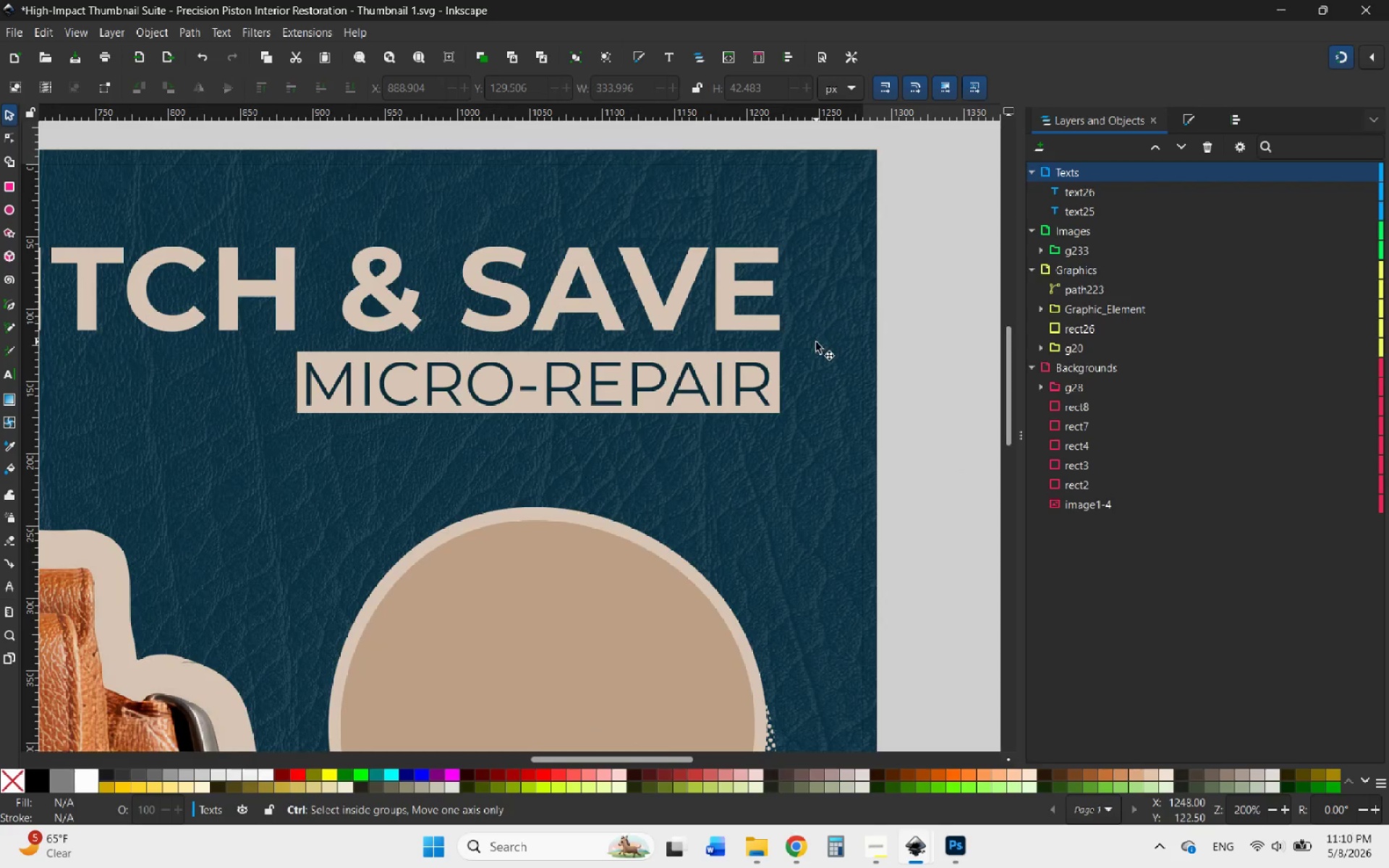 
scroll: coordinate [815, 347], scroll_direction: down, amount: 3.0
 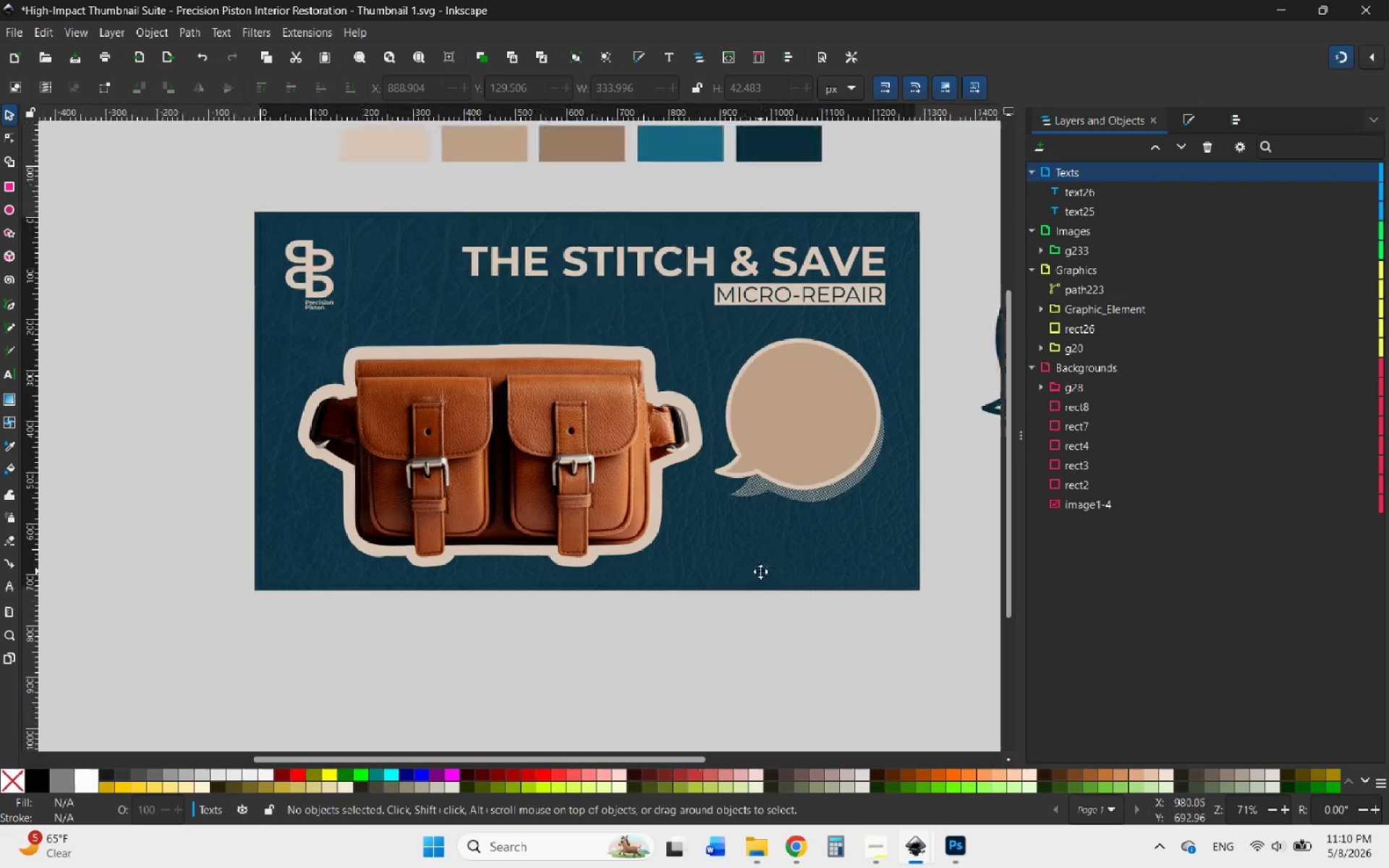 
scroll: coordinate [703, 571], scroll_direction: up, amount: 1.0
 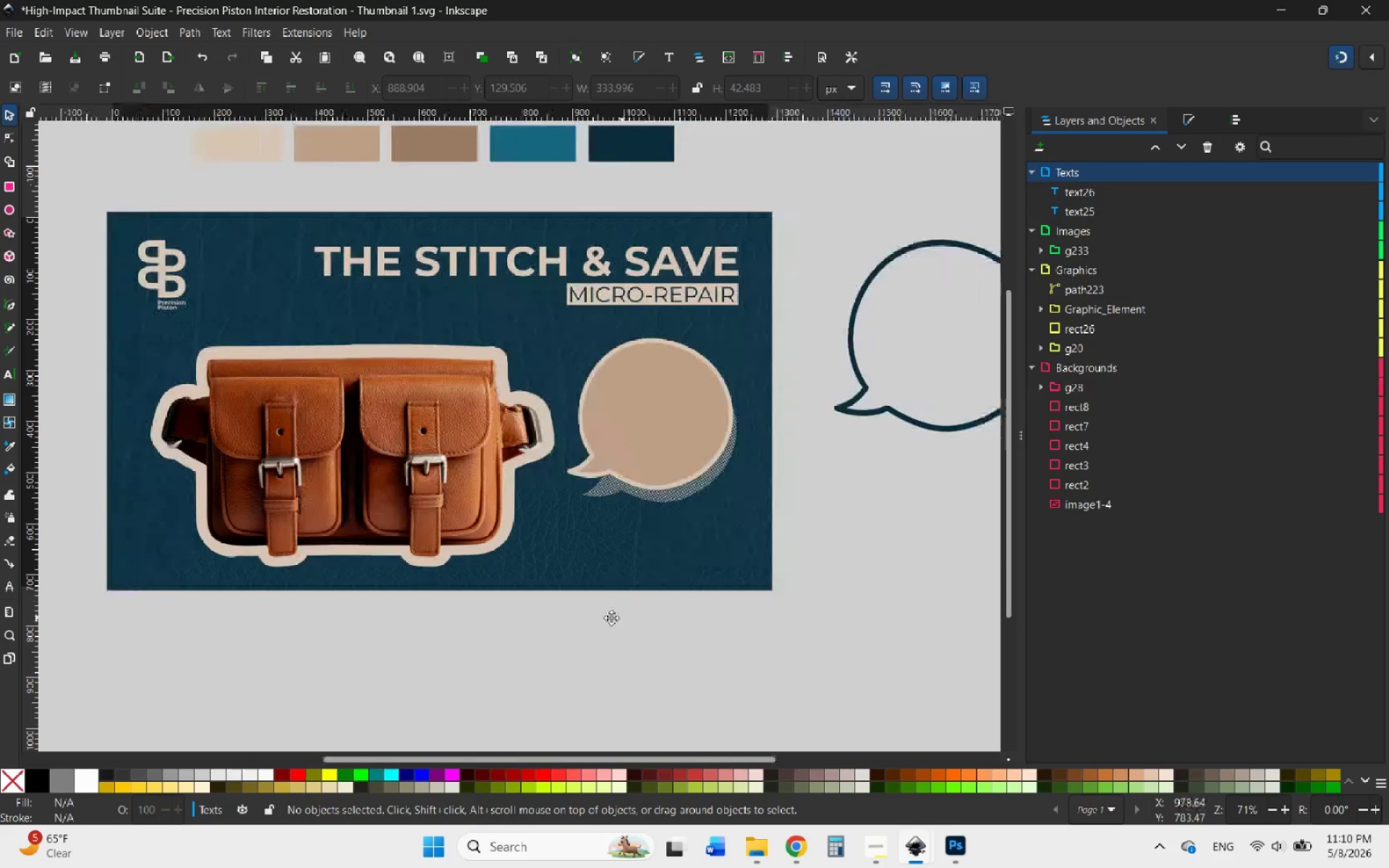 
hold_key(key=ControlLeft, duration=0.62)
scroll: coordinate [702, 588], scroll_direction: down, amount: 2.0
 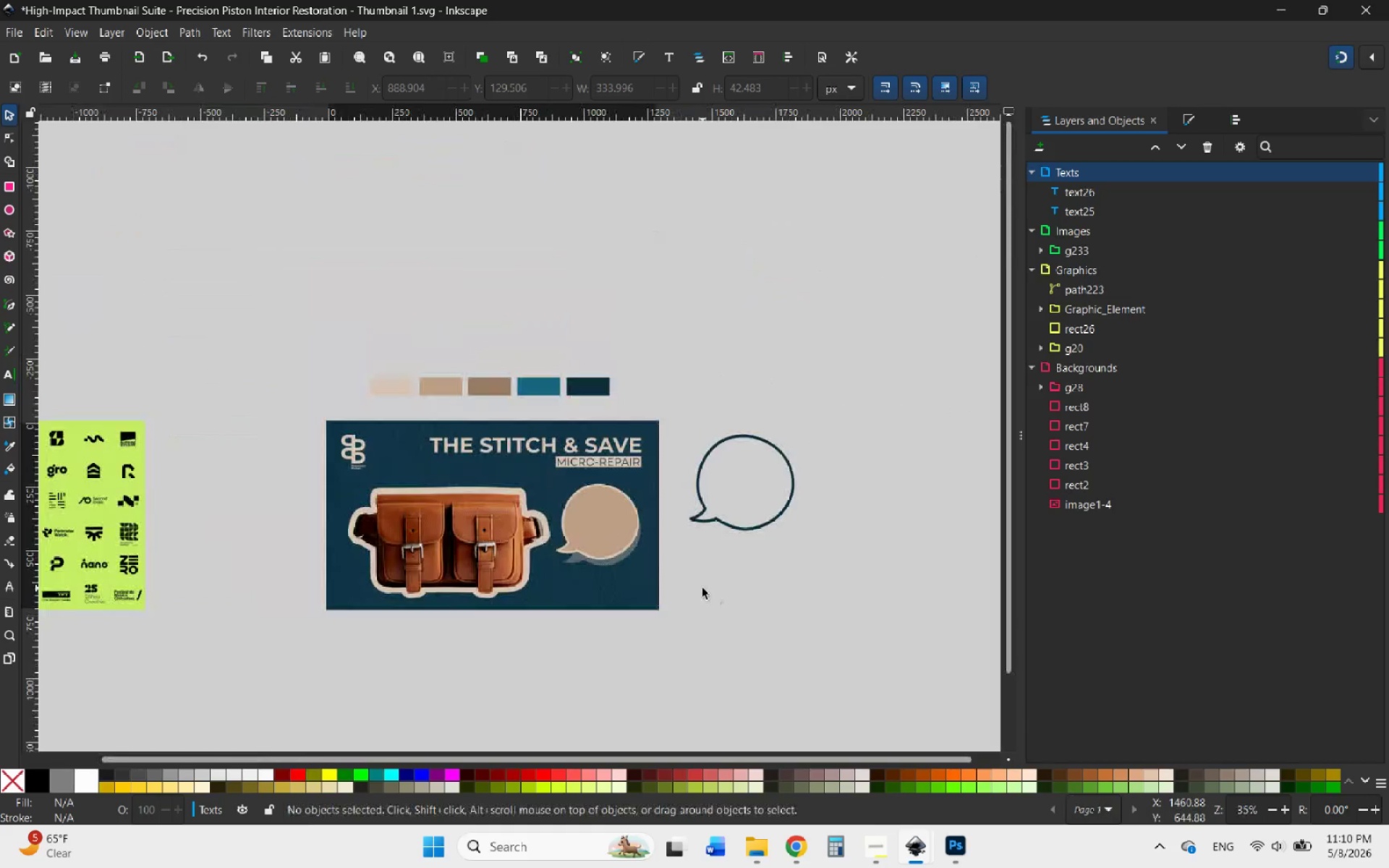 
right_click([702, 588])
 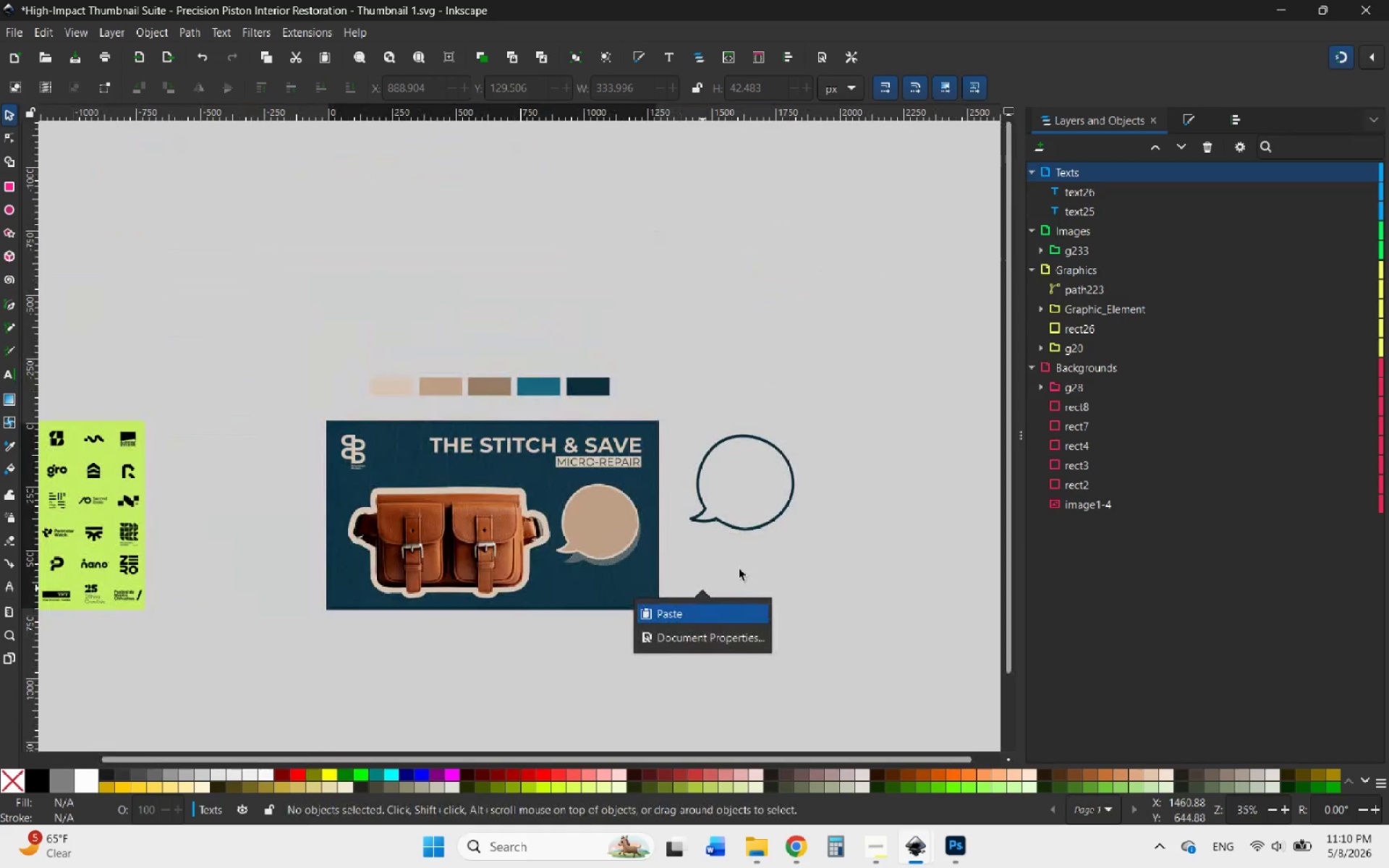 
left_click([744, 566])
 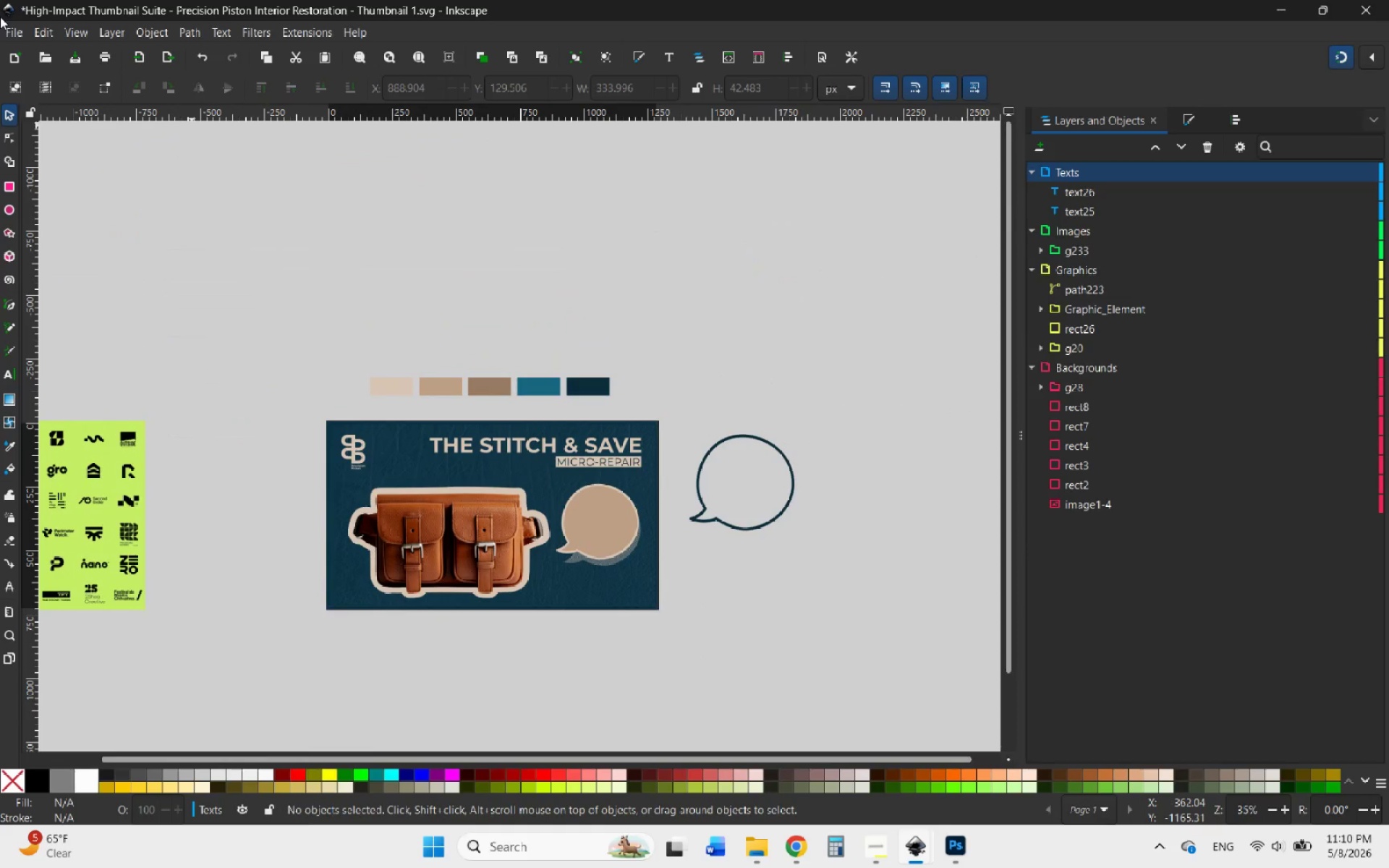 
left_click([12, 33])
 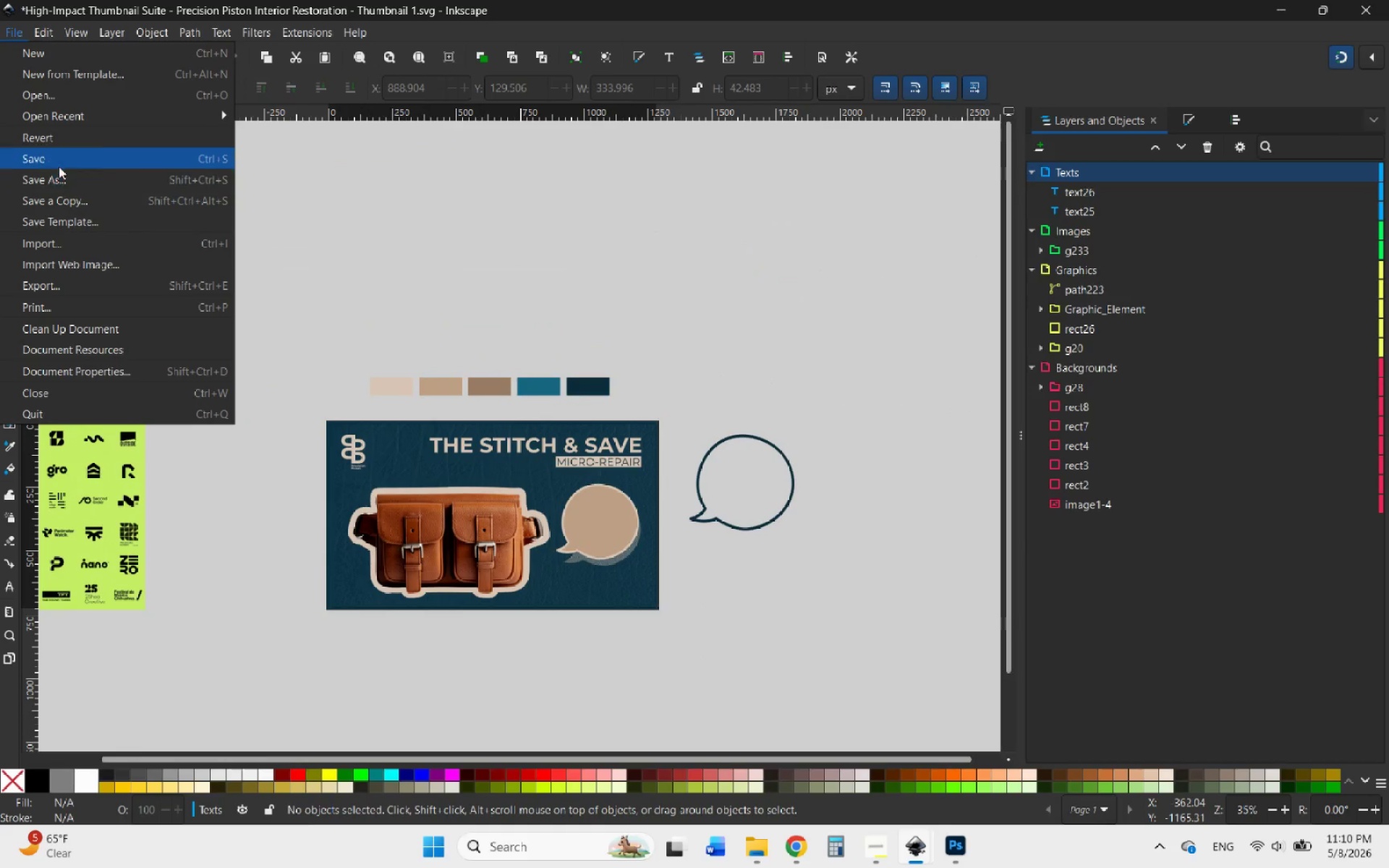 
left_click([59, 166])
 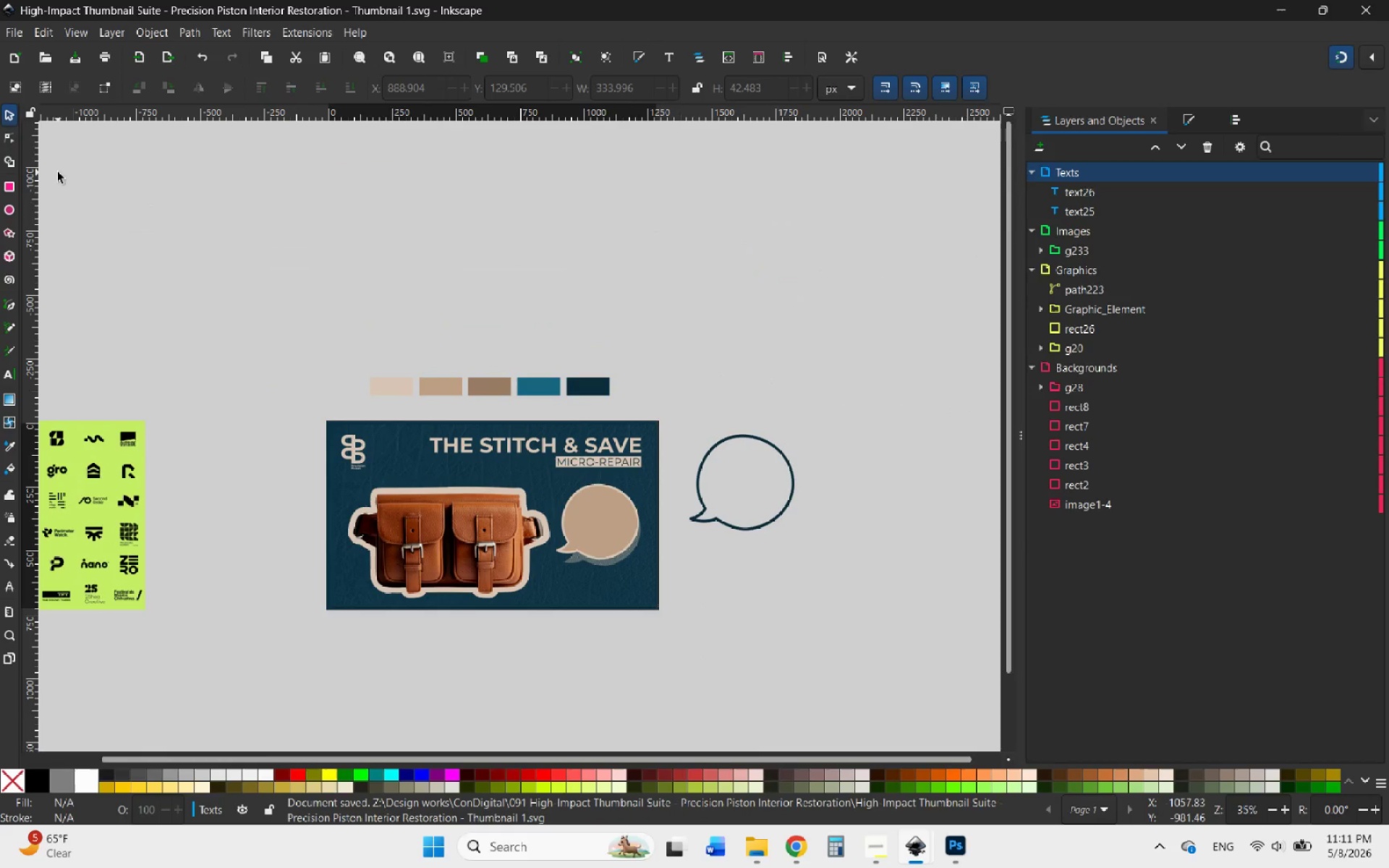 
wait(7.47)
 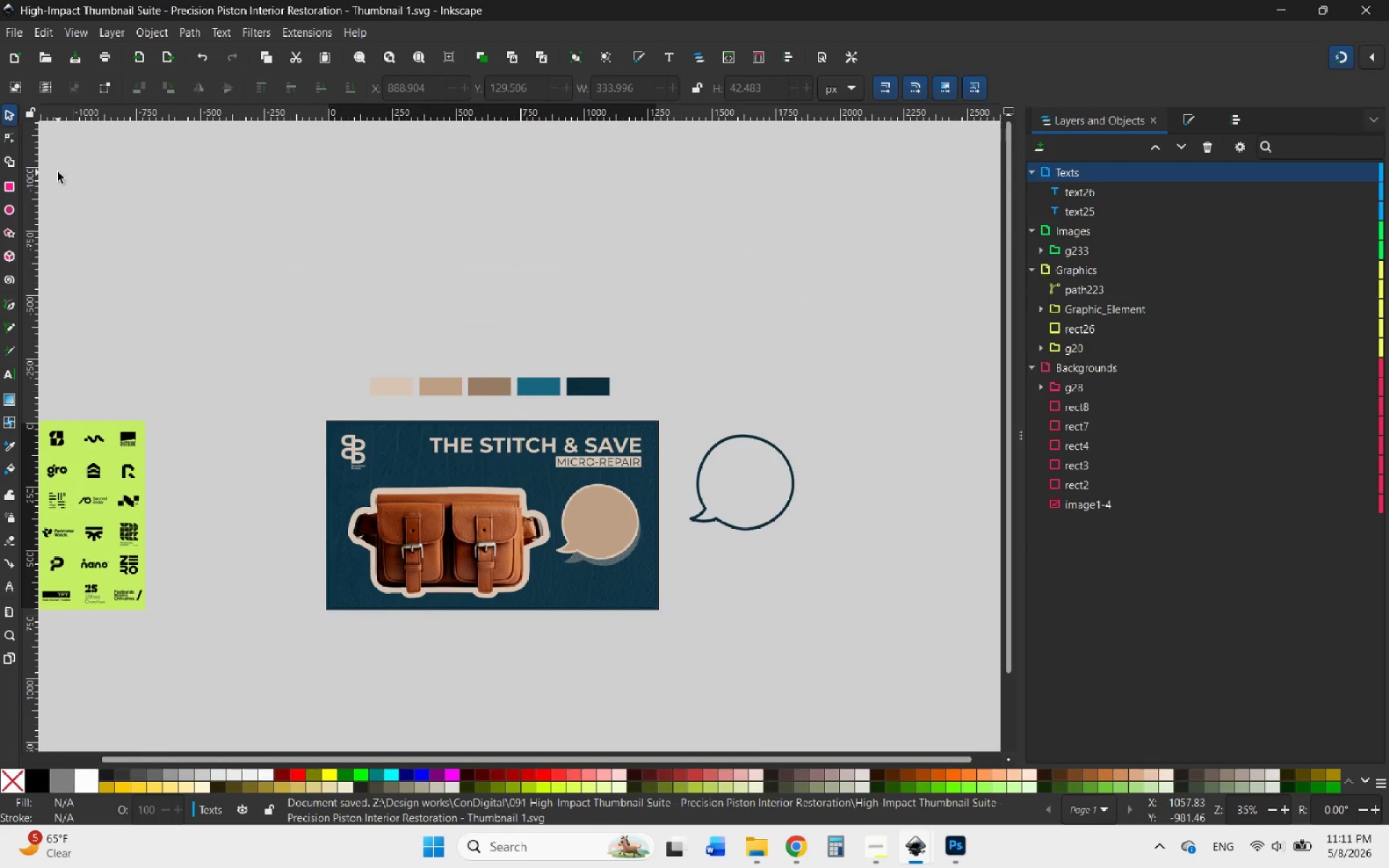 
hold_key(key=ControlLeft, duration=1.98)
scroll: coordinate [484, 600], scroll_direction: up, amount: 2.0
 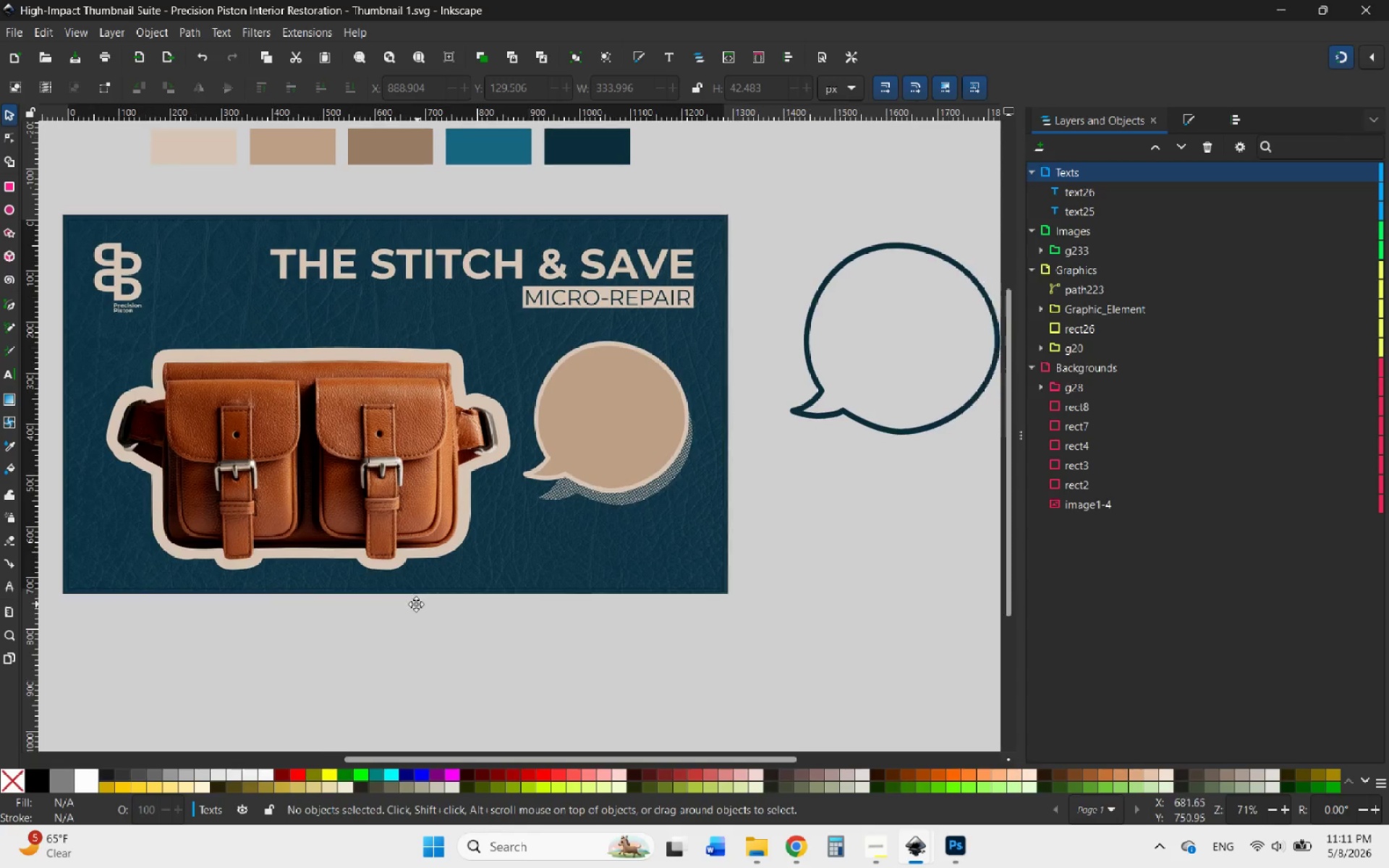 
hold_key(key=ControlLeft, duration=0.59)
scroll: coordinate [526, 609], scroll_direction: down, amount: 1.0
 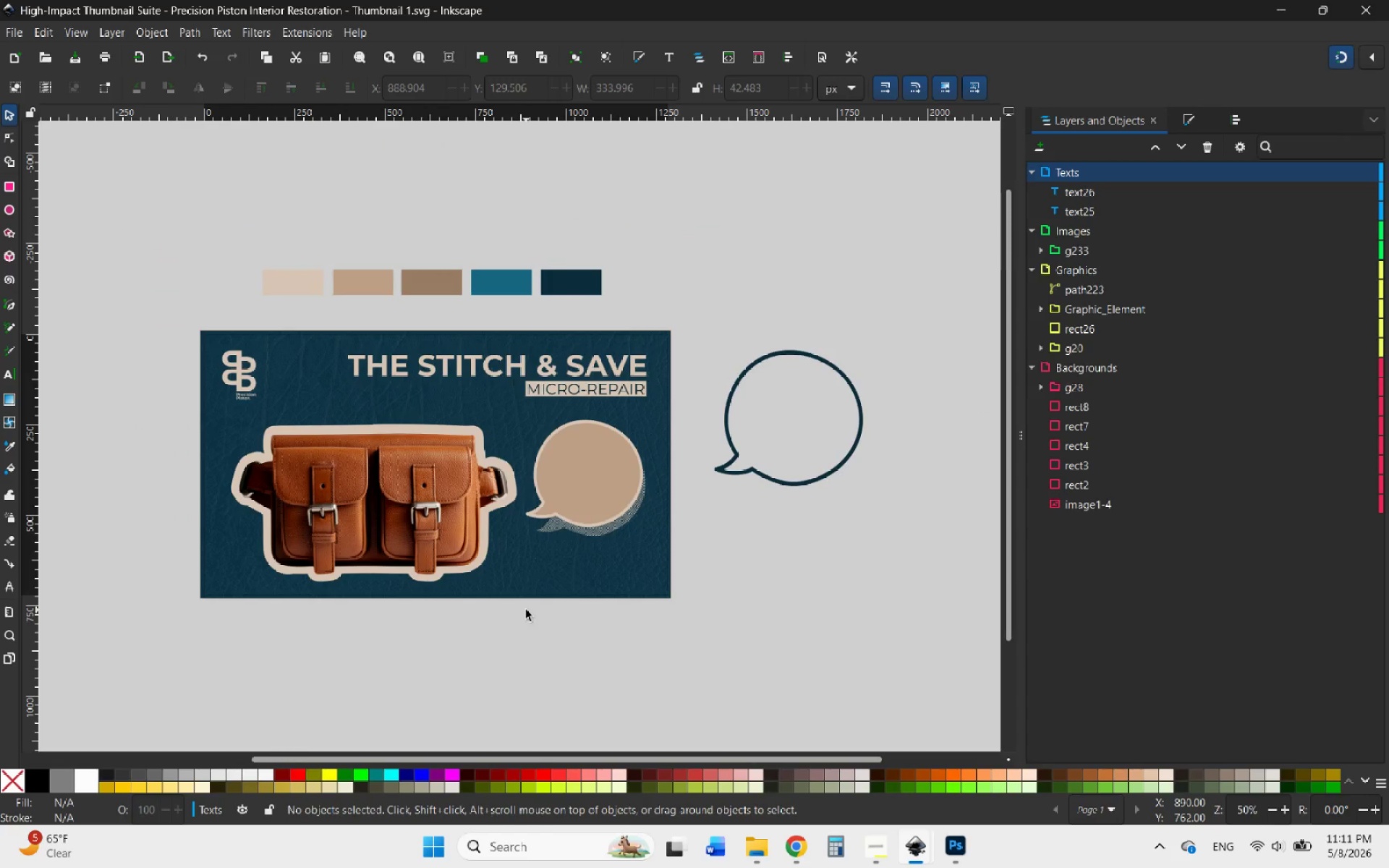 
wait(13.16)
 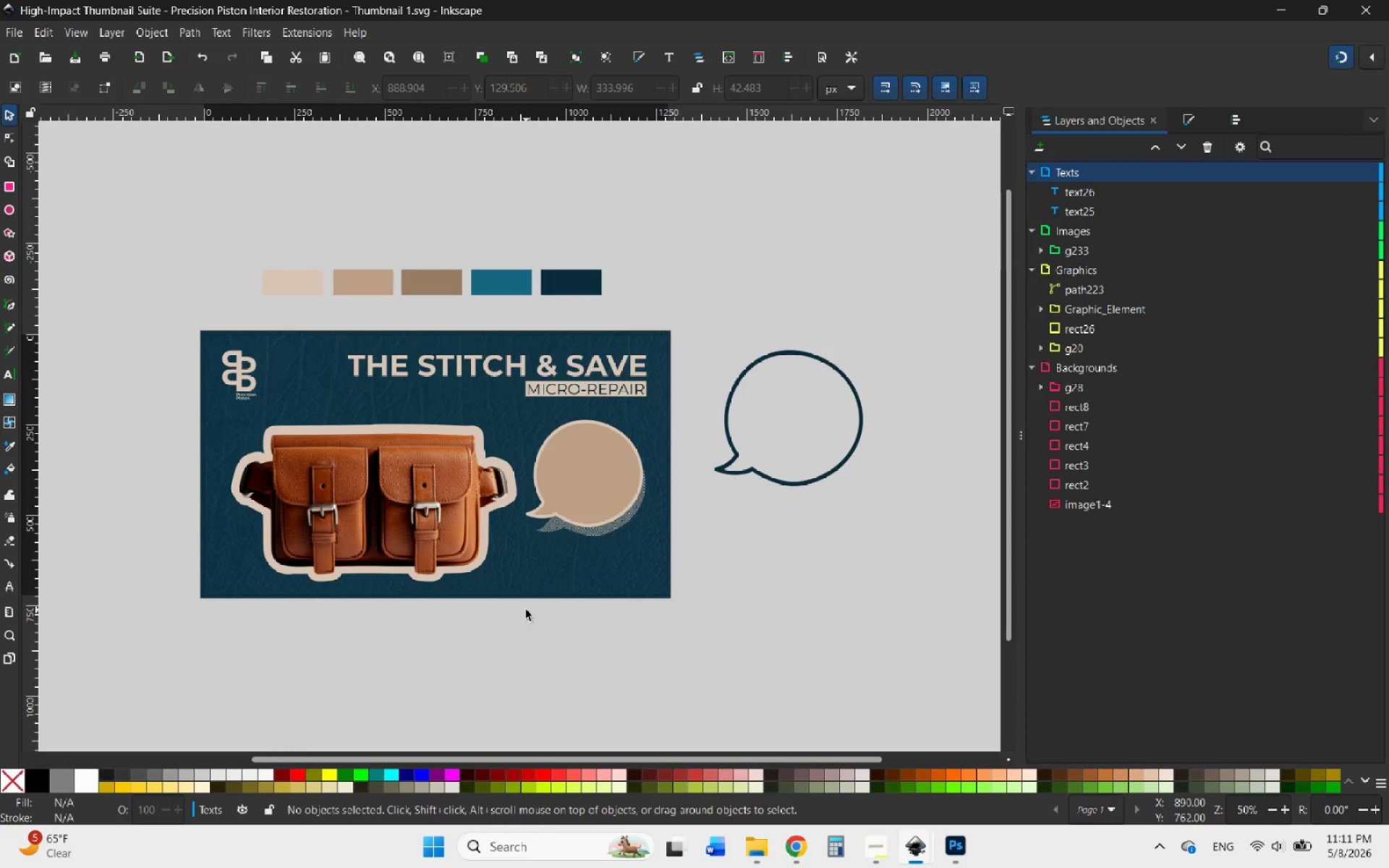 
hold_key(key=ControlLeft, duration=0.59)
scroll: coordinate [640, 622], scroll_direction: down, amount: 2.0
 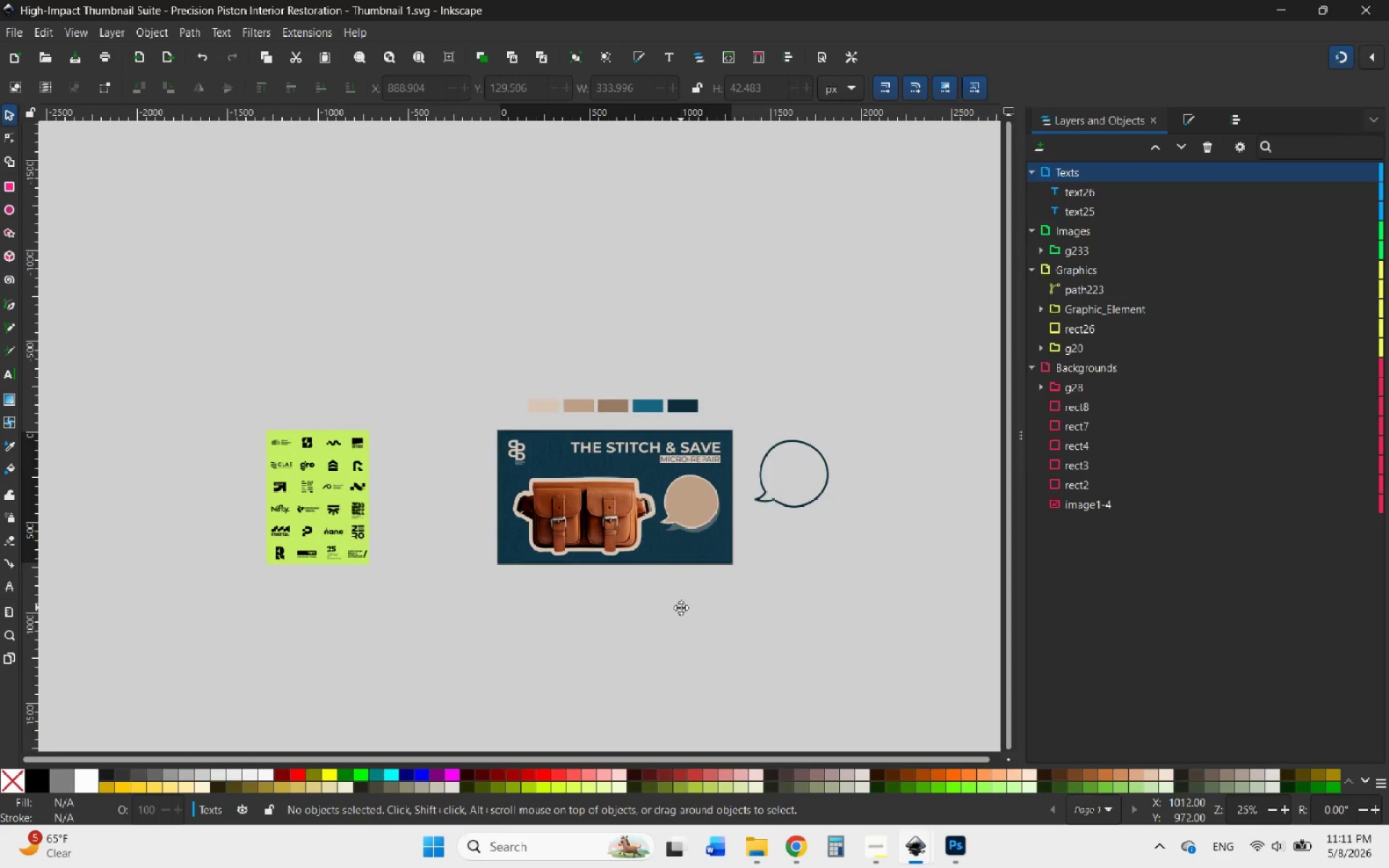 
key(Control+ControlLeft)
 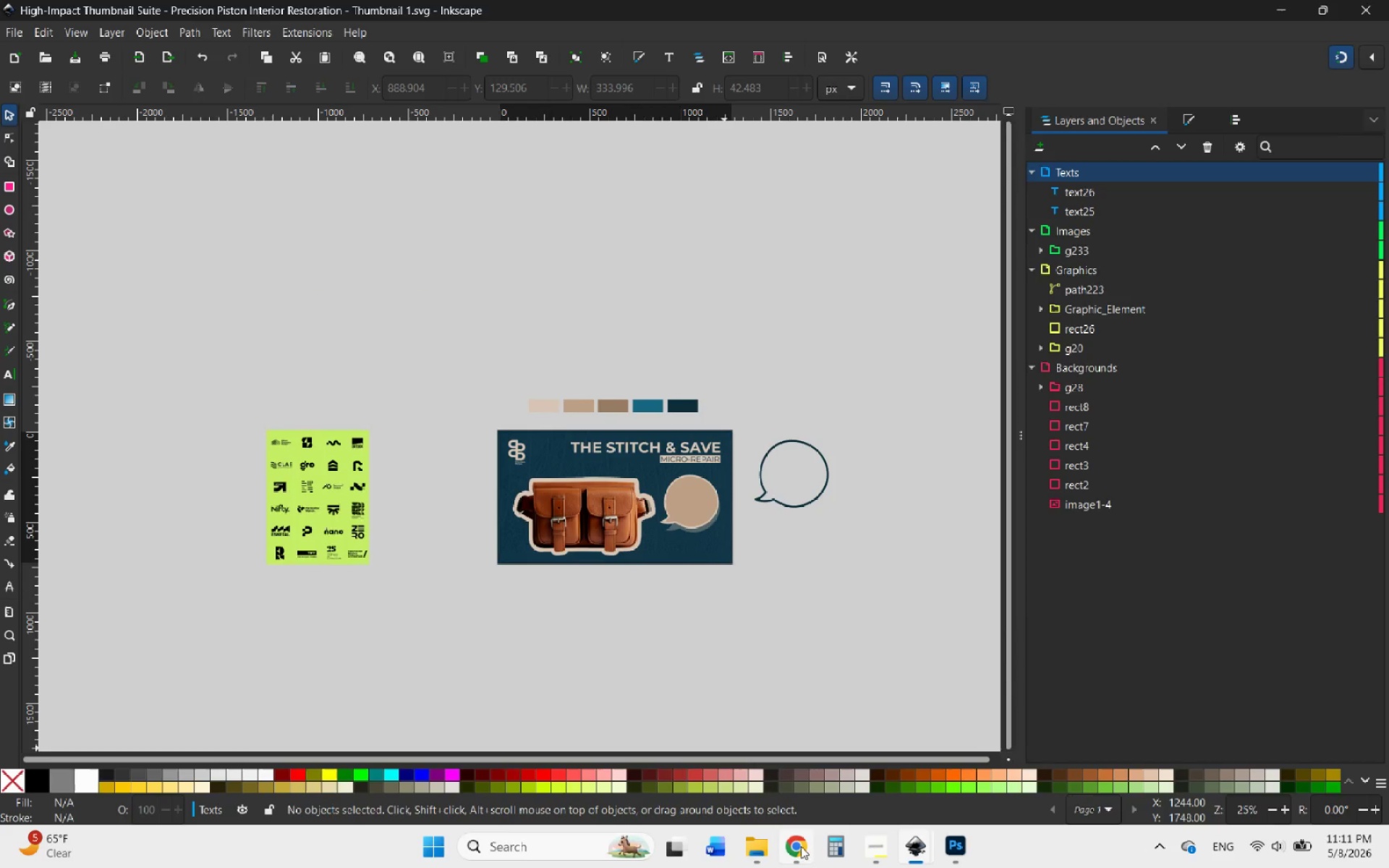 
left_click([801, 846])
 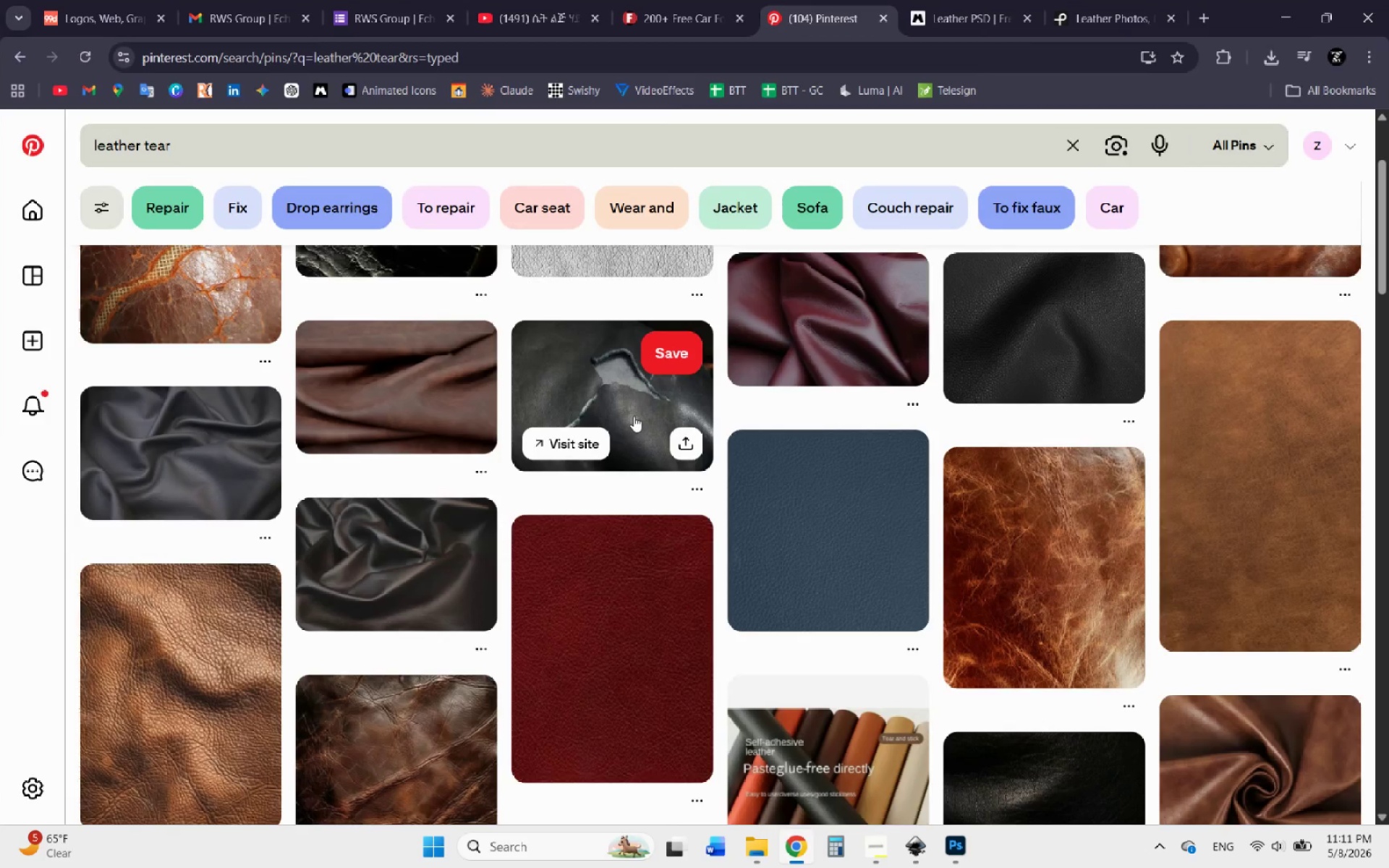 
left_click([635, 415])
 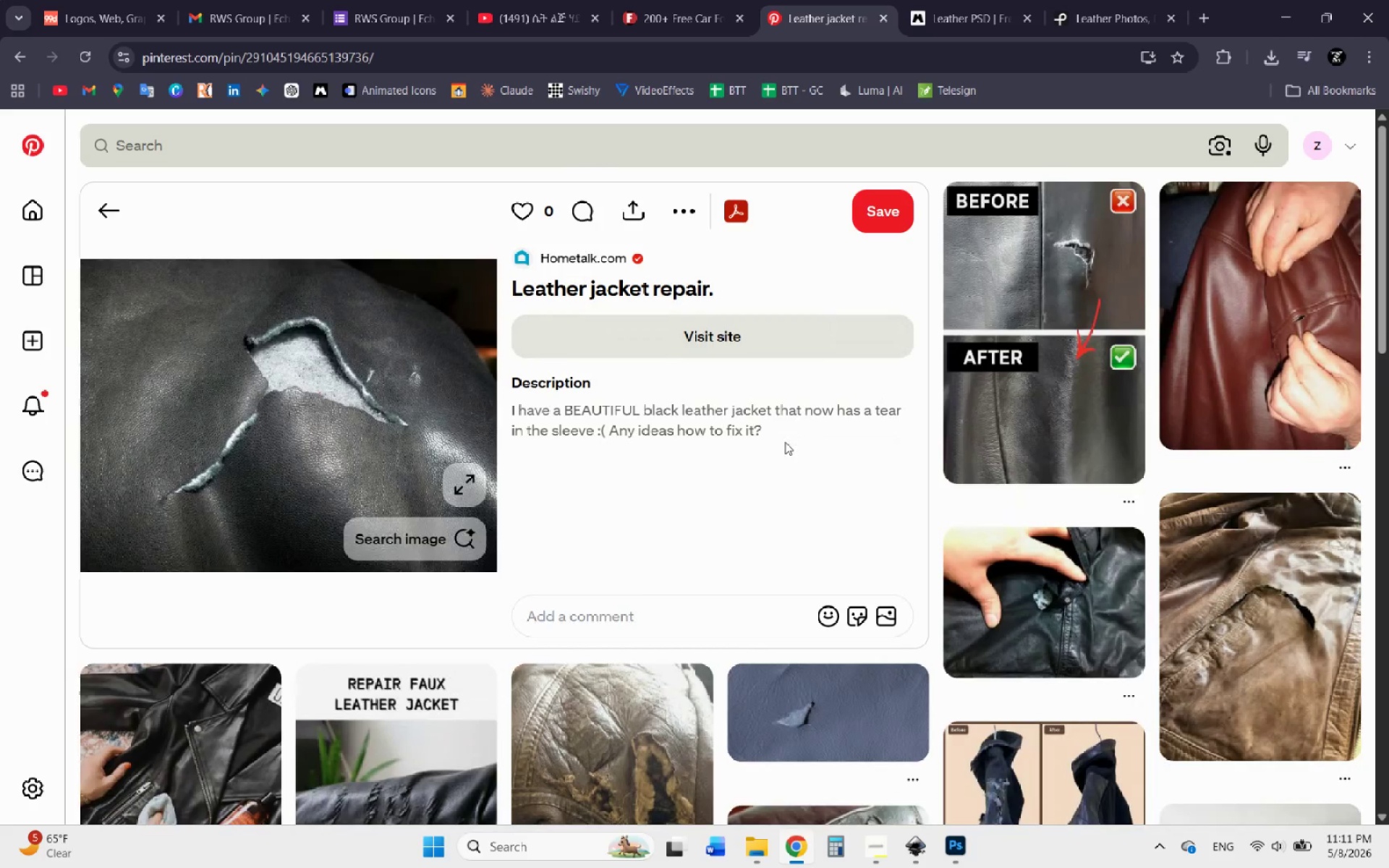 
scroll: coordinate [783, 442], scroll_direction: down, amount: 2.0
 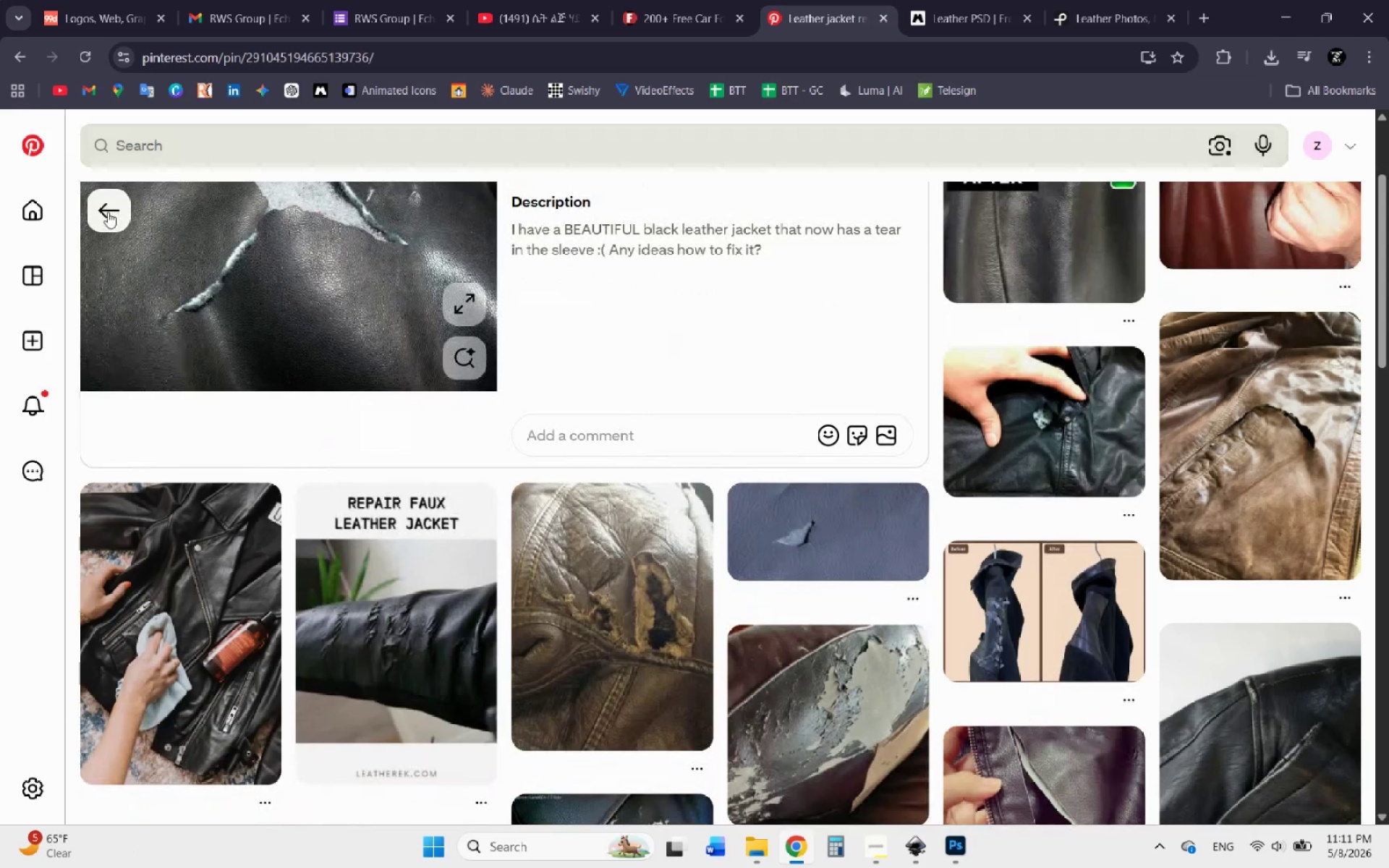 
left_click([108, 212])
 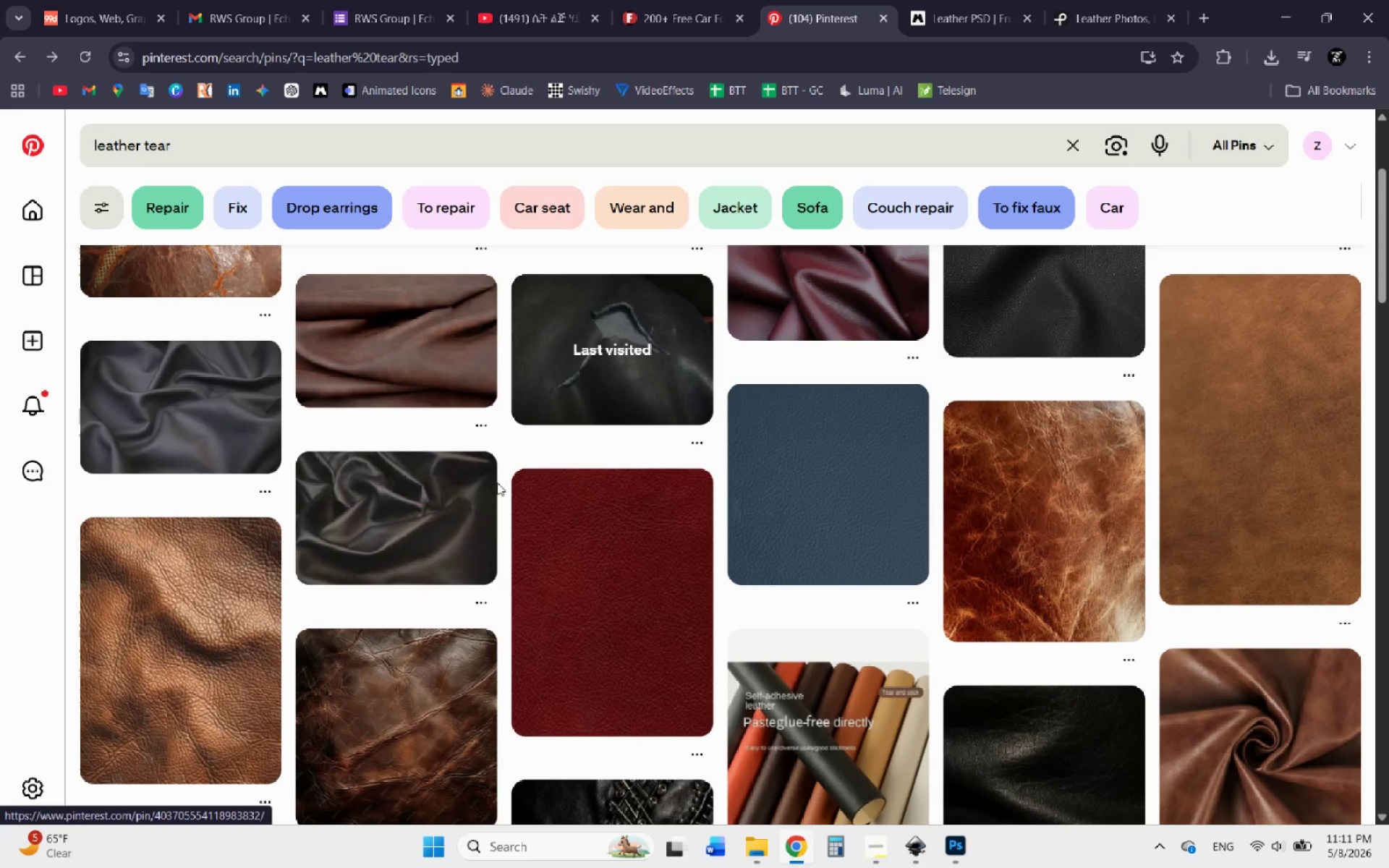 
scroll: coordinate [497, 485], scroll_direction: down, amount: 3.0
 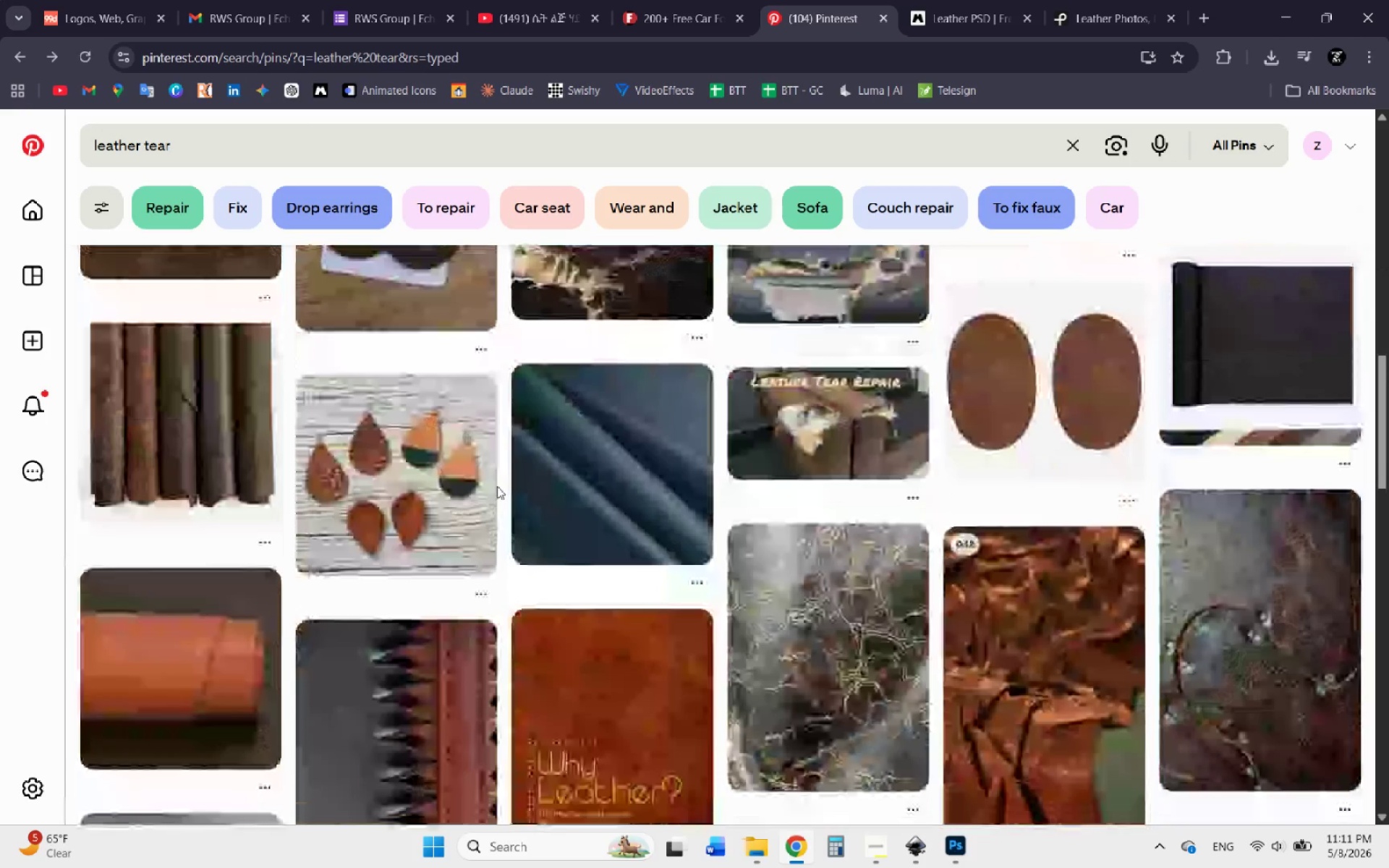 
wait(12.27)
 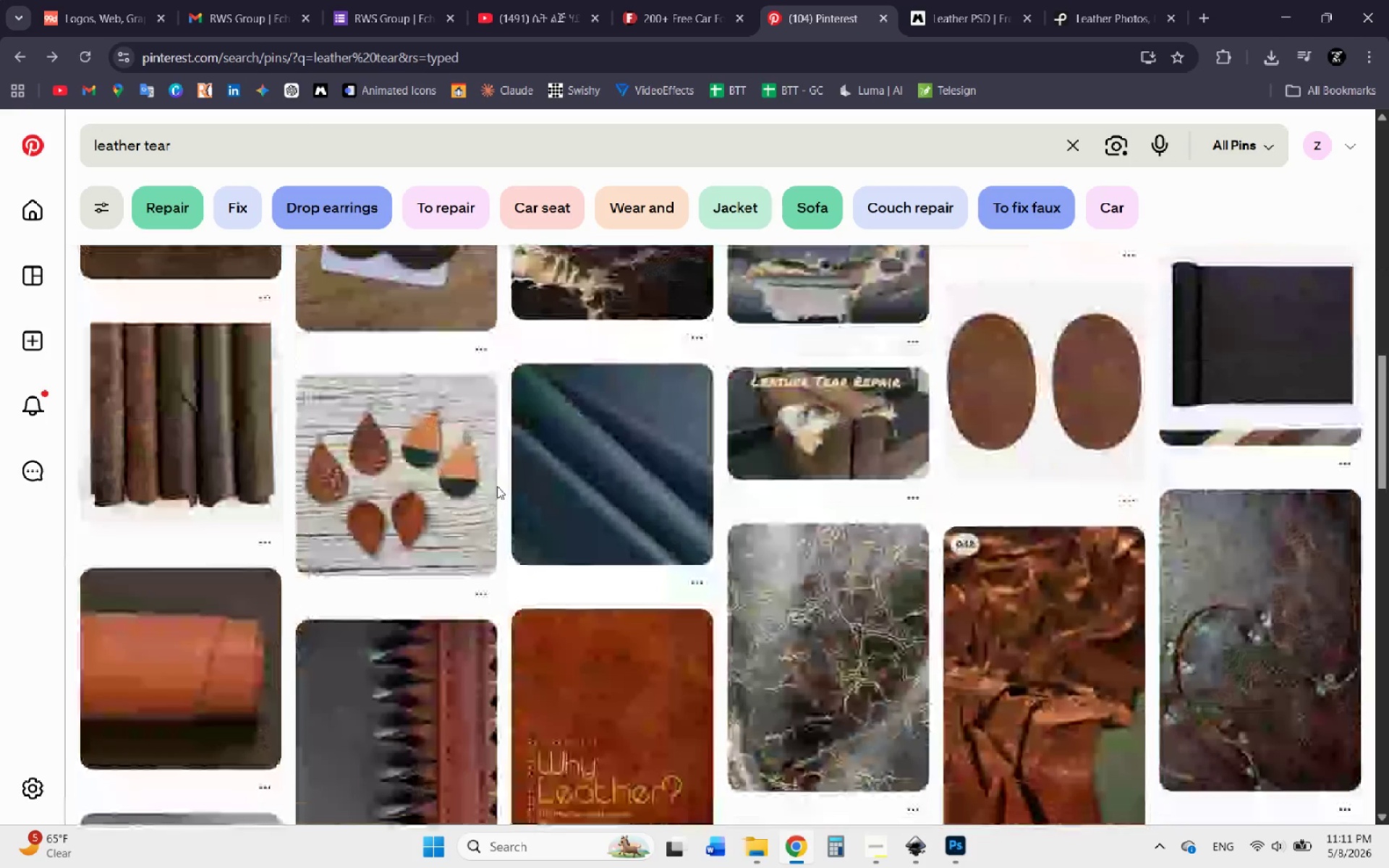 
scroll: coordinate [481, 556], scroll_direction: up, amount: 3.0
 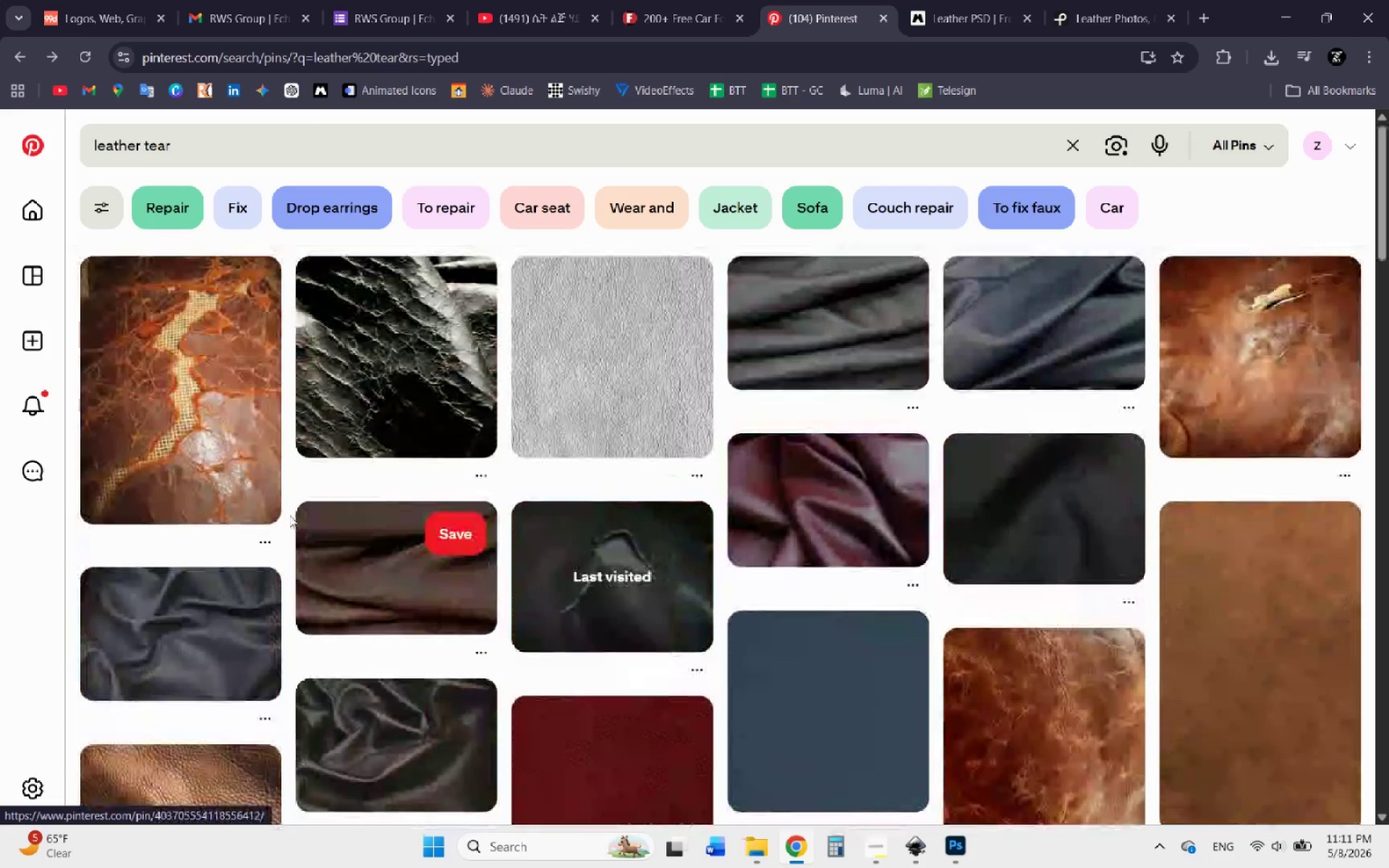 
left_click([202, 415])
 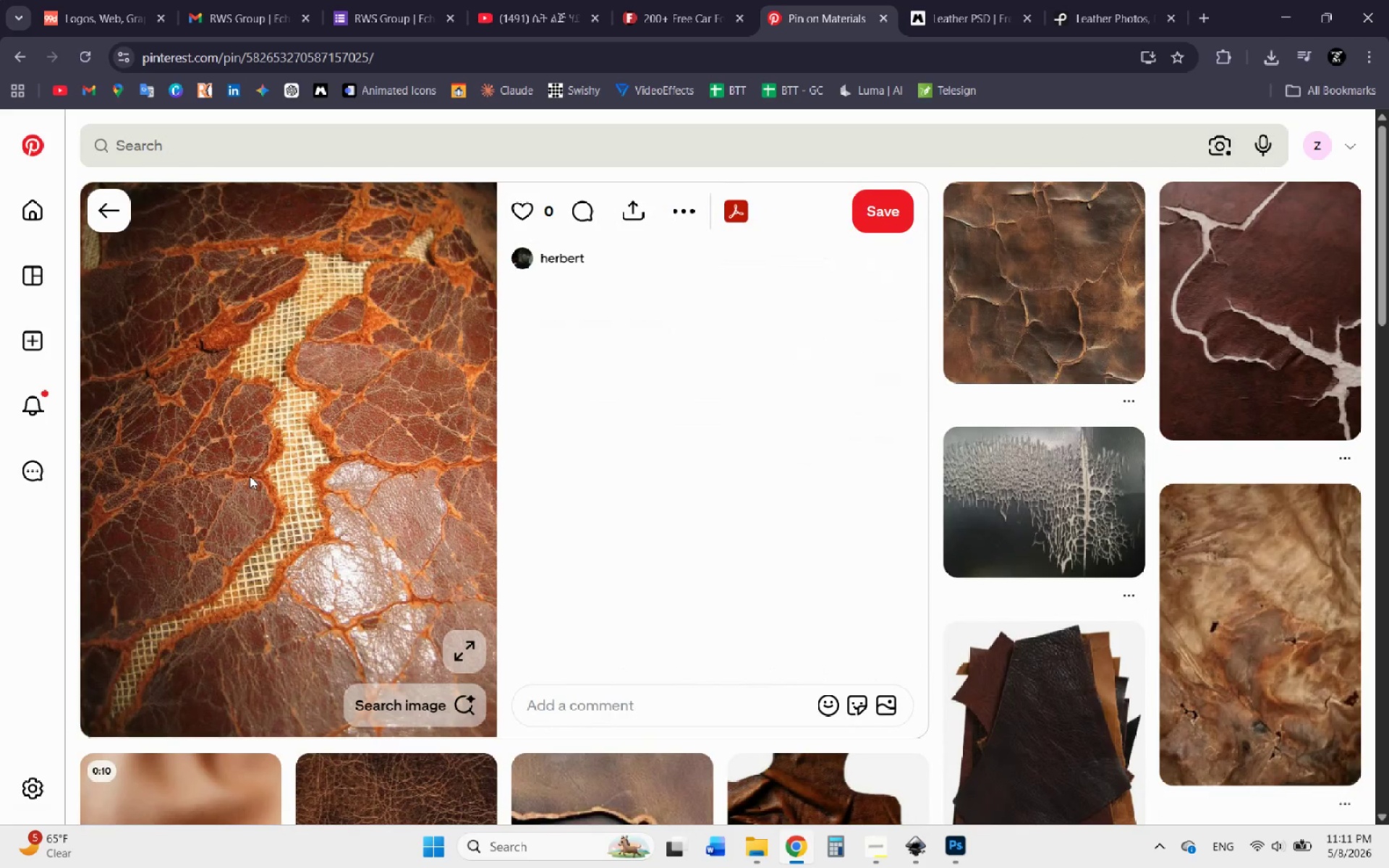 
wait(5.11)
 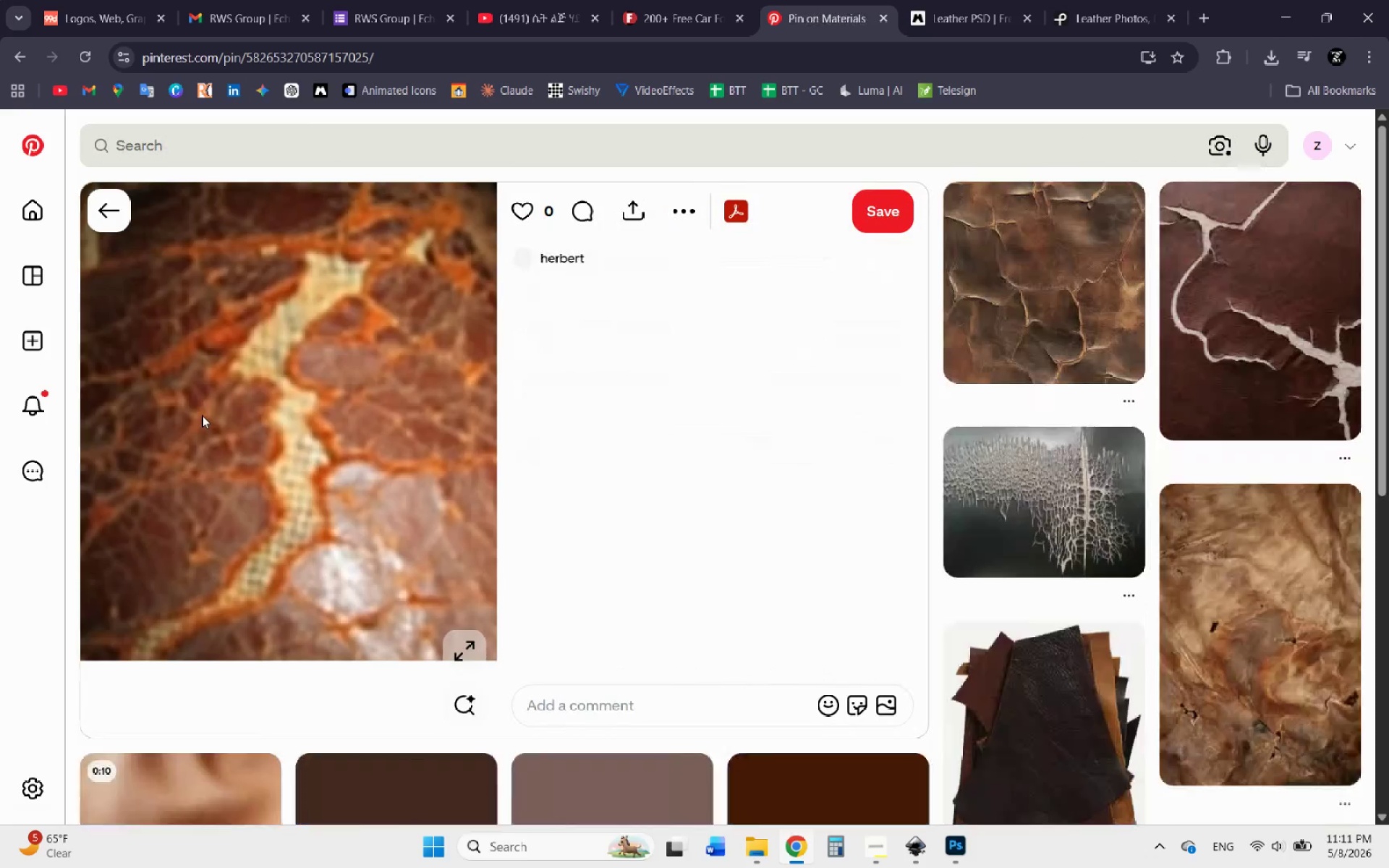 
mouse_move([281, 459])
 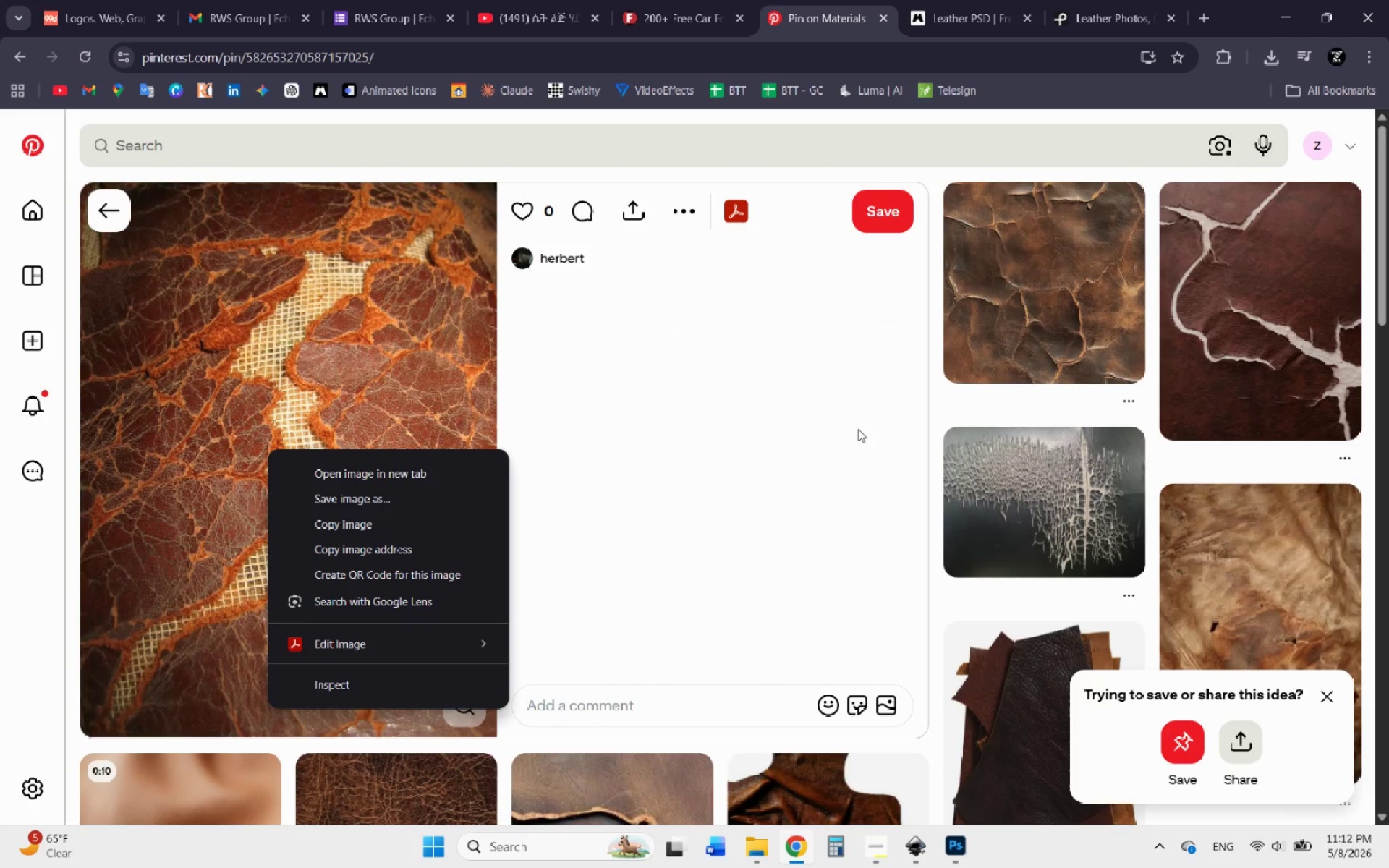 
left_click([426, 522])
 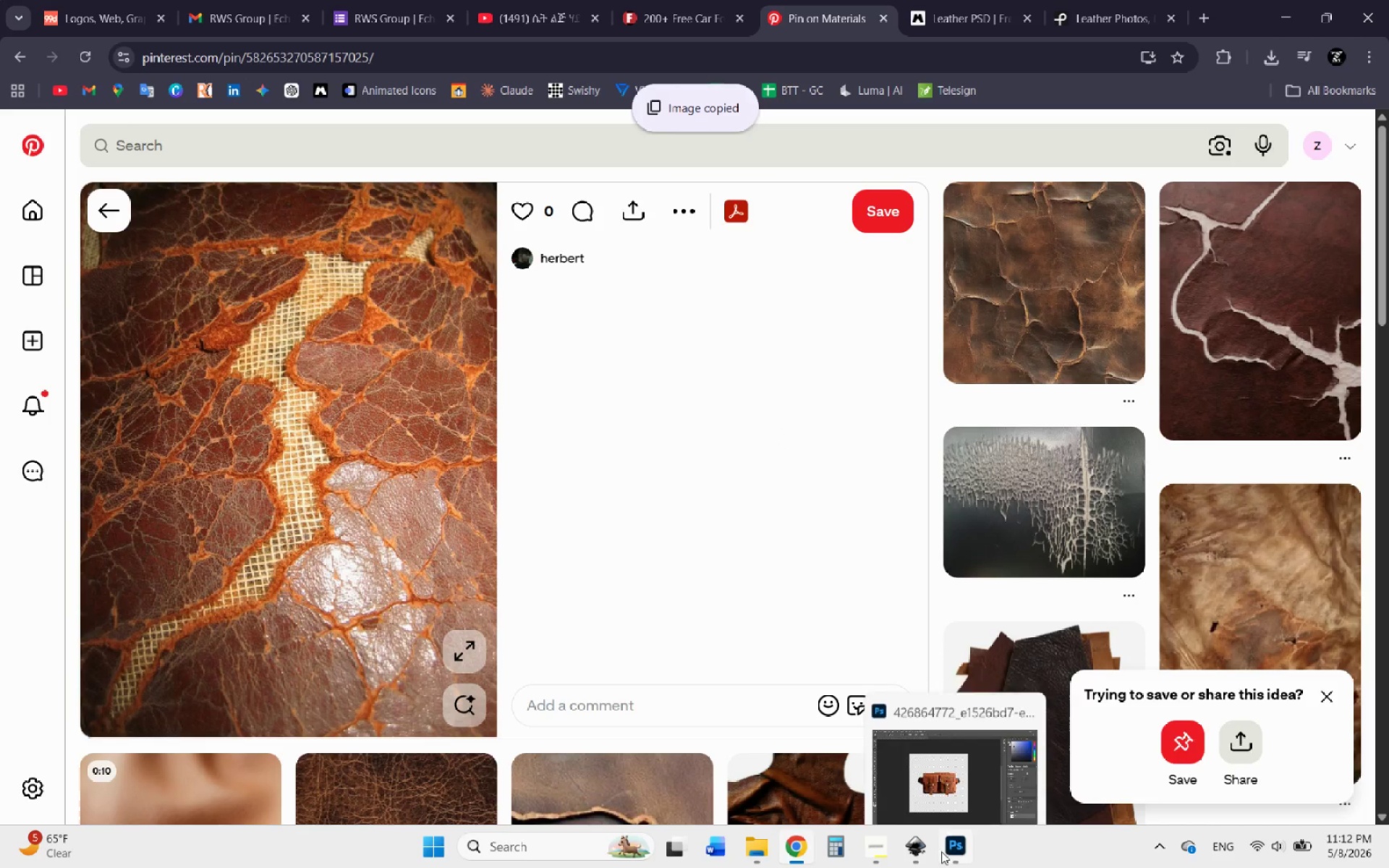 
left_click([922, 851])
 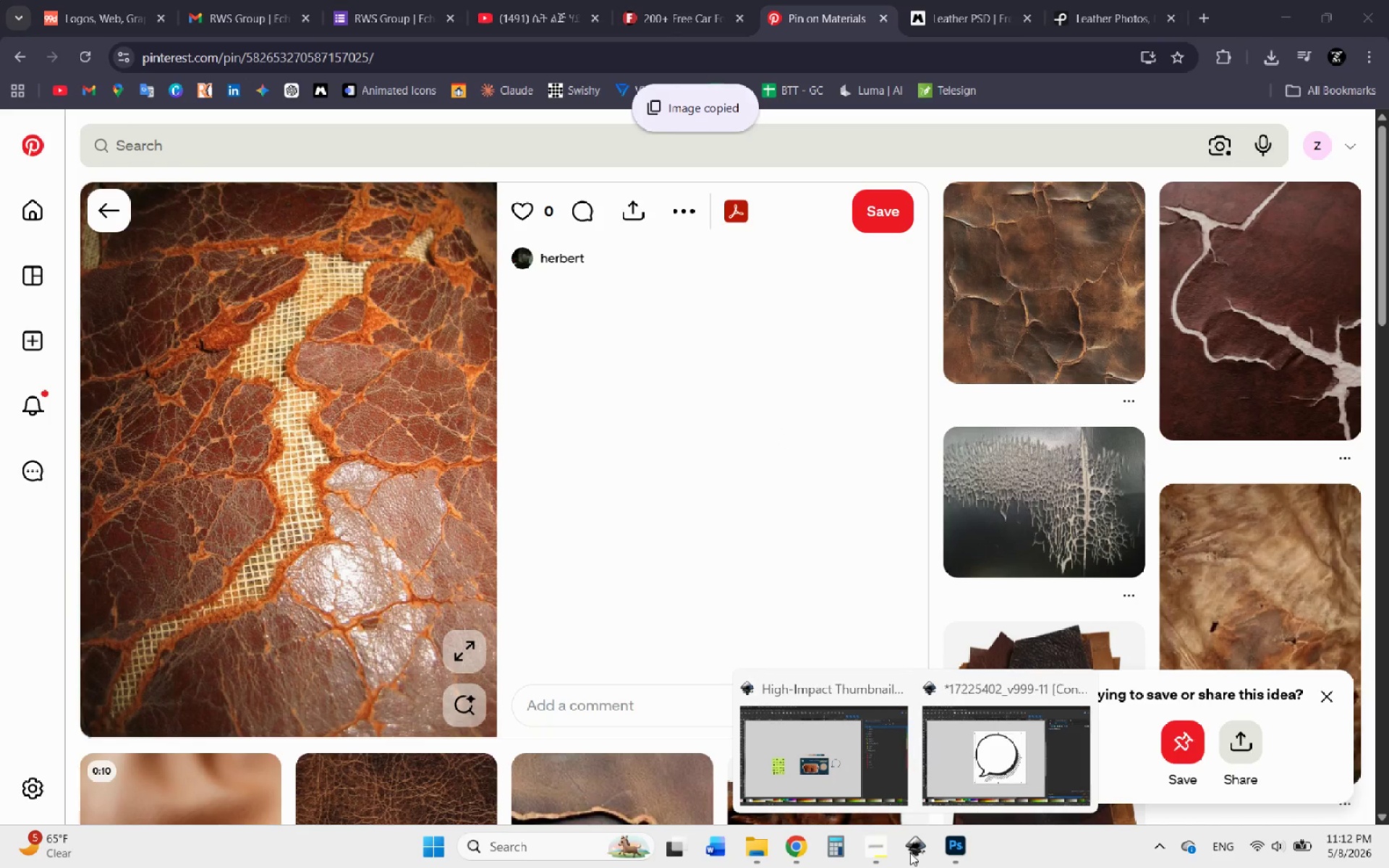 
left_click([910, 853])
 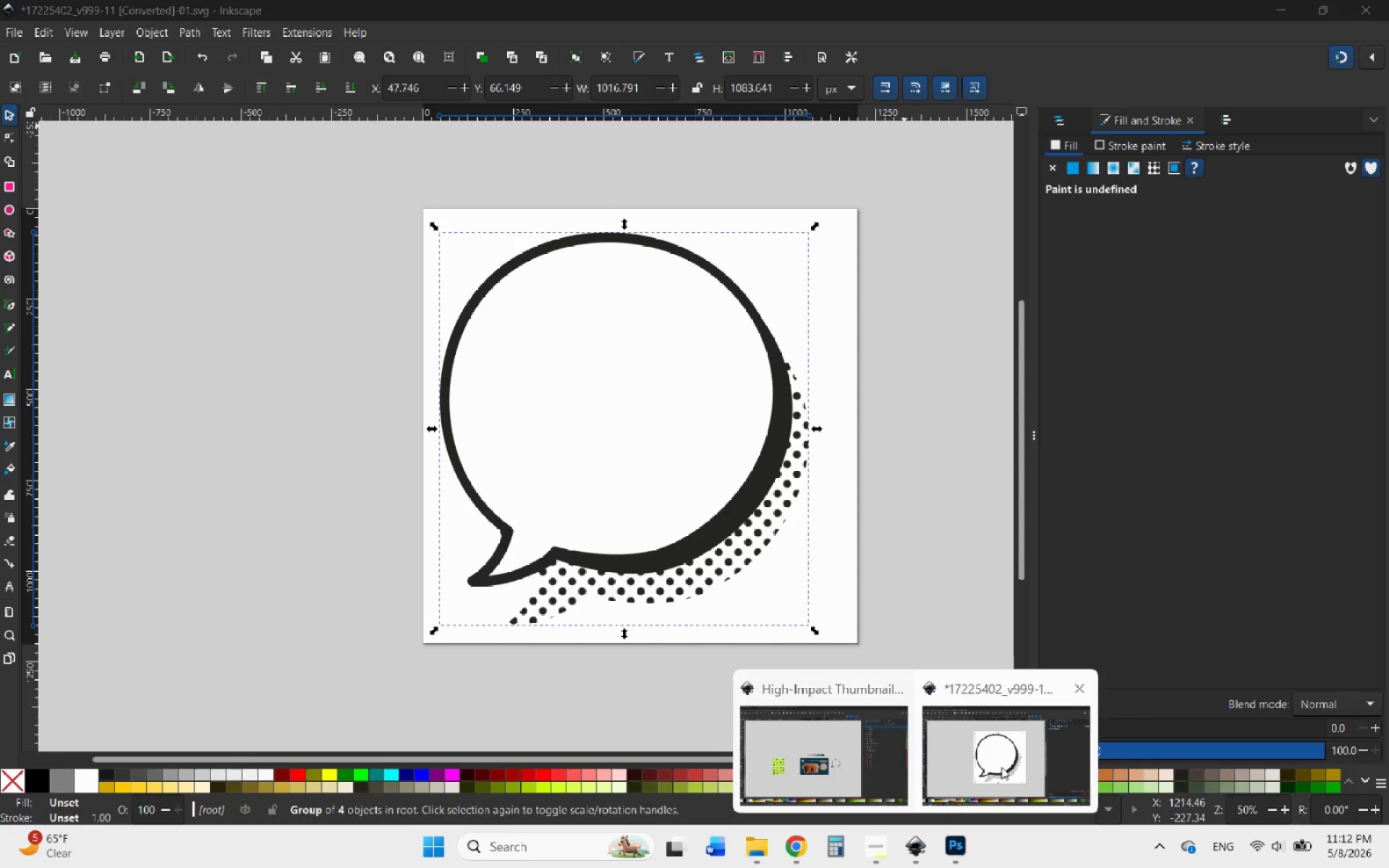 
wait(24.66)
 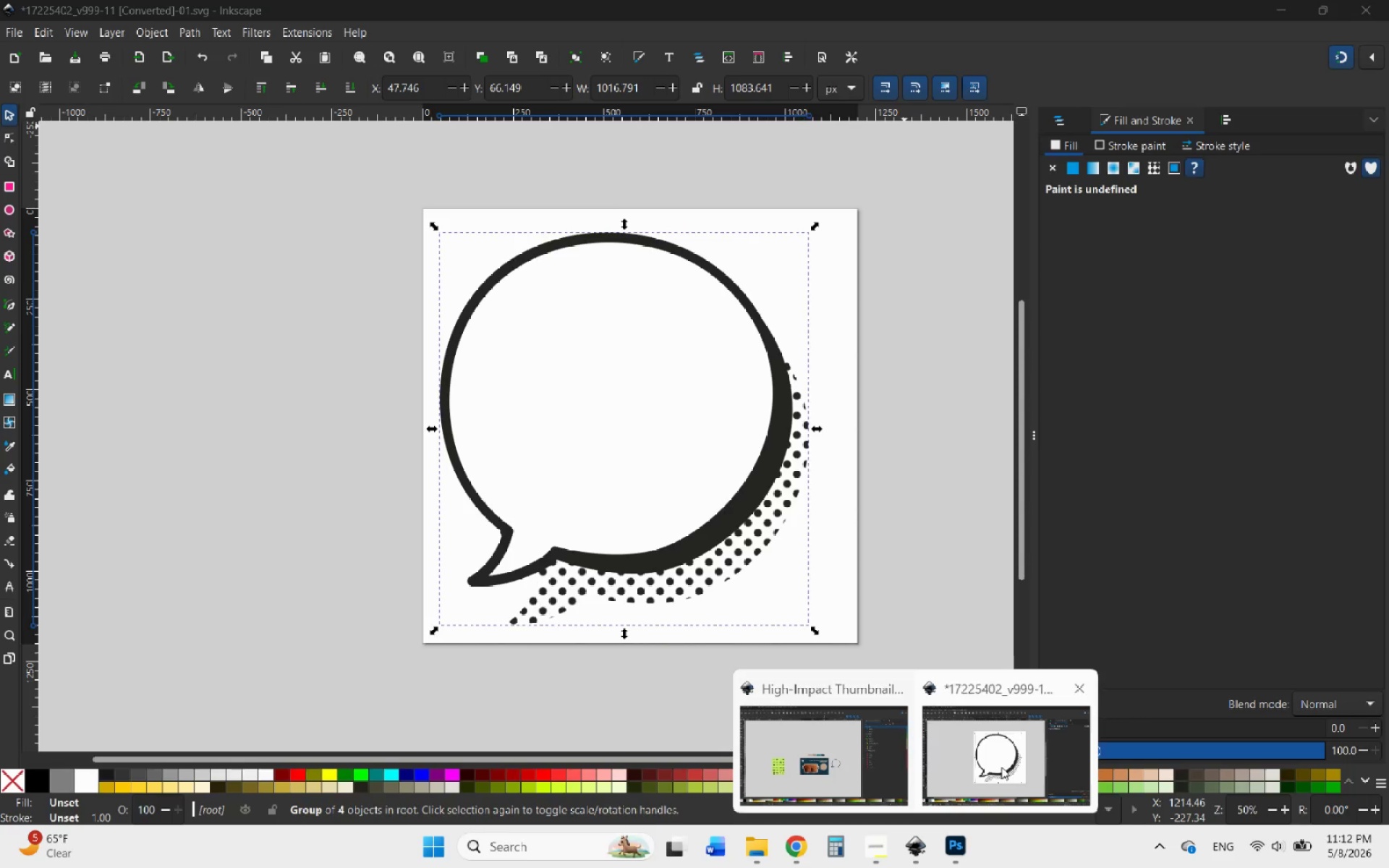 
left_click([1036, 753])
 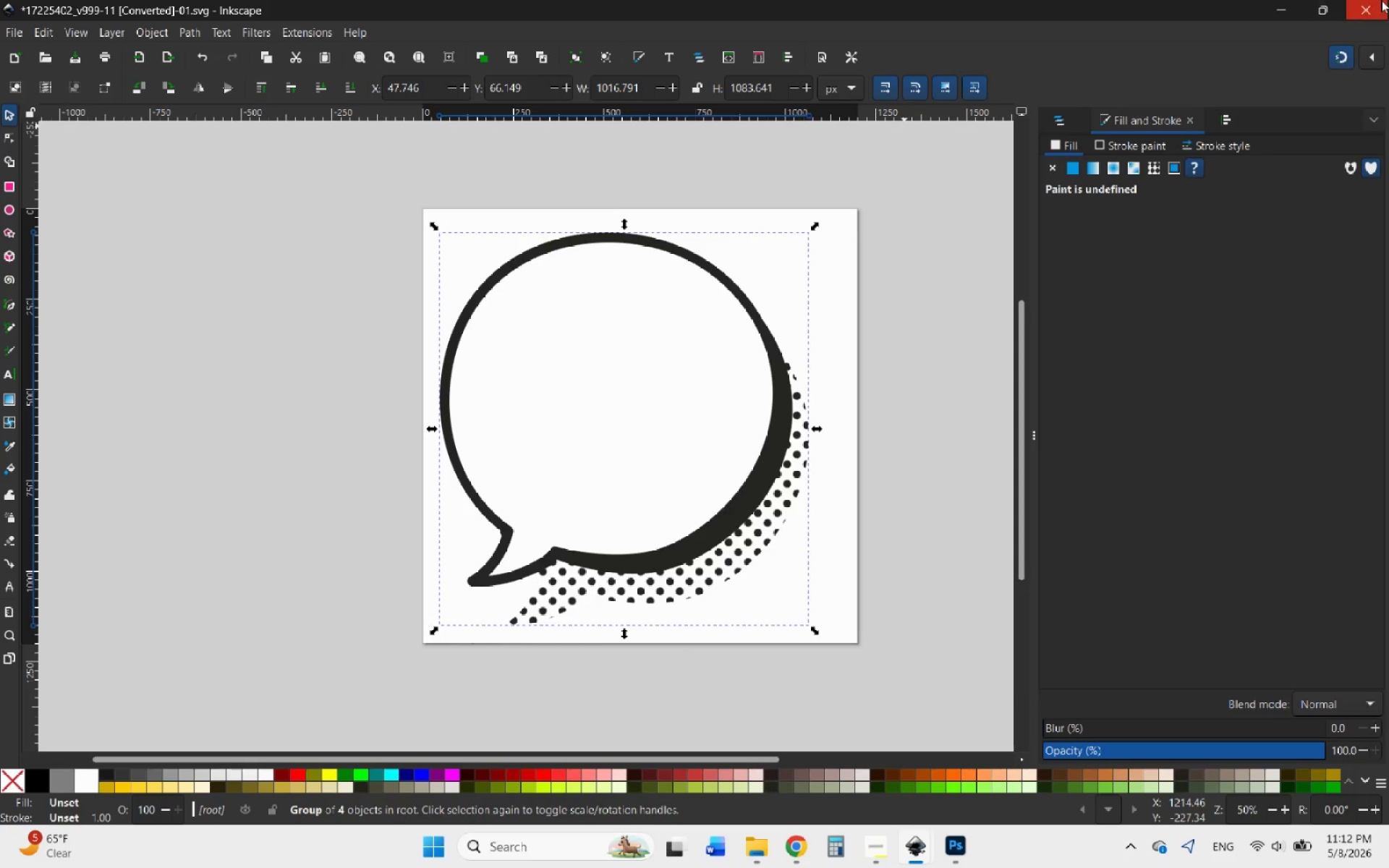 
left_click([1381, 0])
 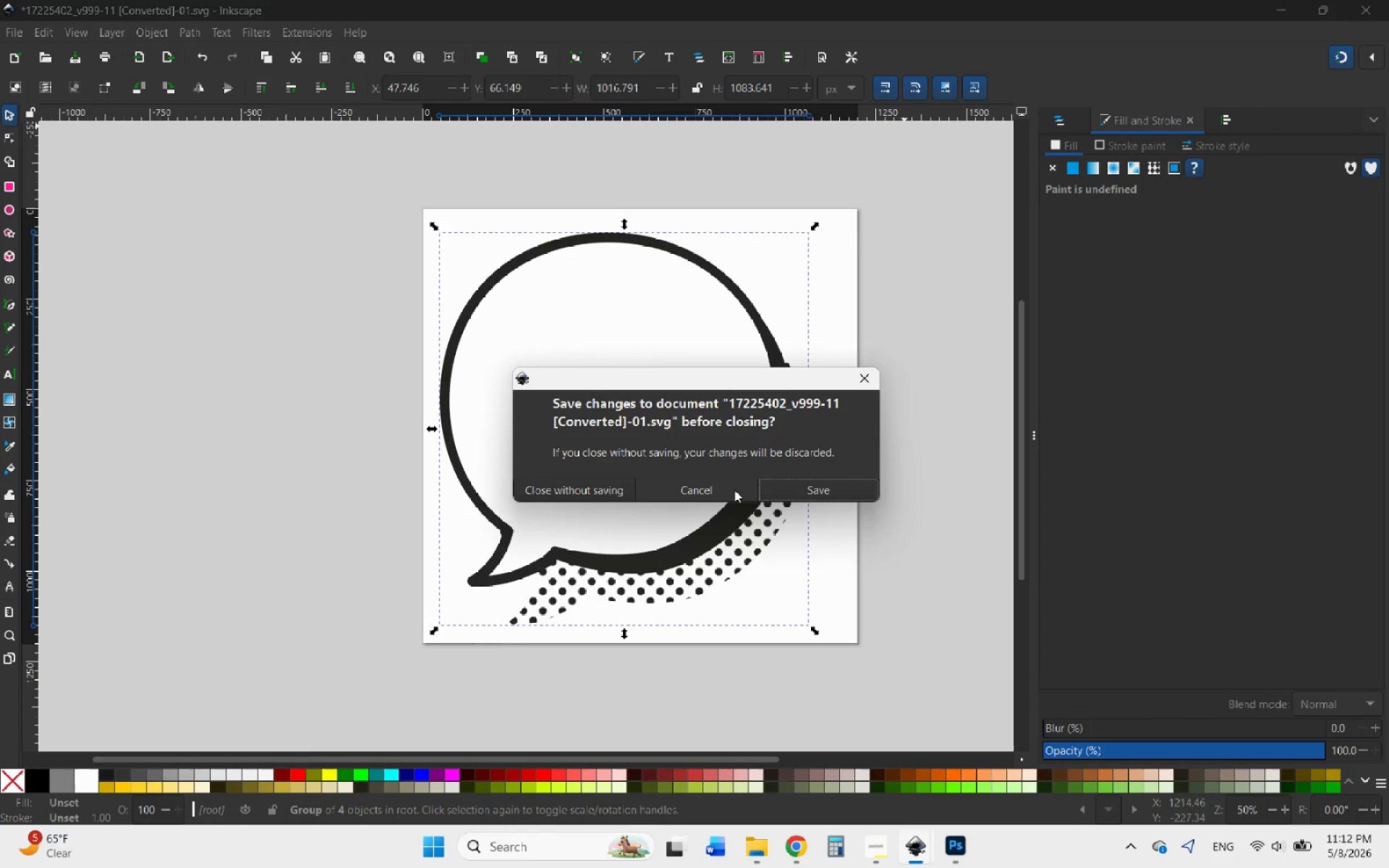 
left_click([734, 490])
 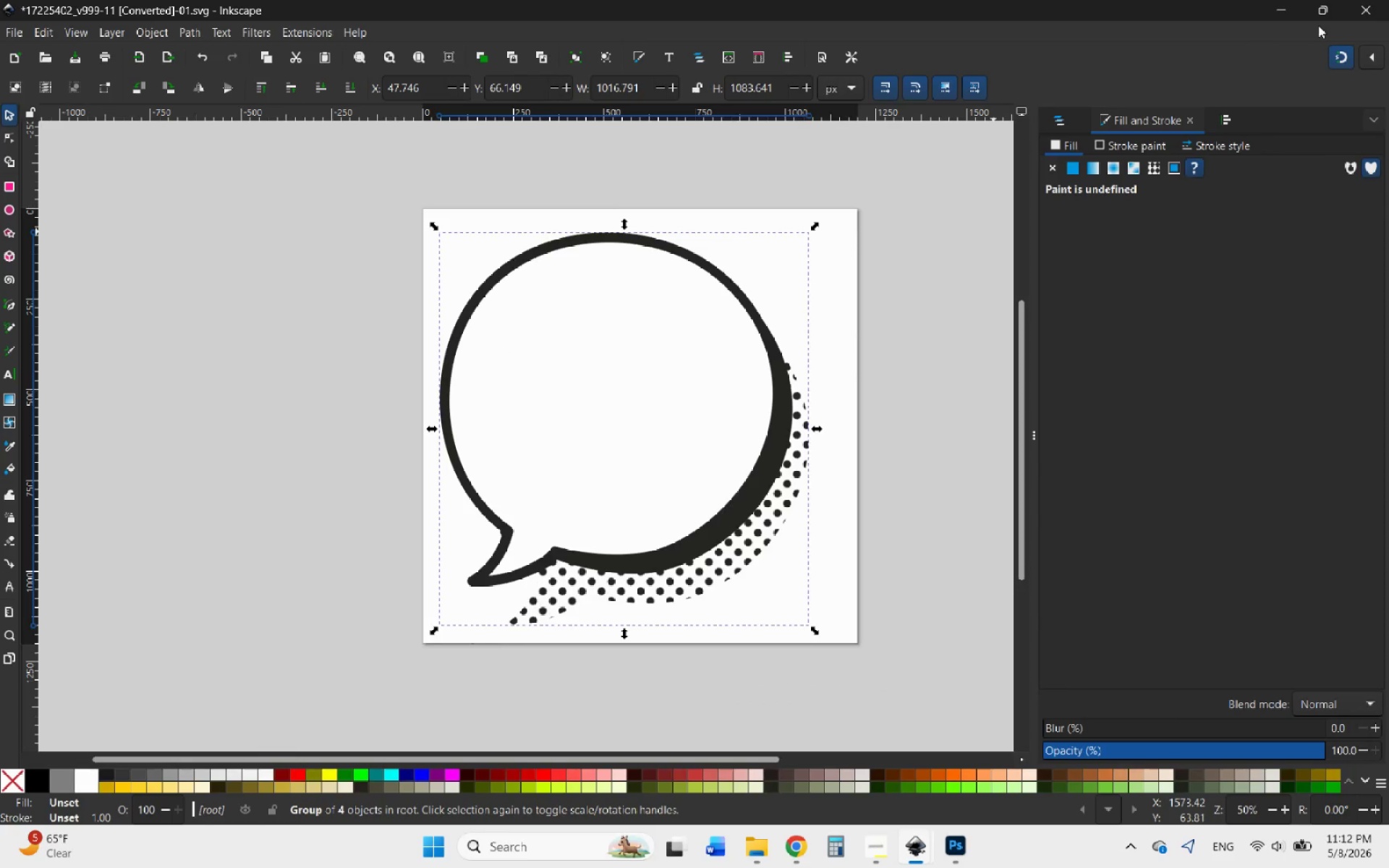 
left_click([1379, 5])
 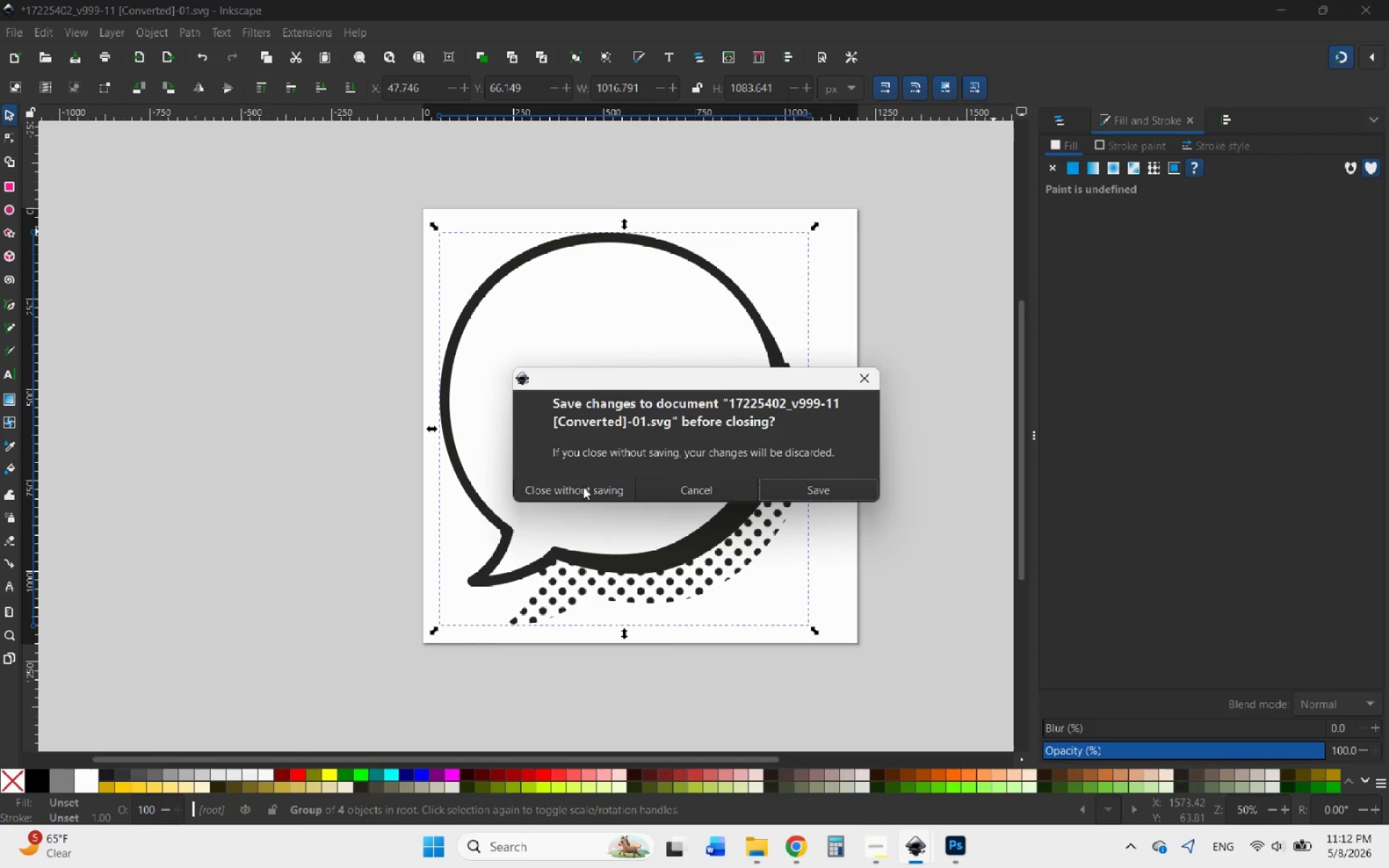 
left_click([583, 487])
 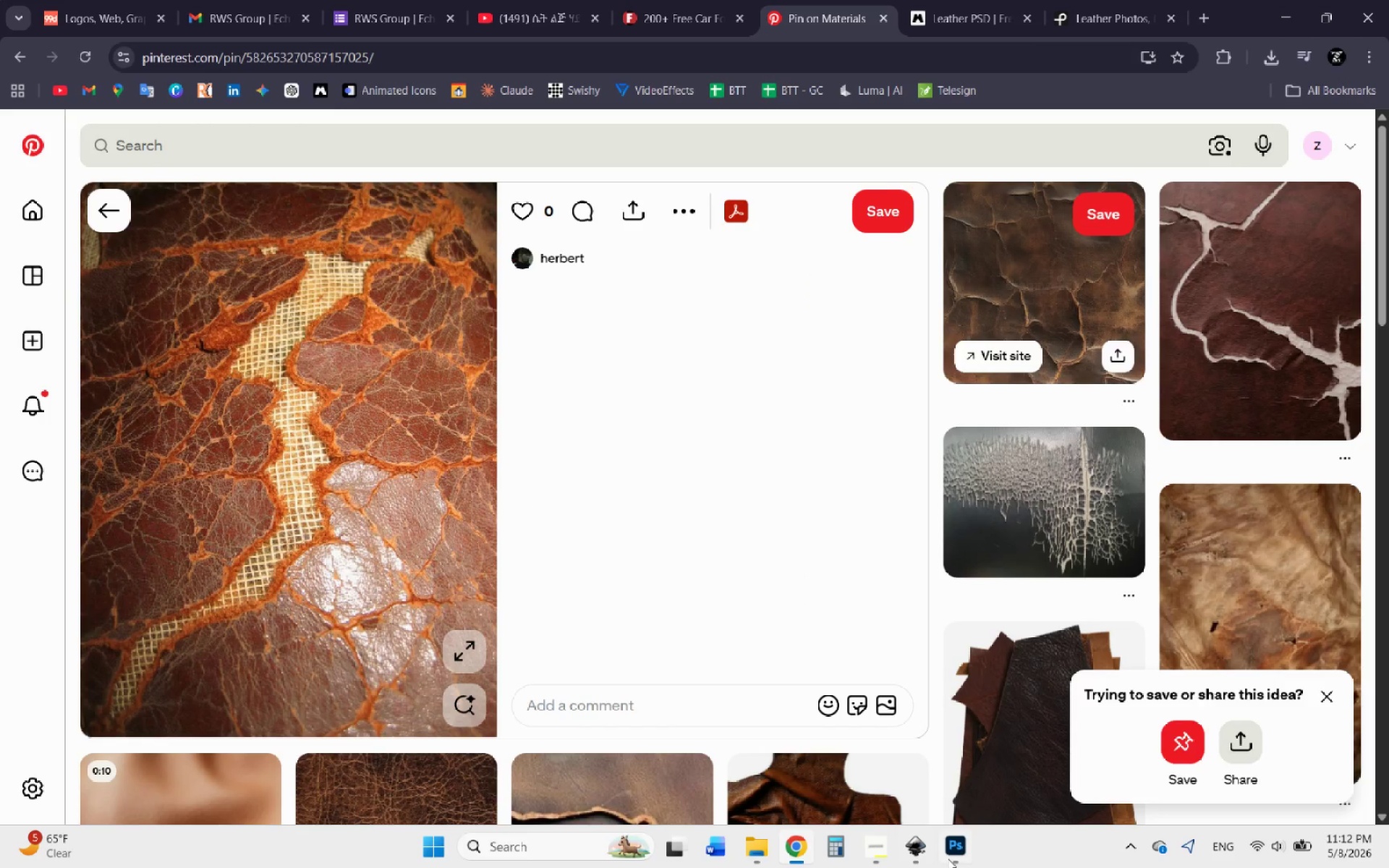 
left_click([921, 850])
 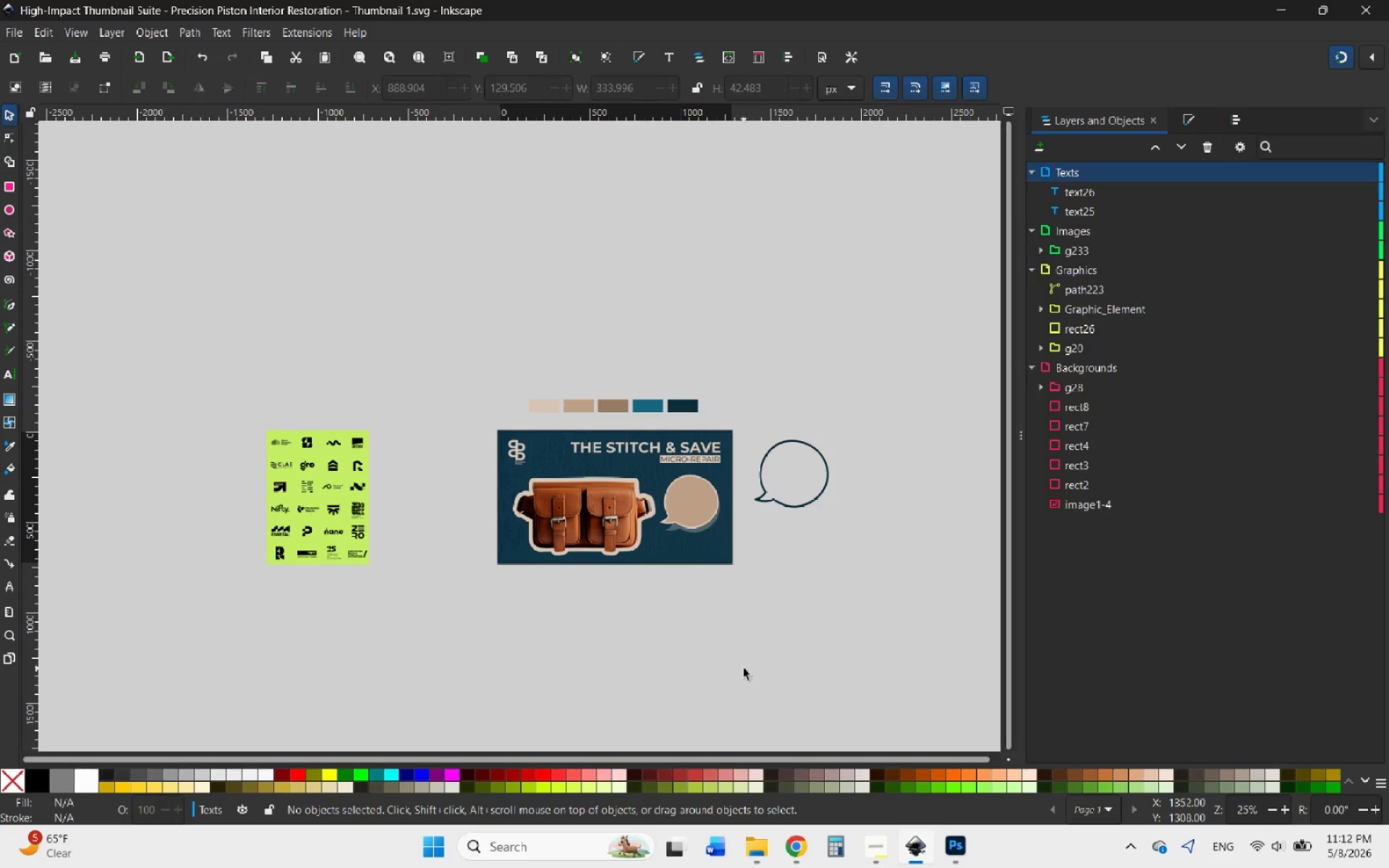 
left_click([740, 668])
 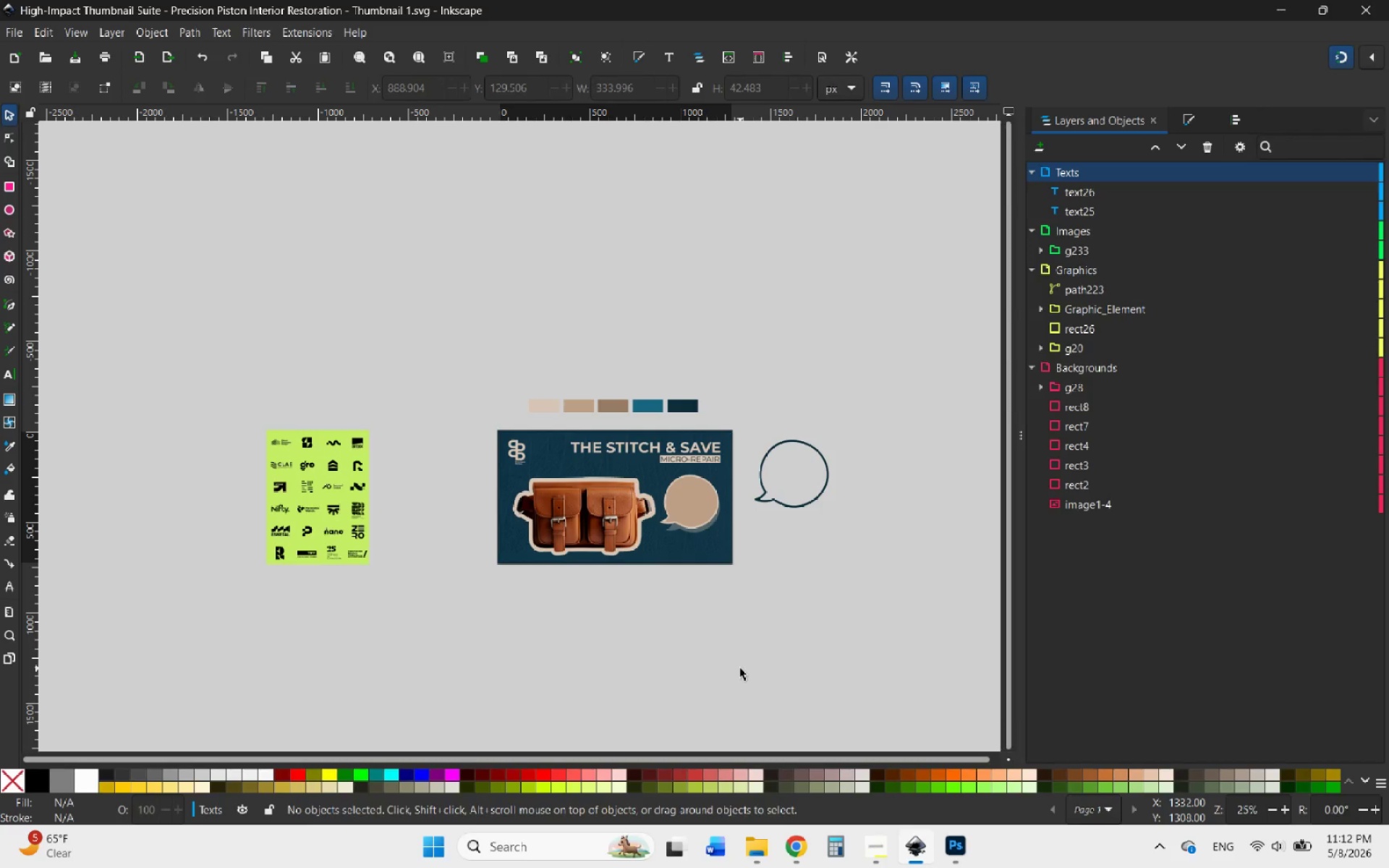 
key(Control+V)
 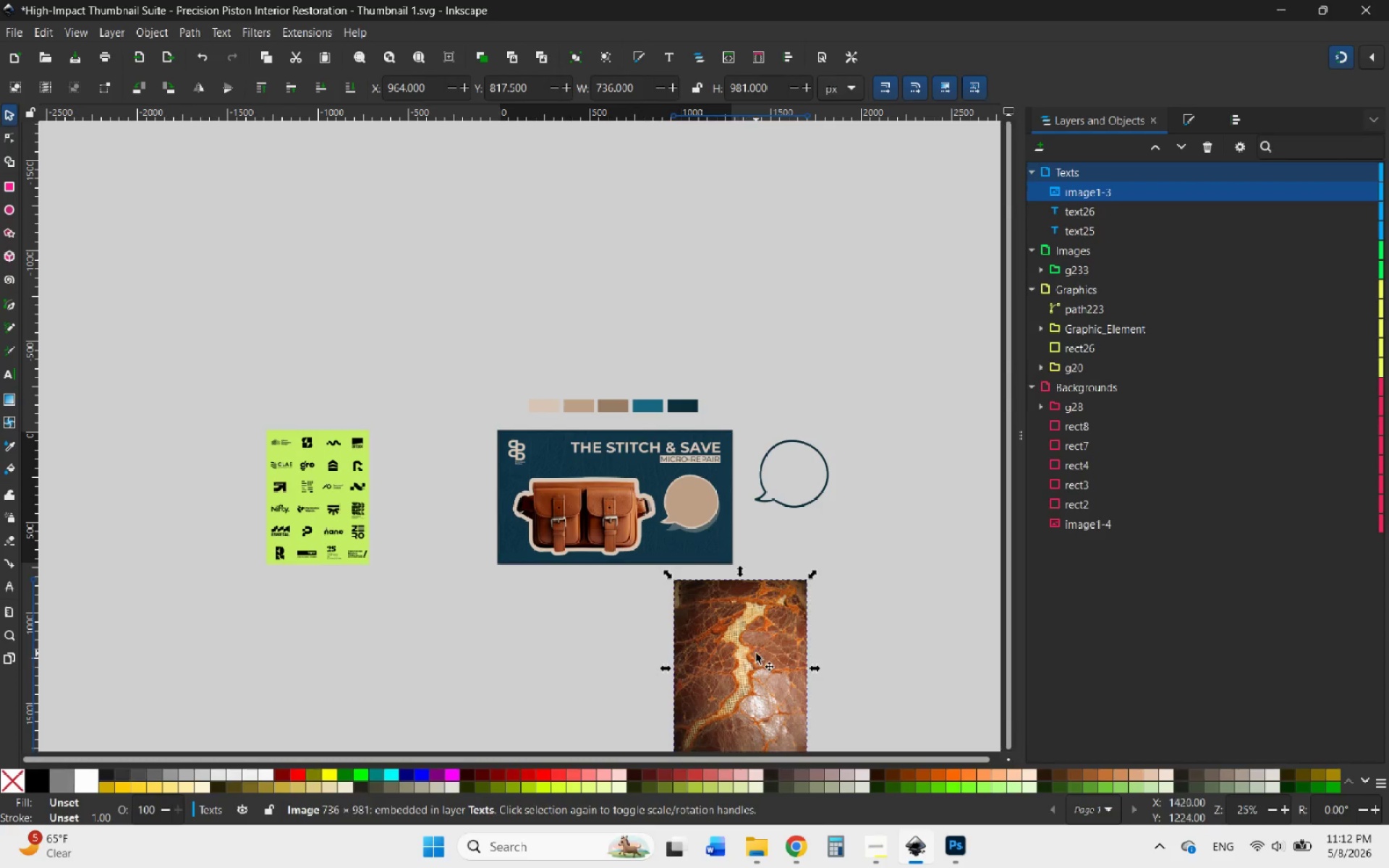 
left_click_drag(start_coordinate=[756, 653], to_coordinate=[869, 472])
 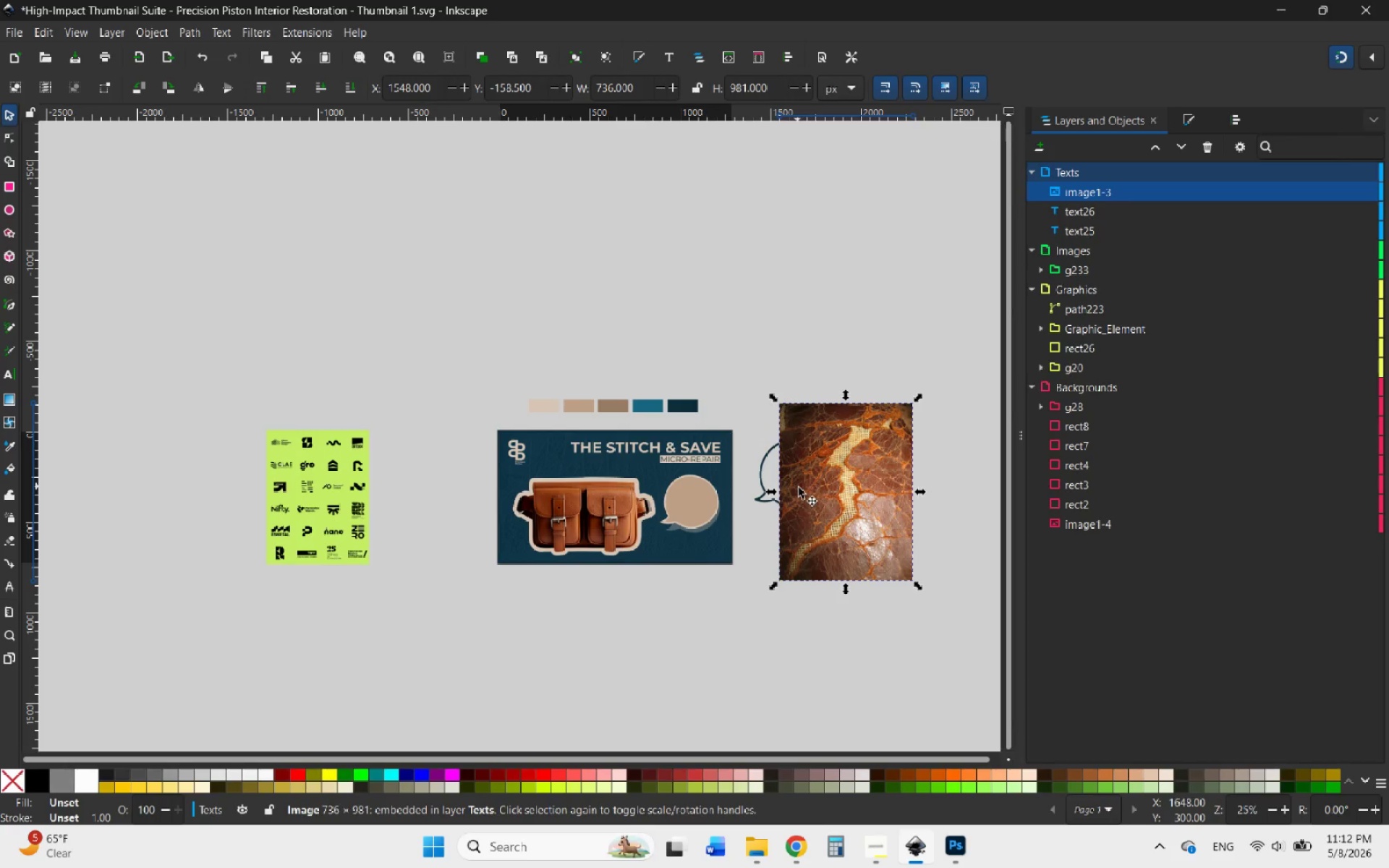 
hold_key(key=ControlLeft, duration=0.78)
scroll: coordinate [859, 487], scroll_direction: up, amount: 2.0
 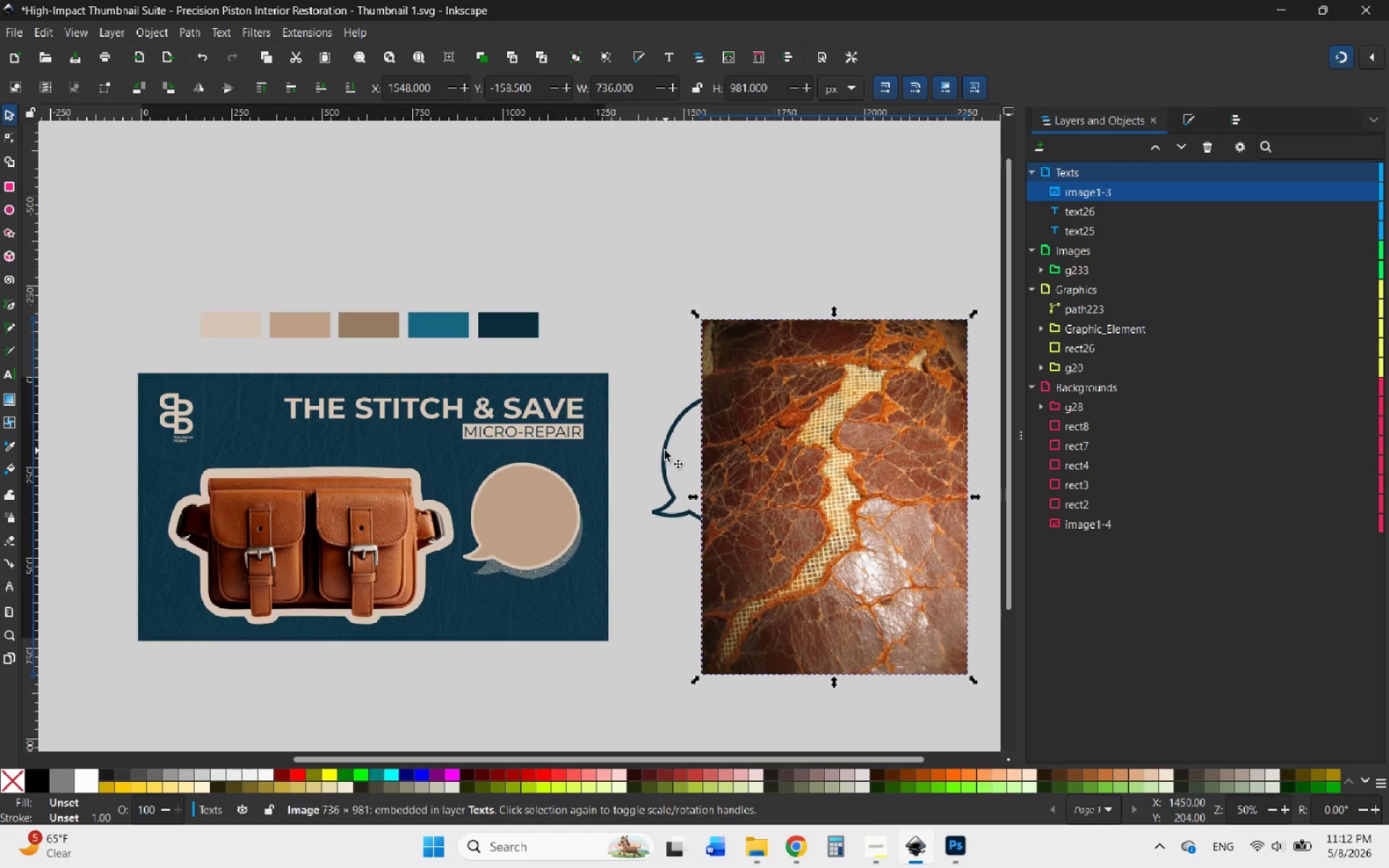 
left_click([664, 449])
 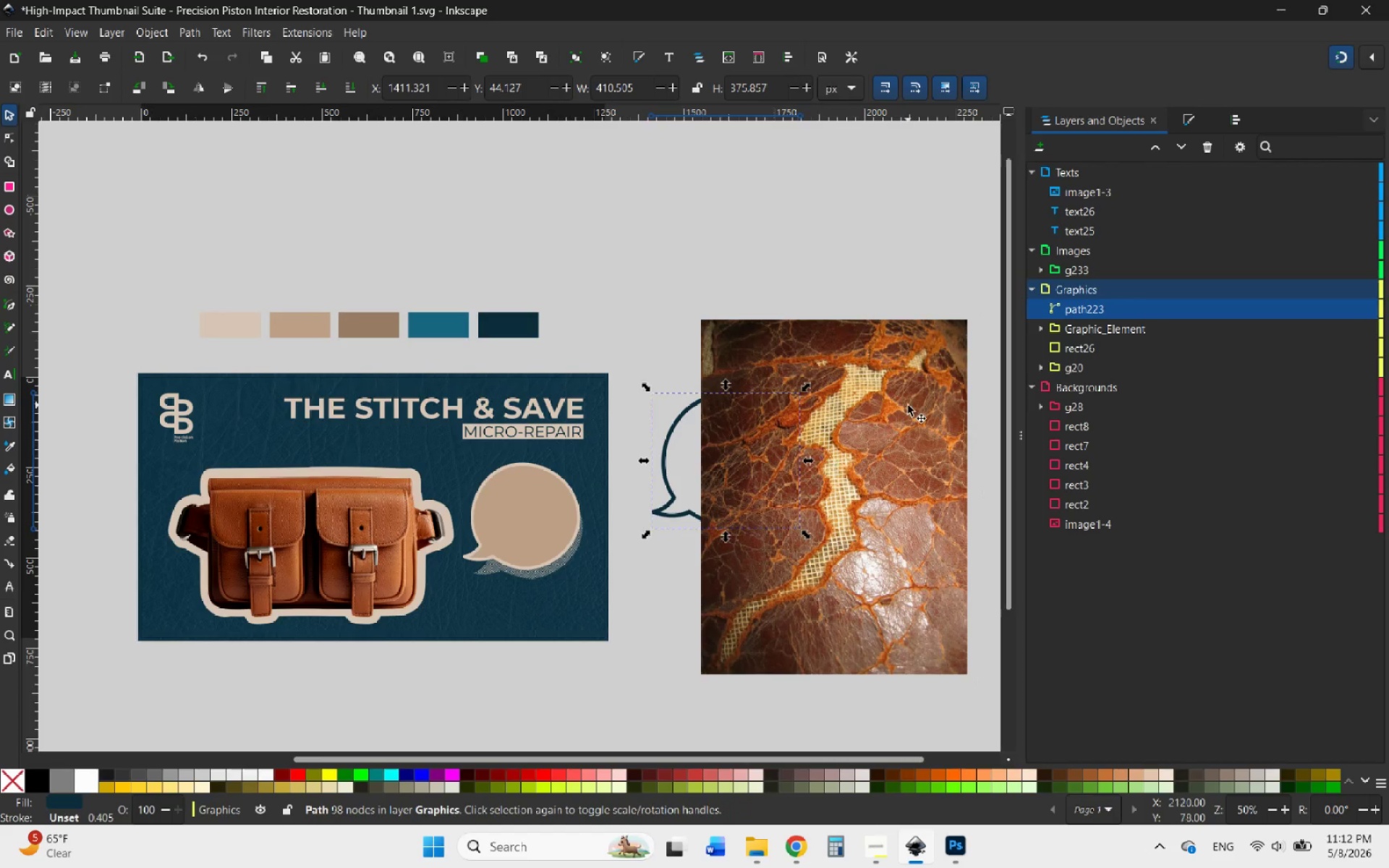 
left_click([908, 405])
 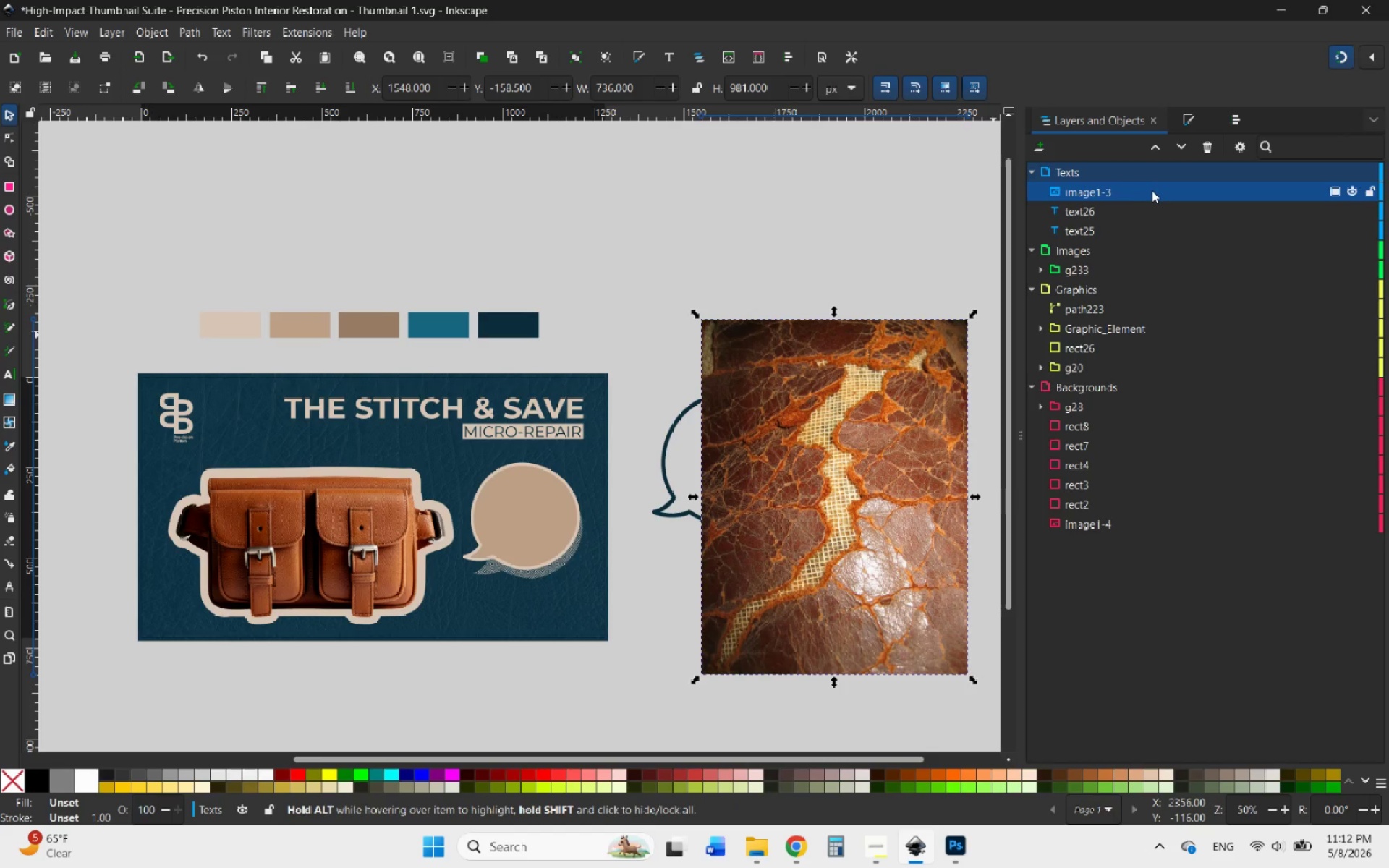 
left_click_drag(start_coordinate=[1142, 190], to_coordinate=[1147, 286])
 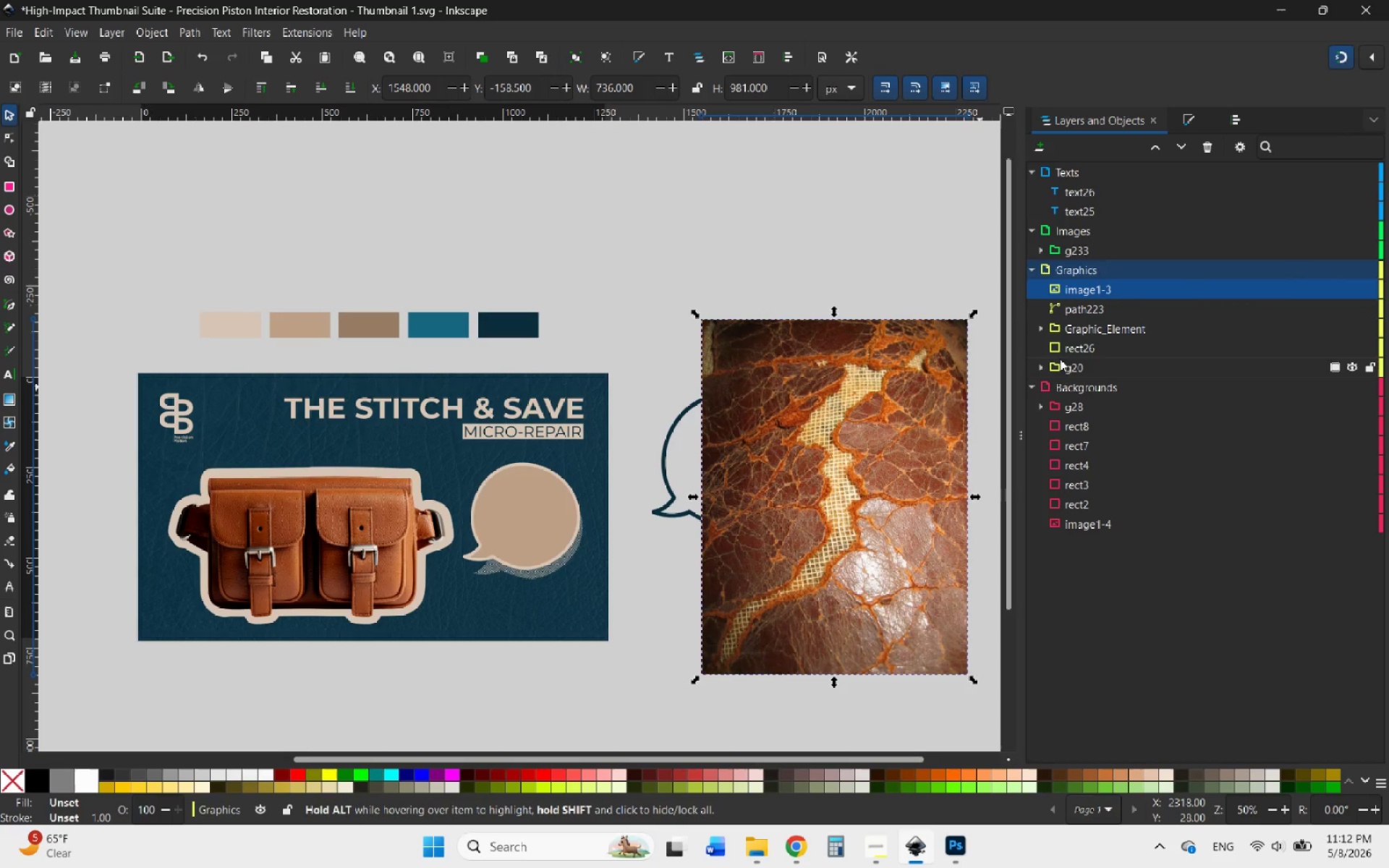 
left_click([1105, 309])
 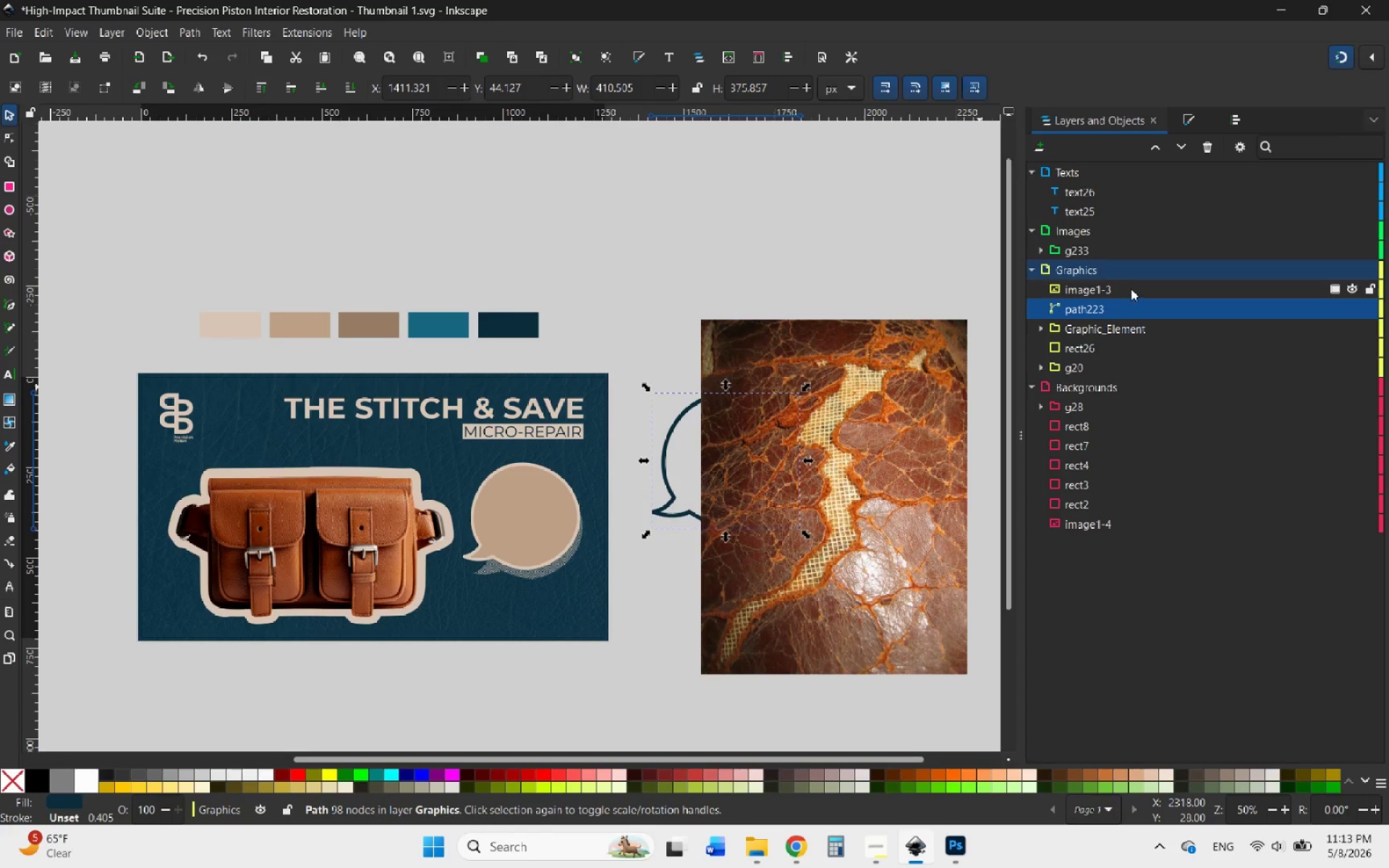 
left_click([1134, 287])
 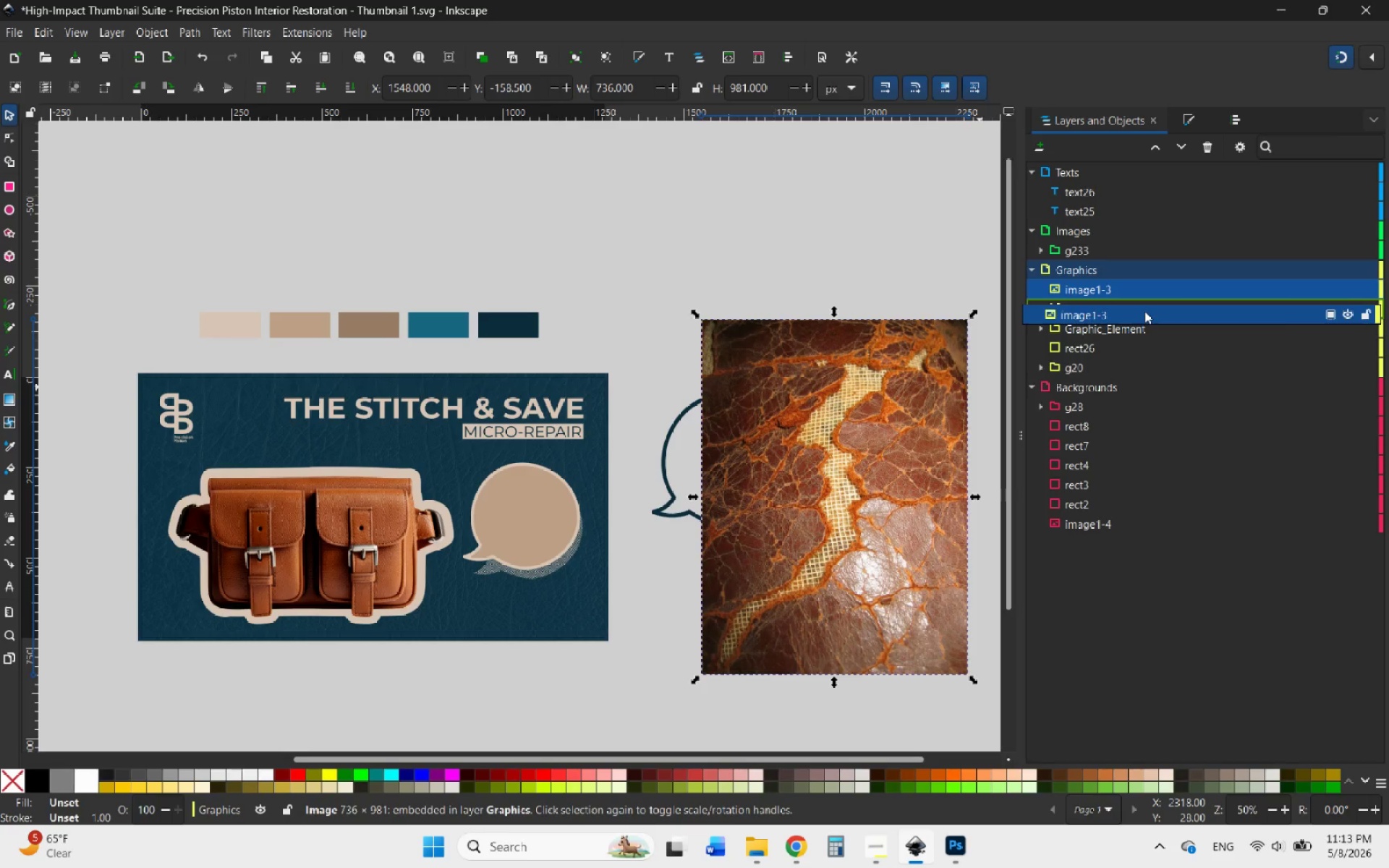 
mouse_move([1146, 304])
 